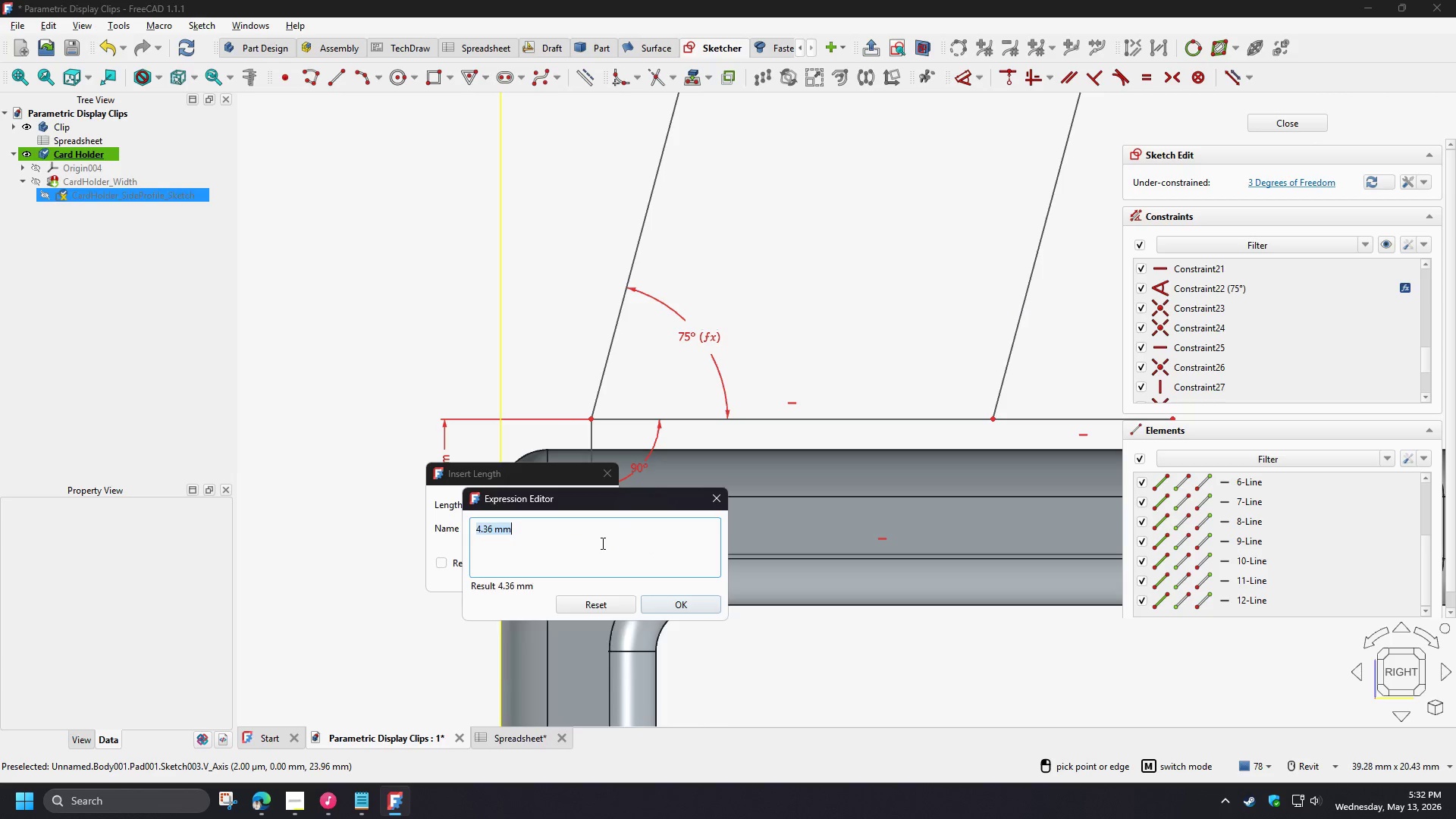 
type(sp)
 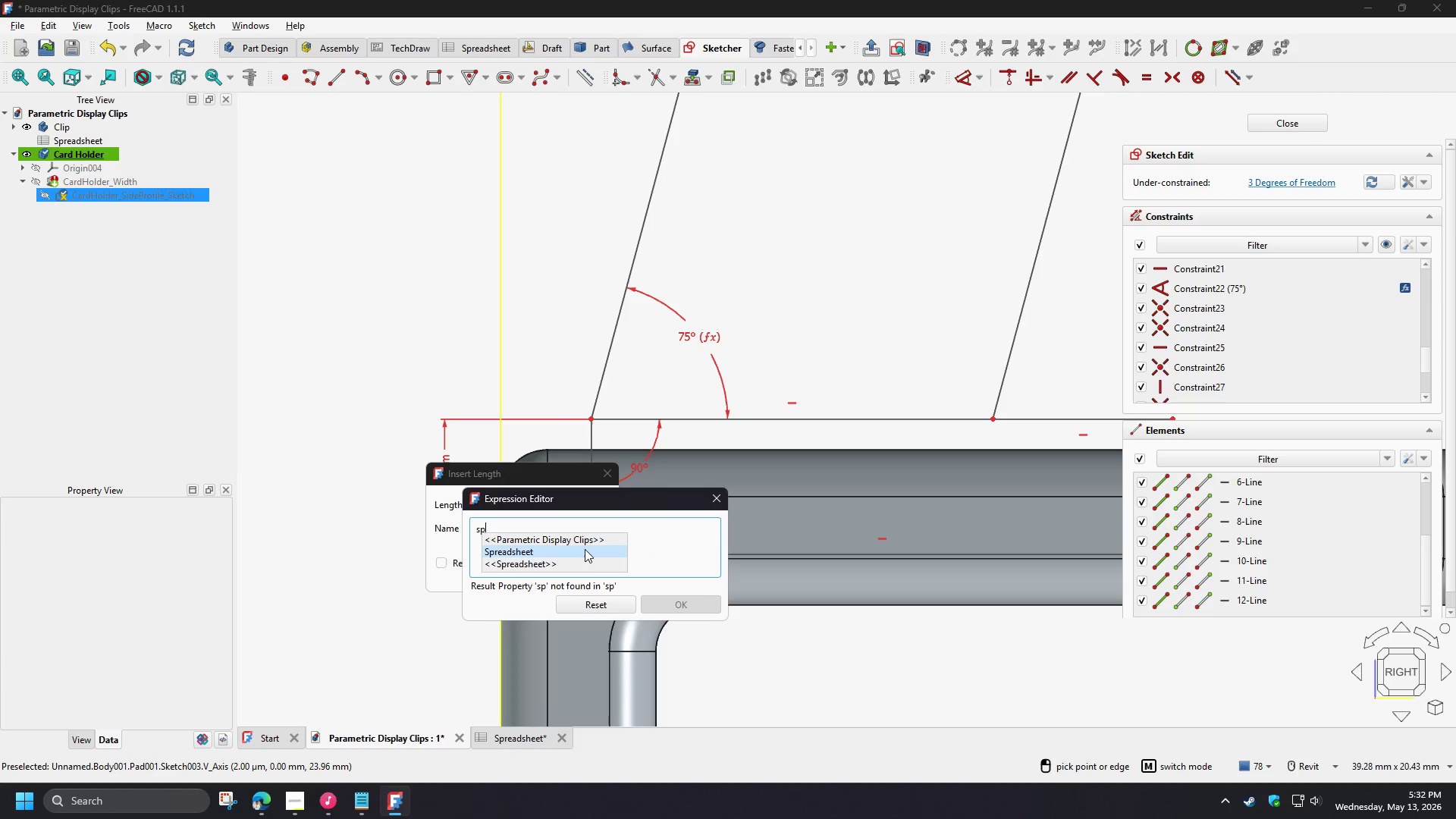 
left_click([585, 549])
 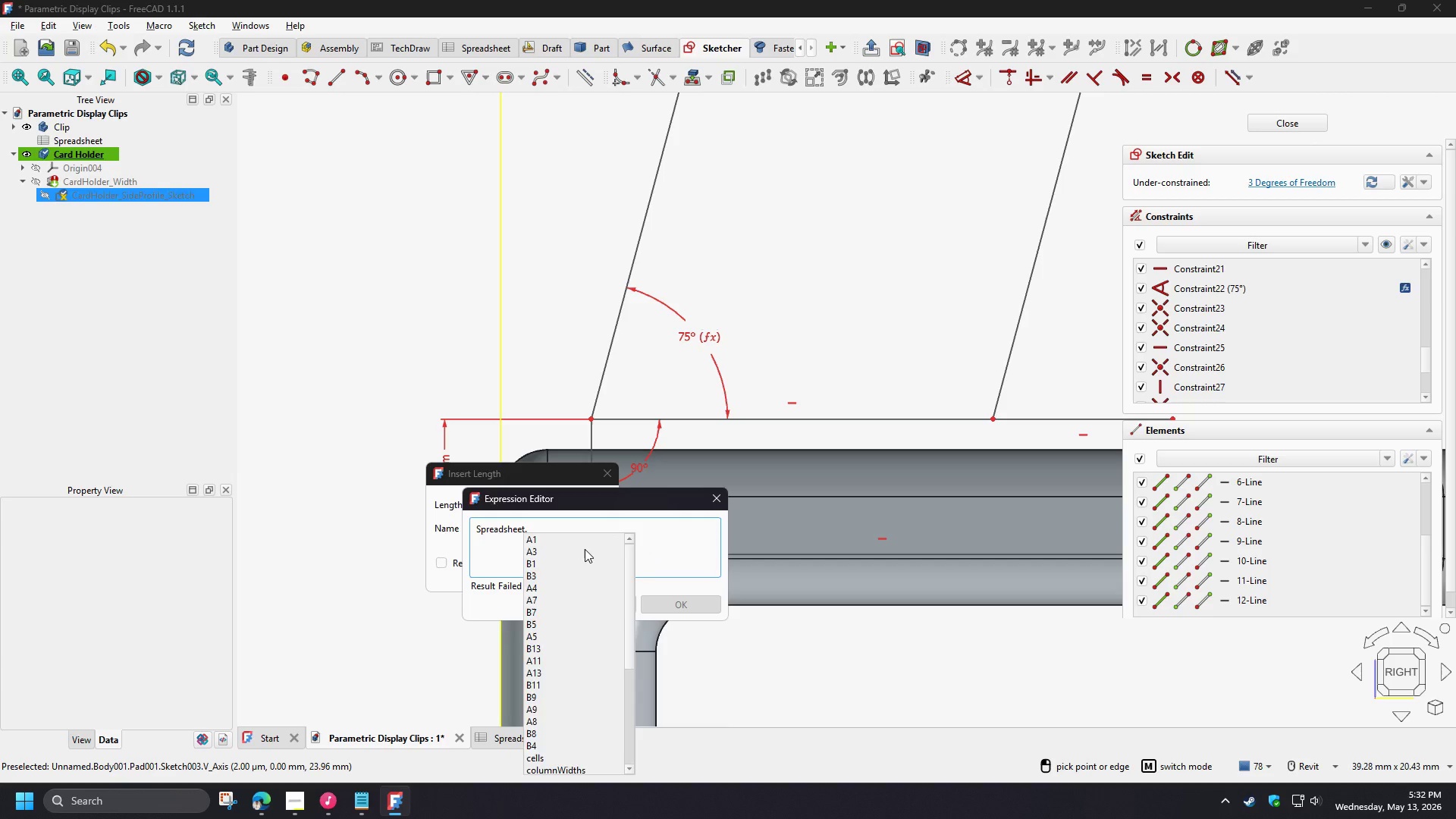 
key(F)
 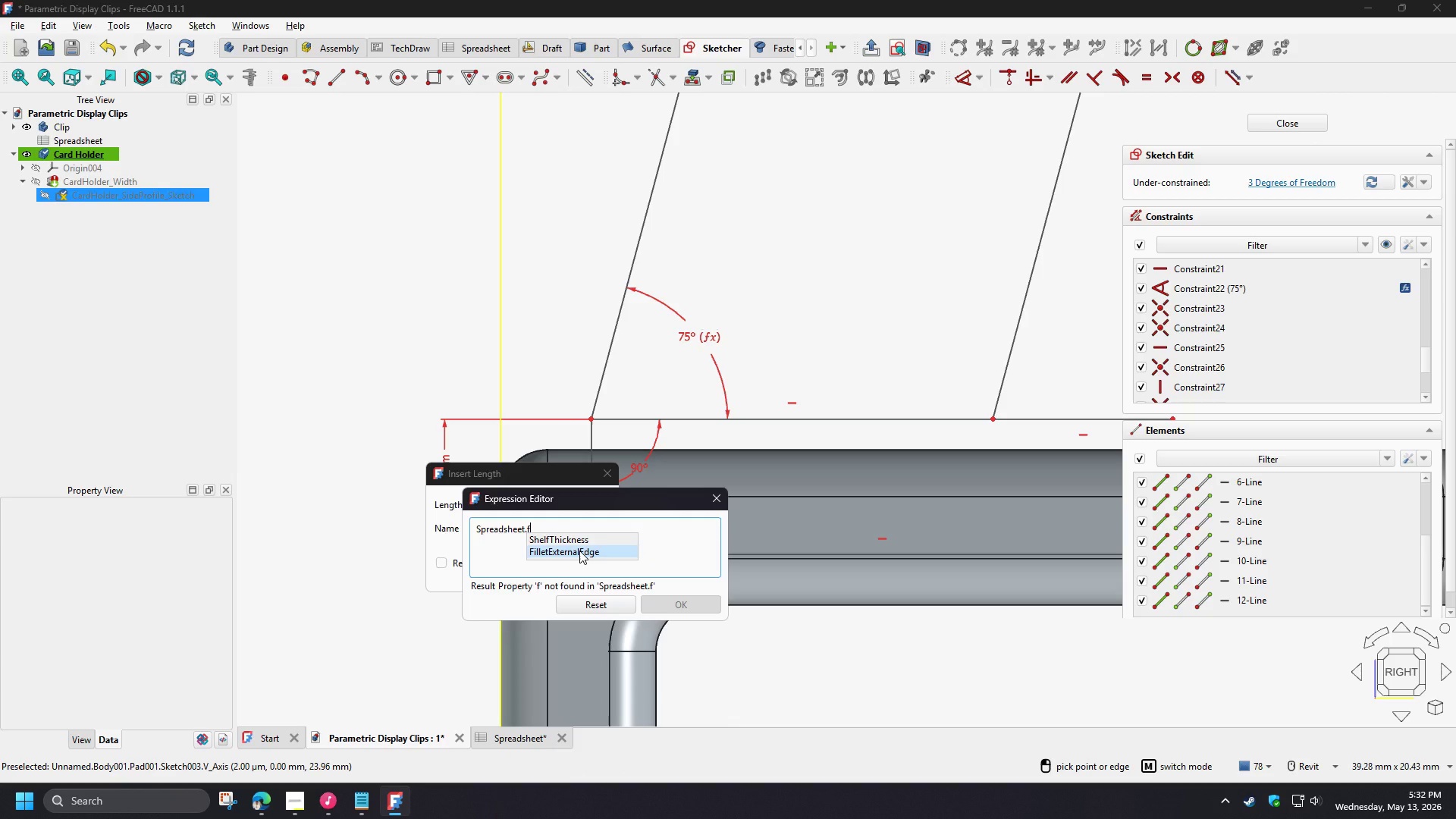 
left_click([579, 551])
 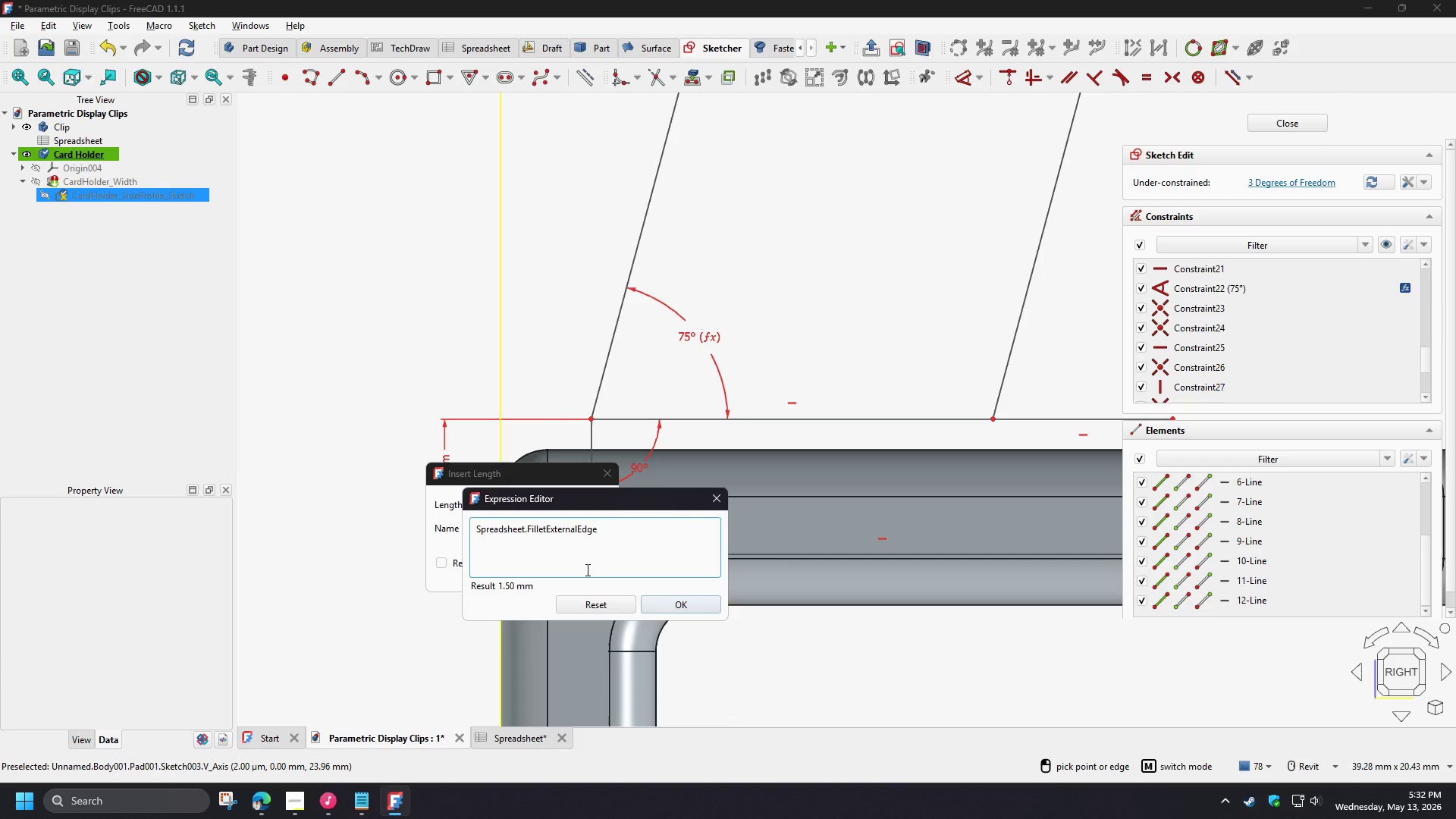 
key(NumpadAdd)
 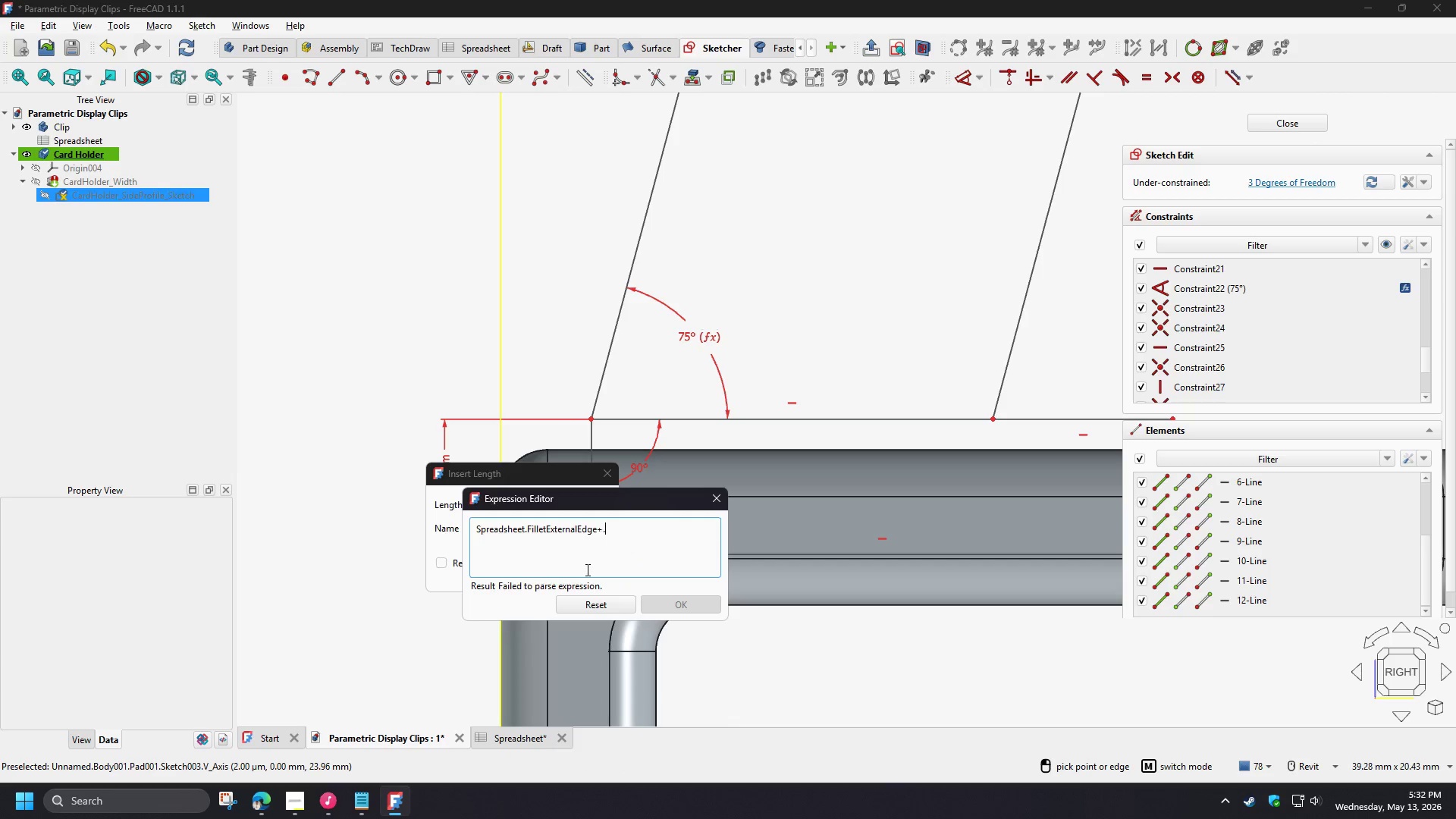 
key(NumpadDecimal)
 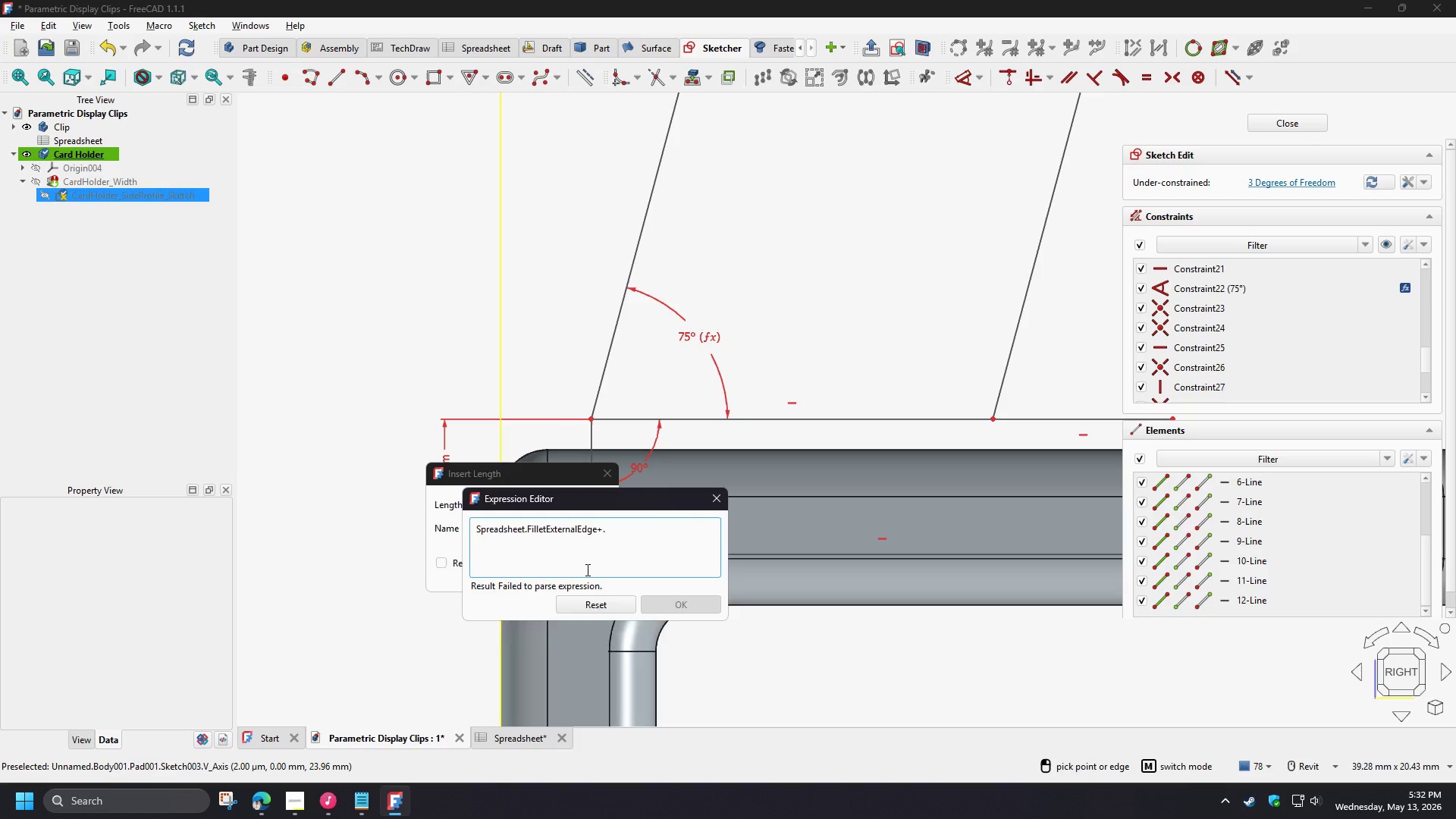 
key(Numpad1)
 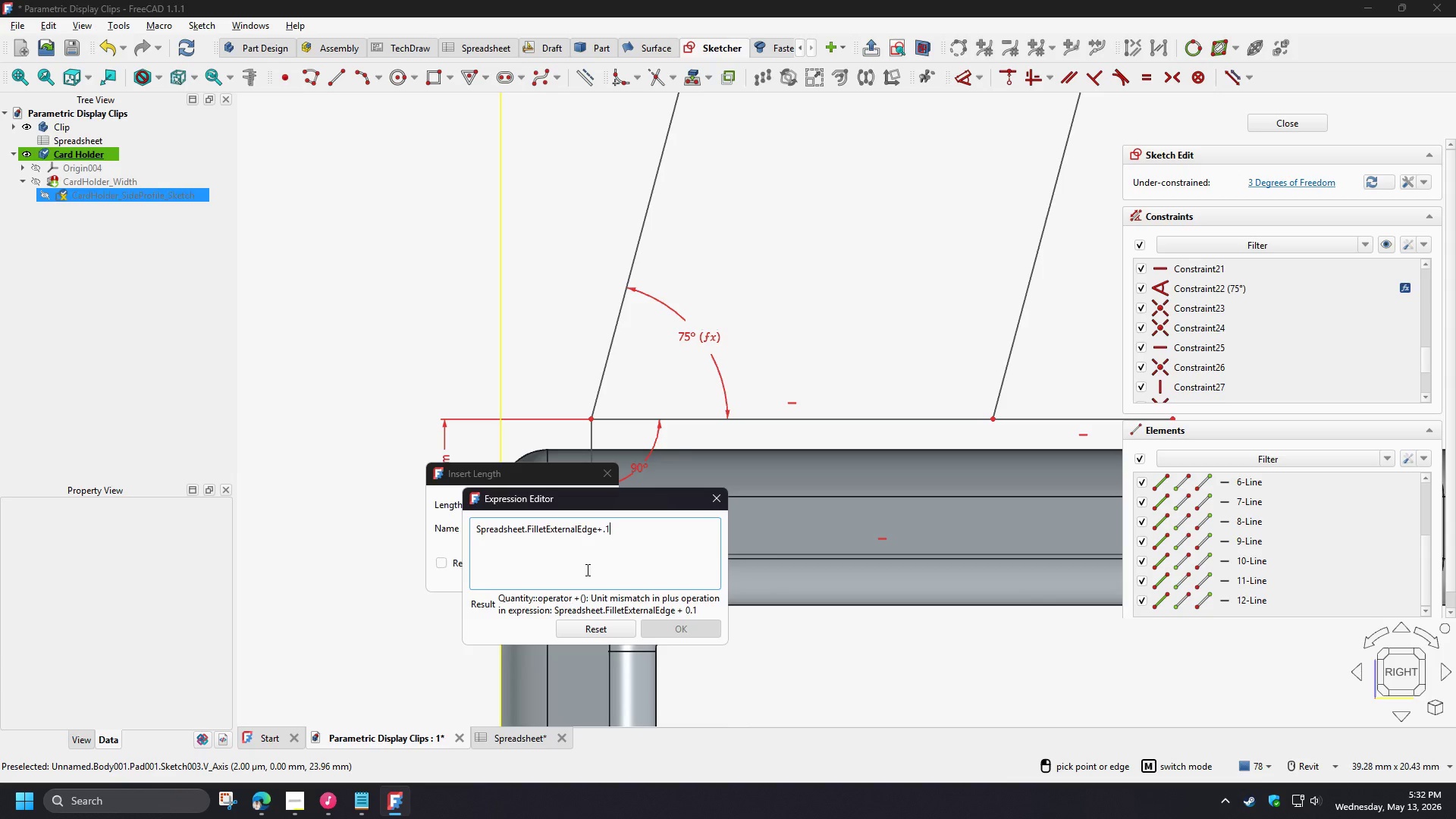 
key(M)
 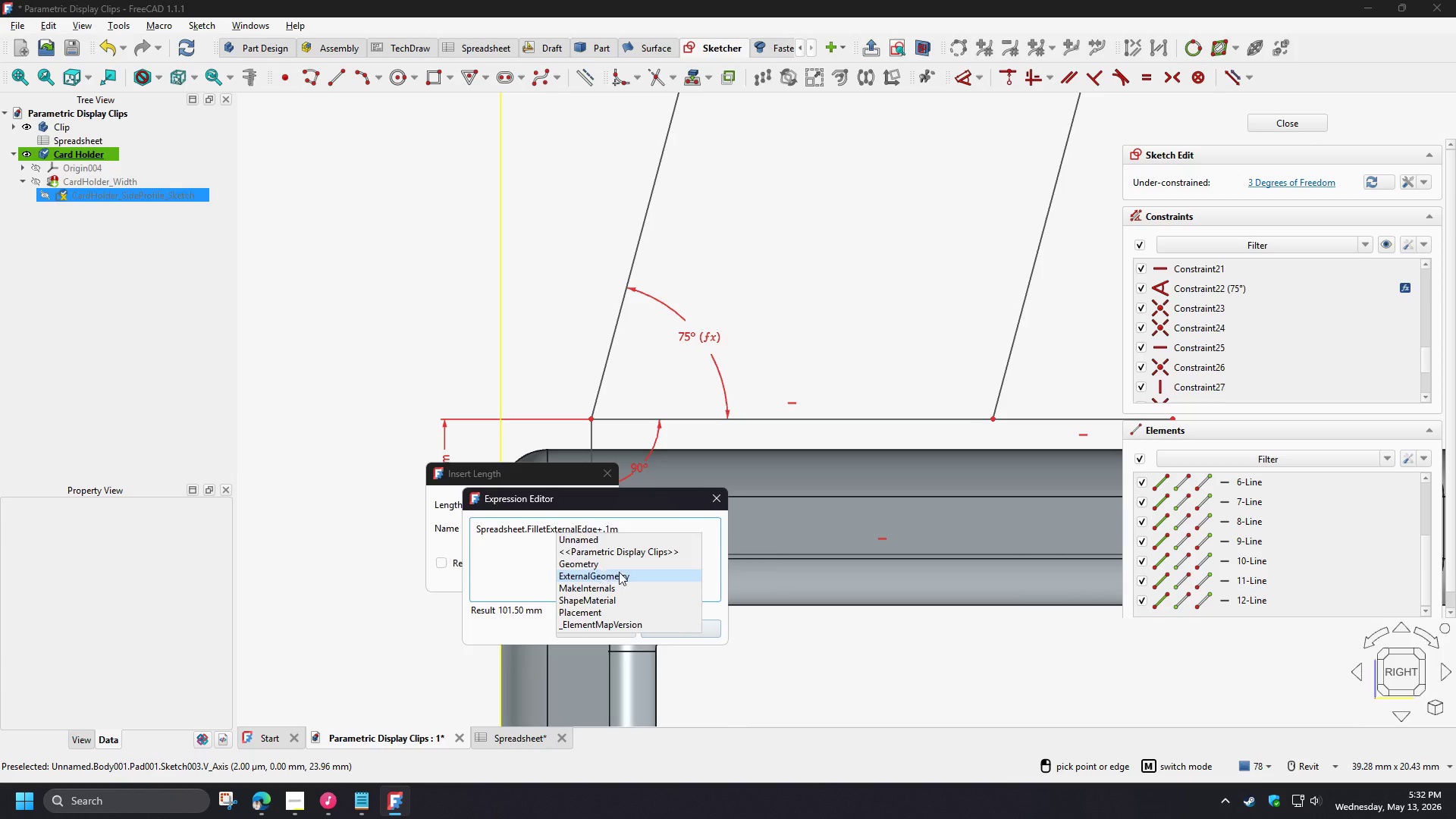 
key(M)
 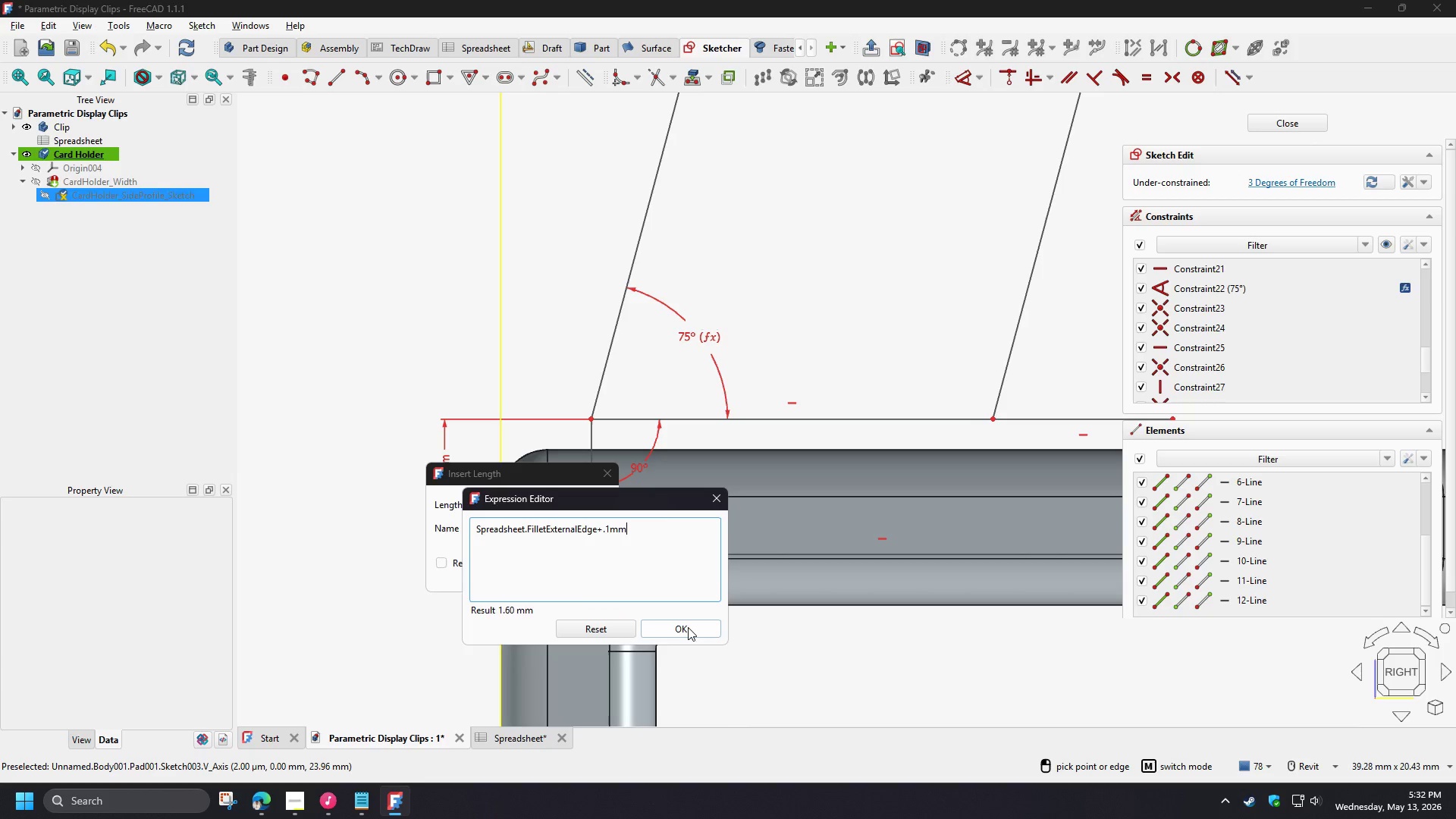 
left_click([688, 626])
 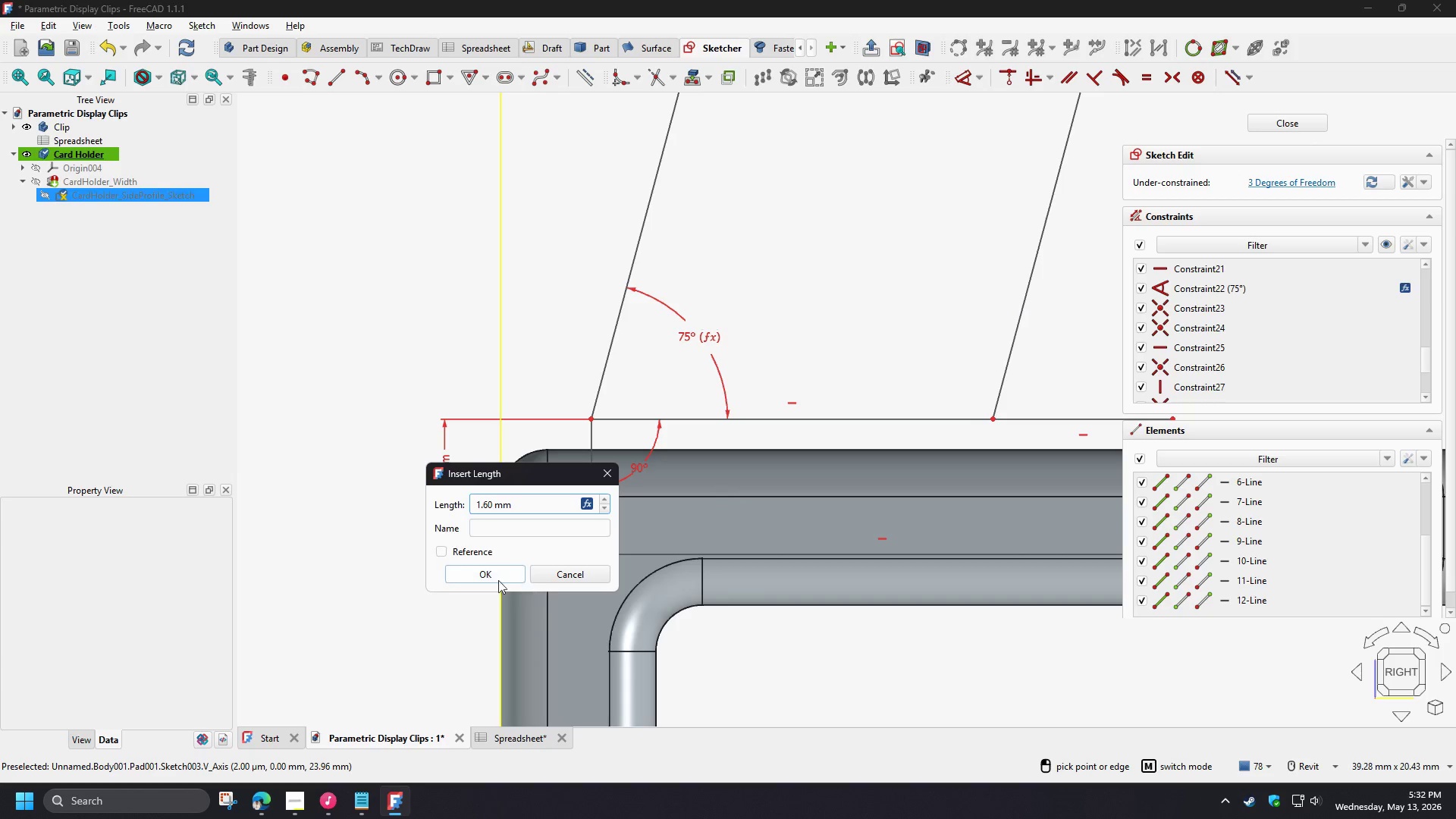 
left_click([477, 575])
 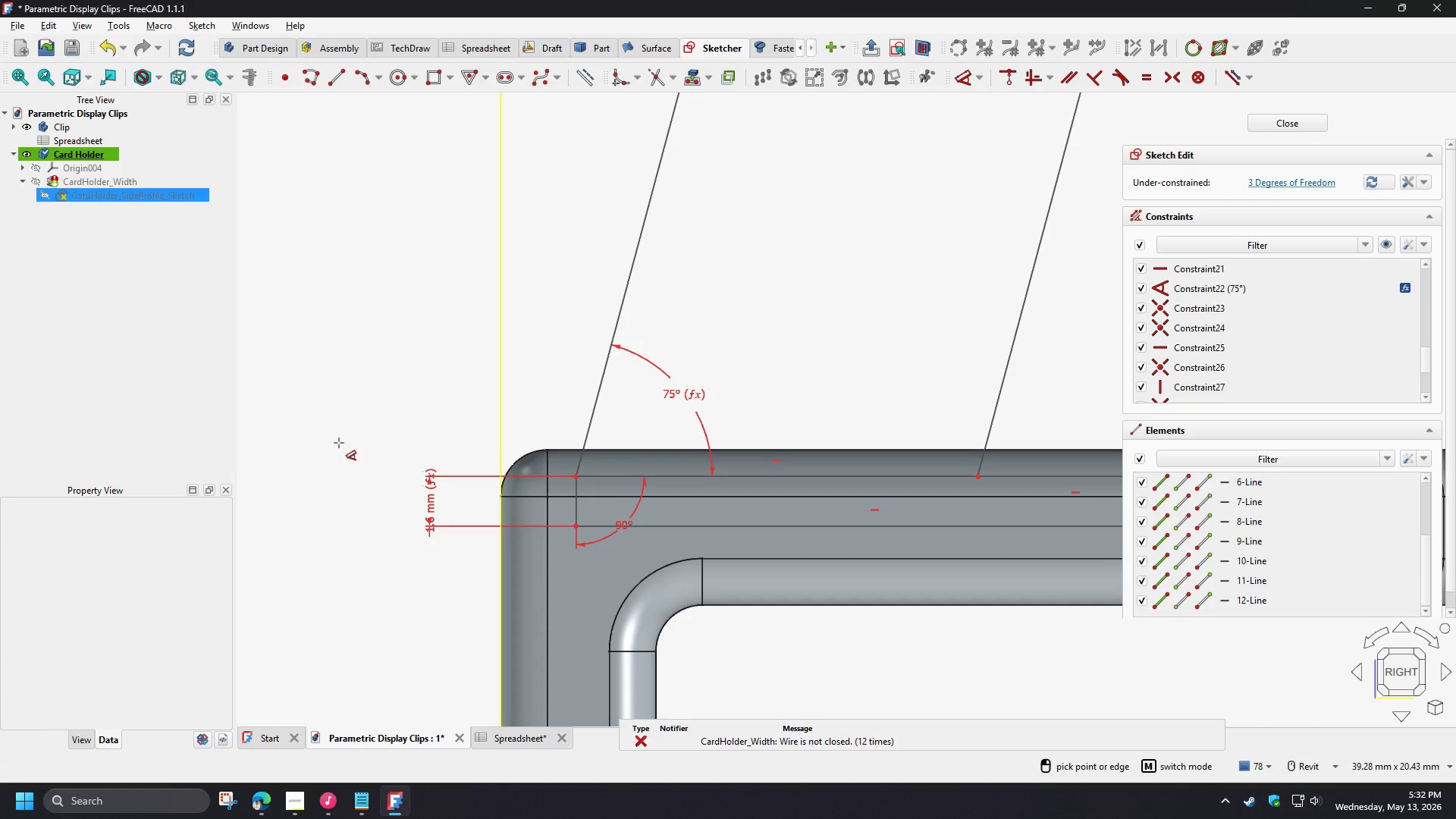 
scroll: coordinate [359, 398], scroll_direction: down, amount: 4.0
 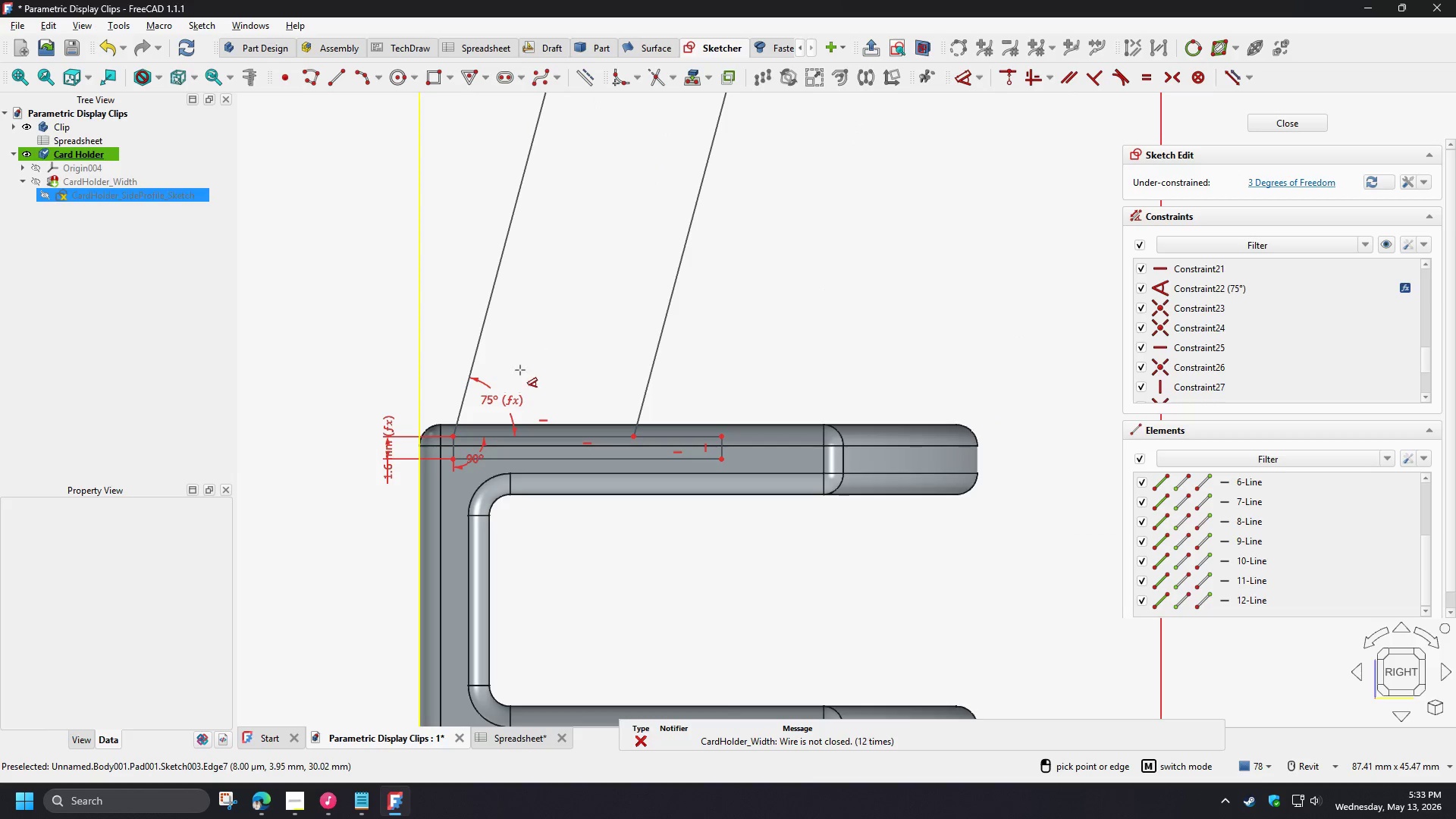 
scroll: coordinate [431, 388], scroll_direction: up, amount: 3.0
 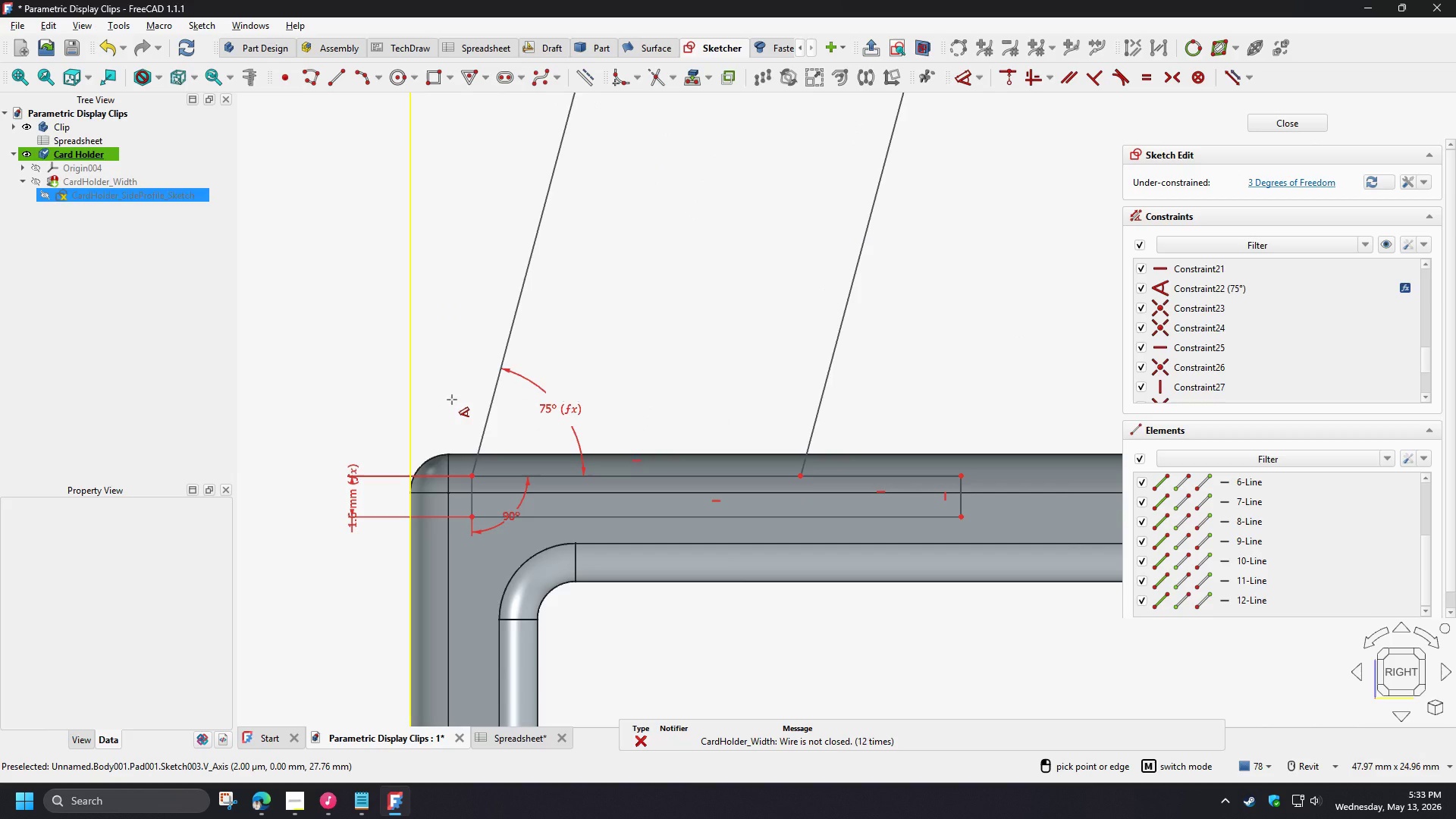 
right_click([461, 413])
 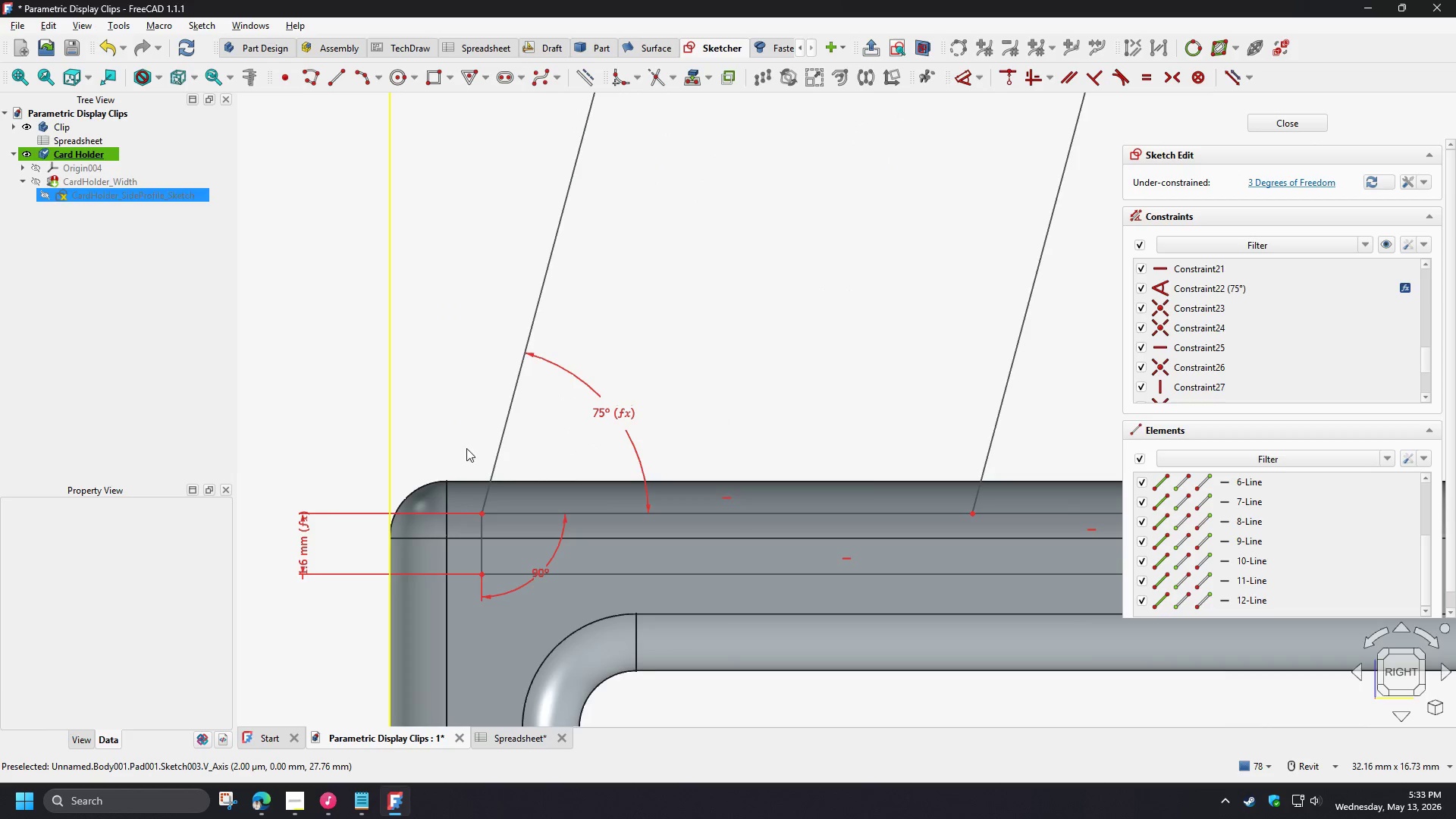 
scroll: coordinate [452, 400], scroll_direction: up, amount: 2.0
 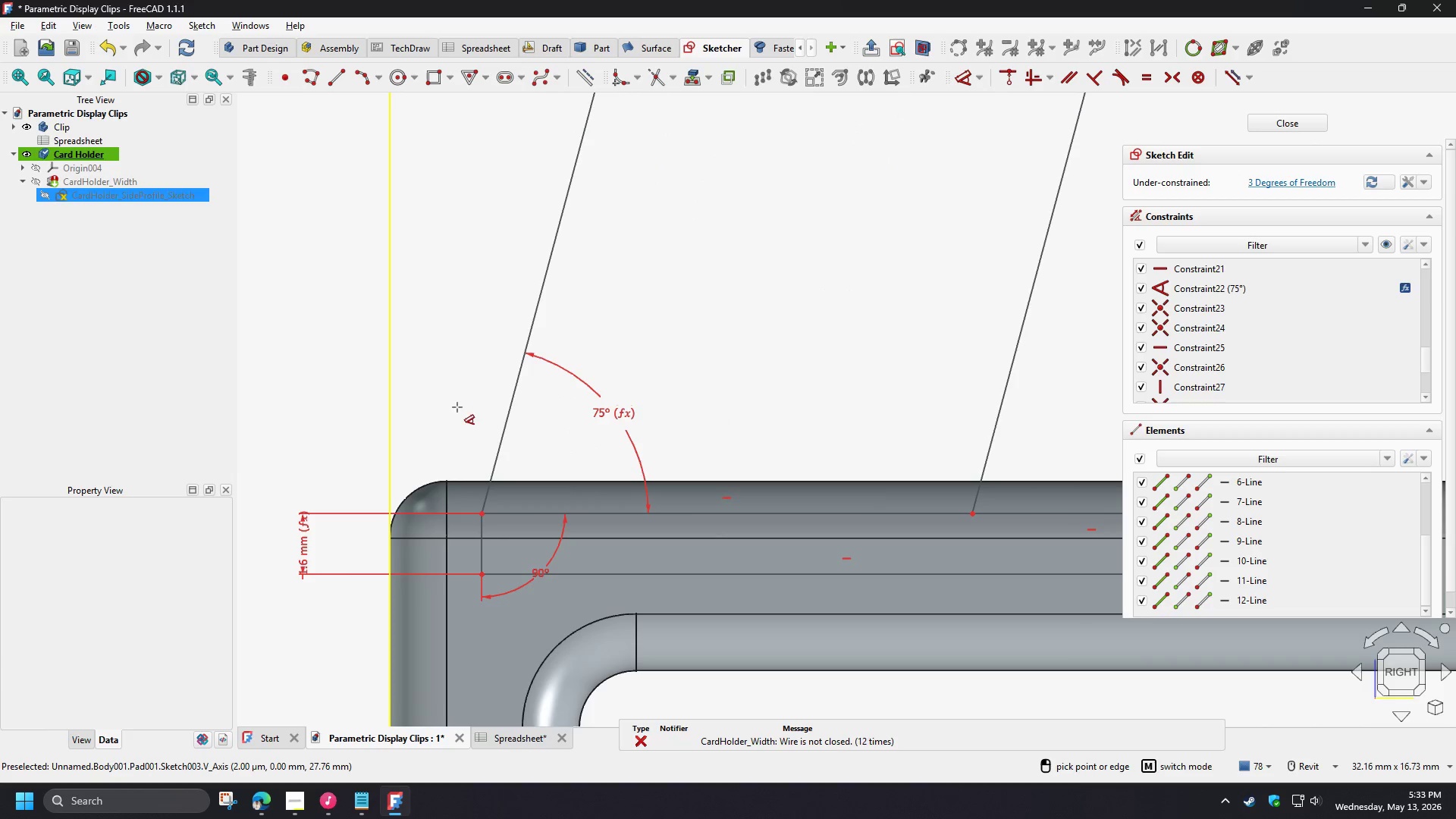 
scroll: coordinate [466, 453], scroll_direction: down, amount: 3.0
 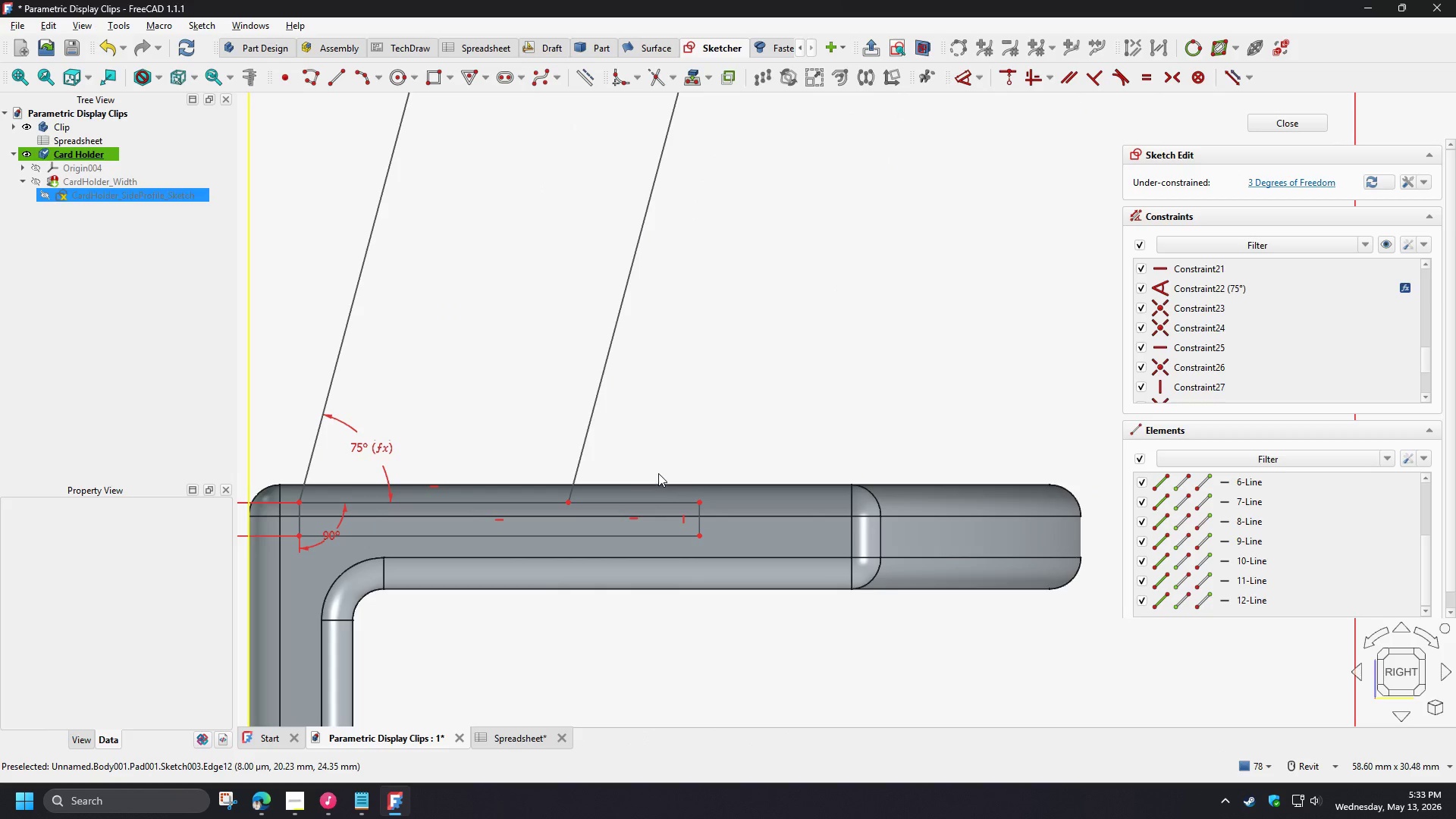 
scroll: coordinate [636, 450], scroll_direction: up, amount: 2.0
 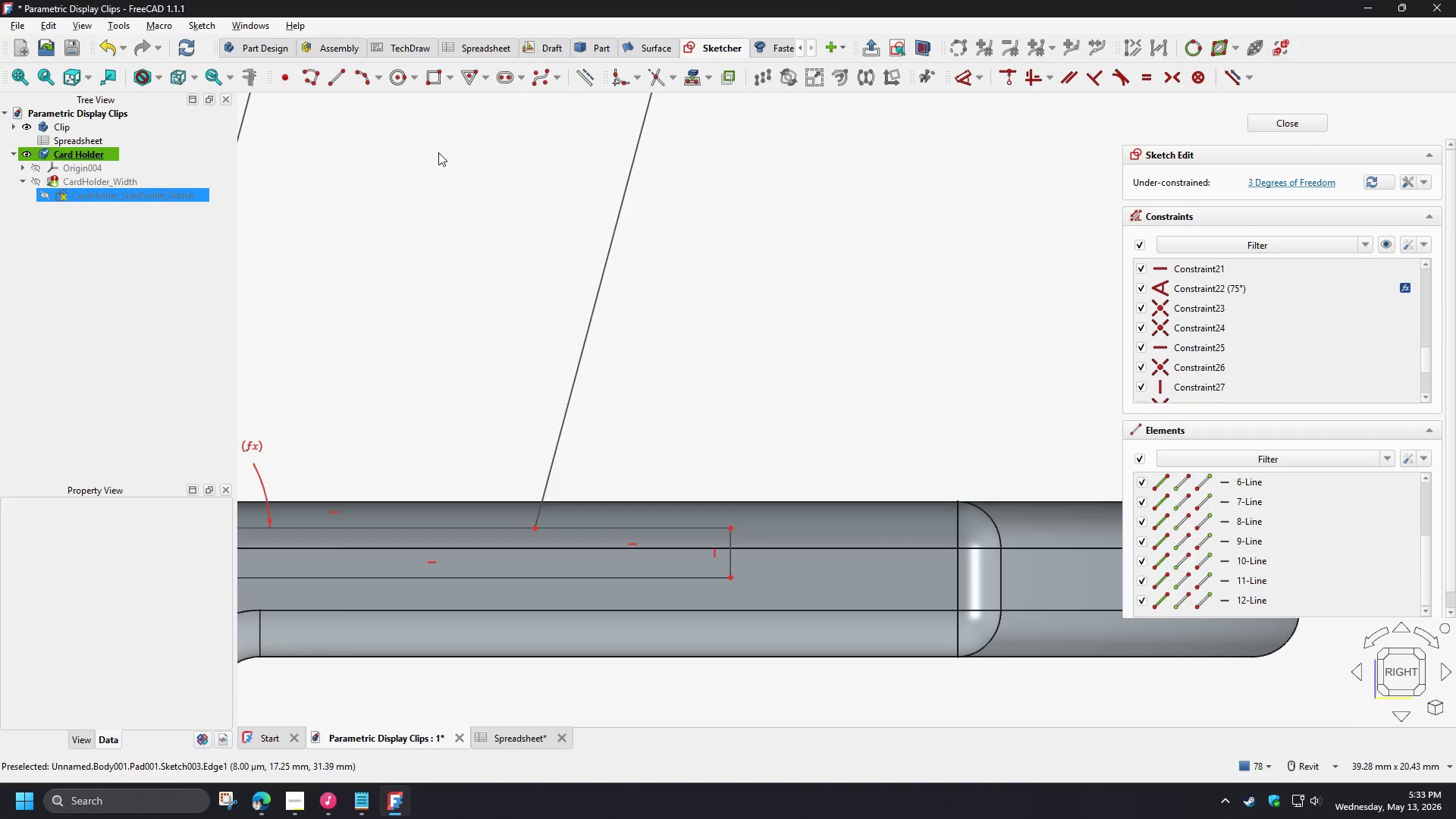 
wait(13.81)
 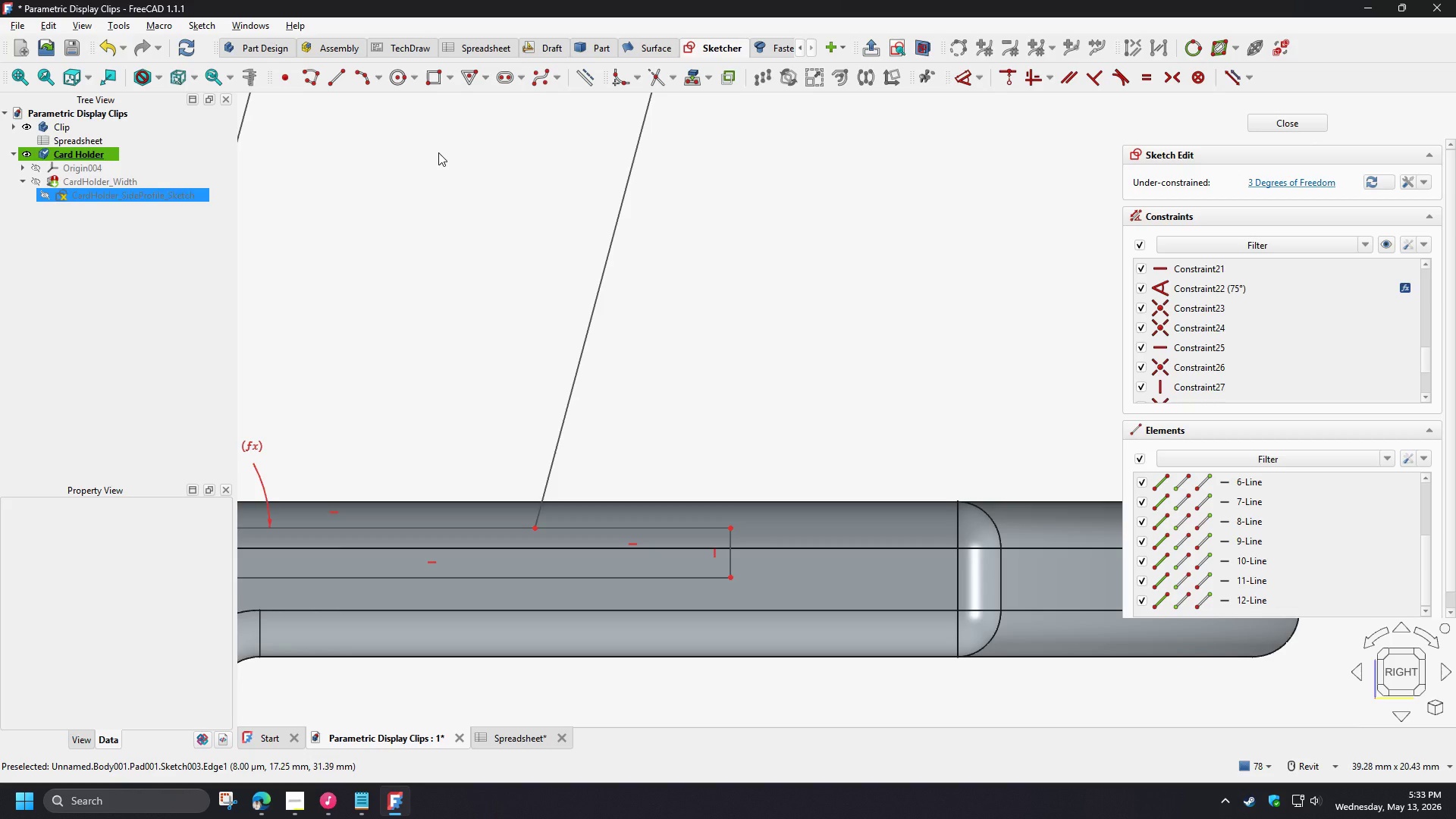 
left_click([369, 83])
 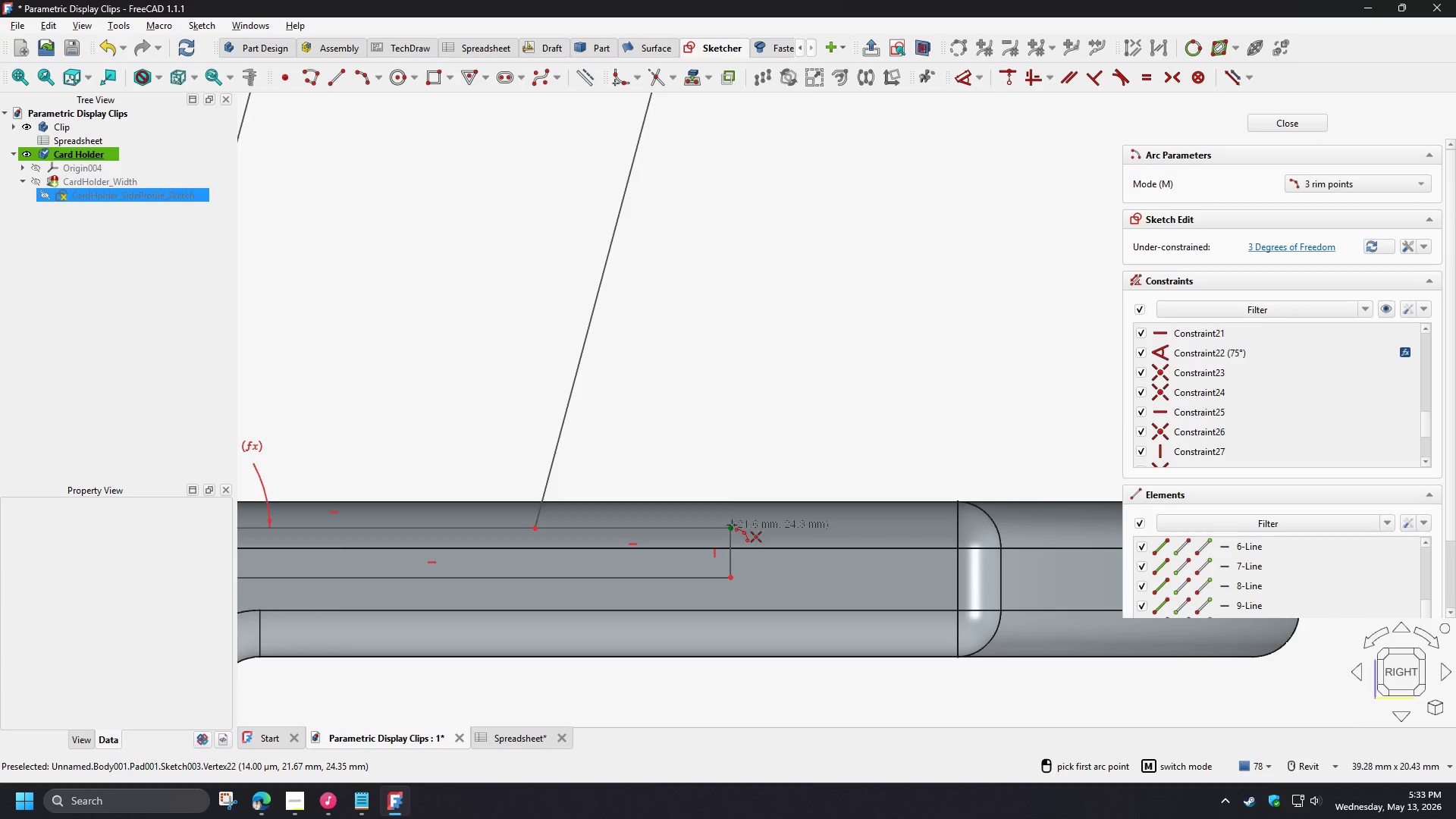 
left_click([732, 525])
 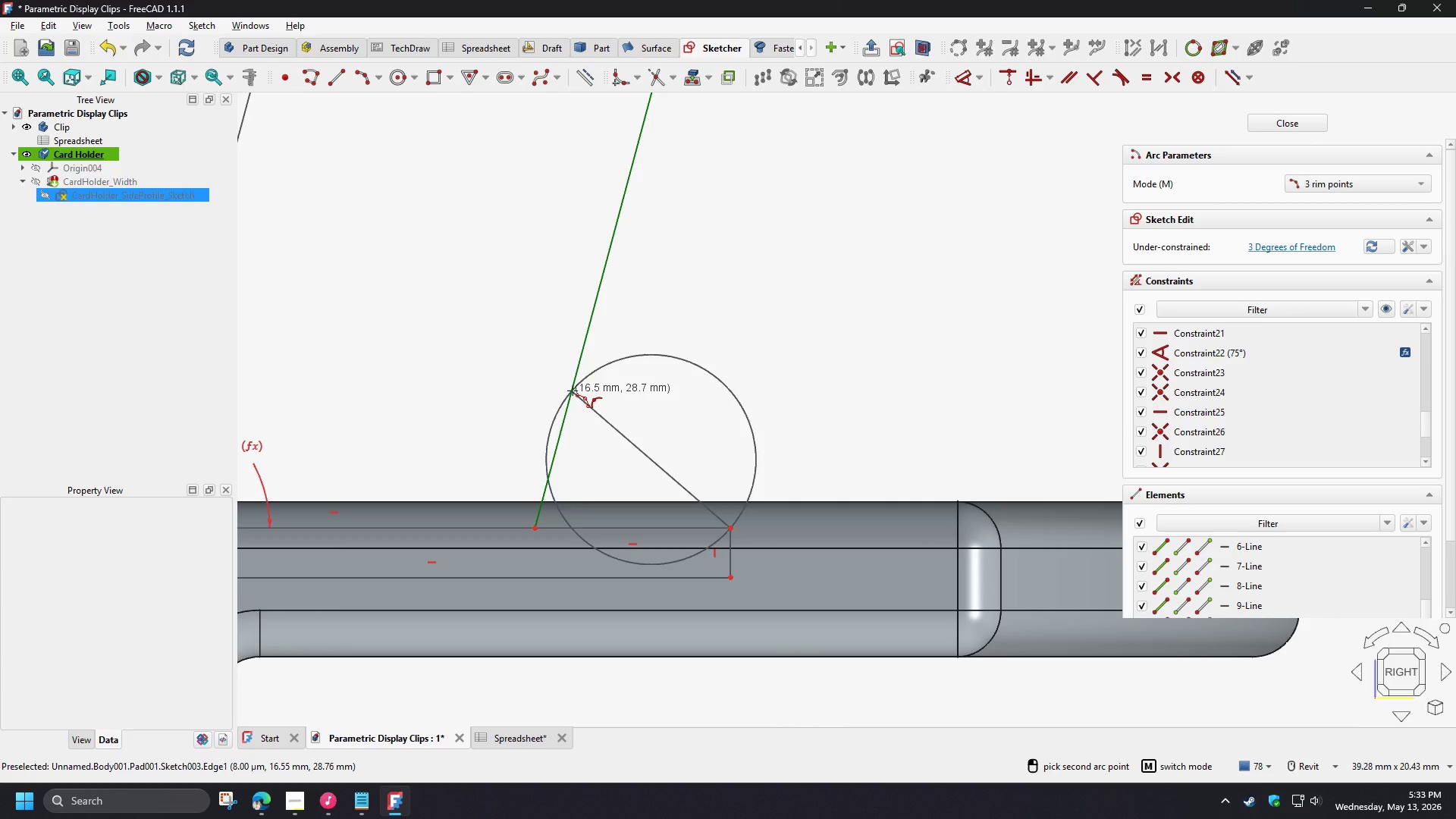 
left_click([573, 391])
 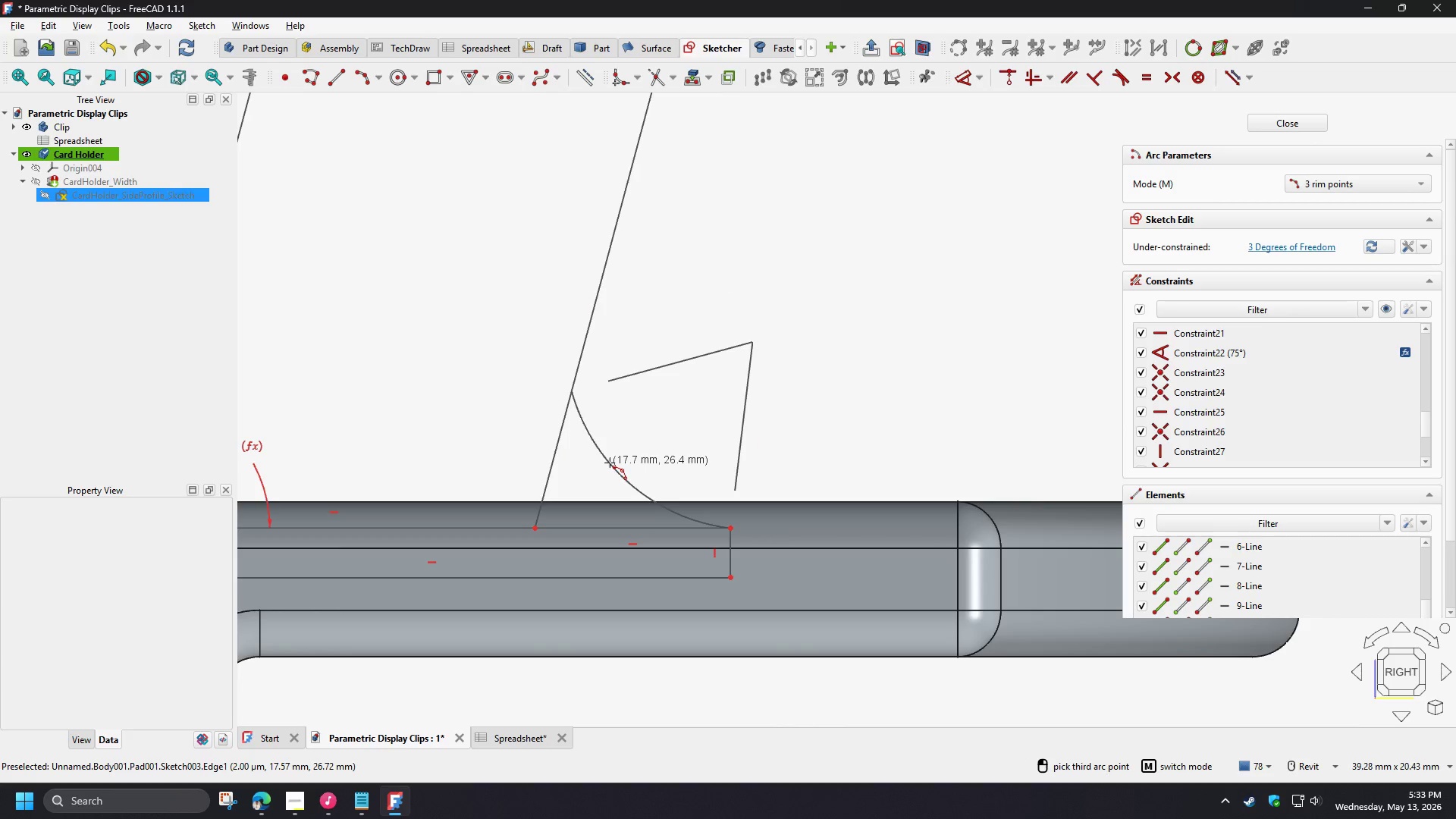 
left_click([607, 463])
 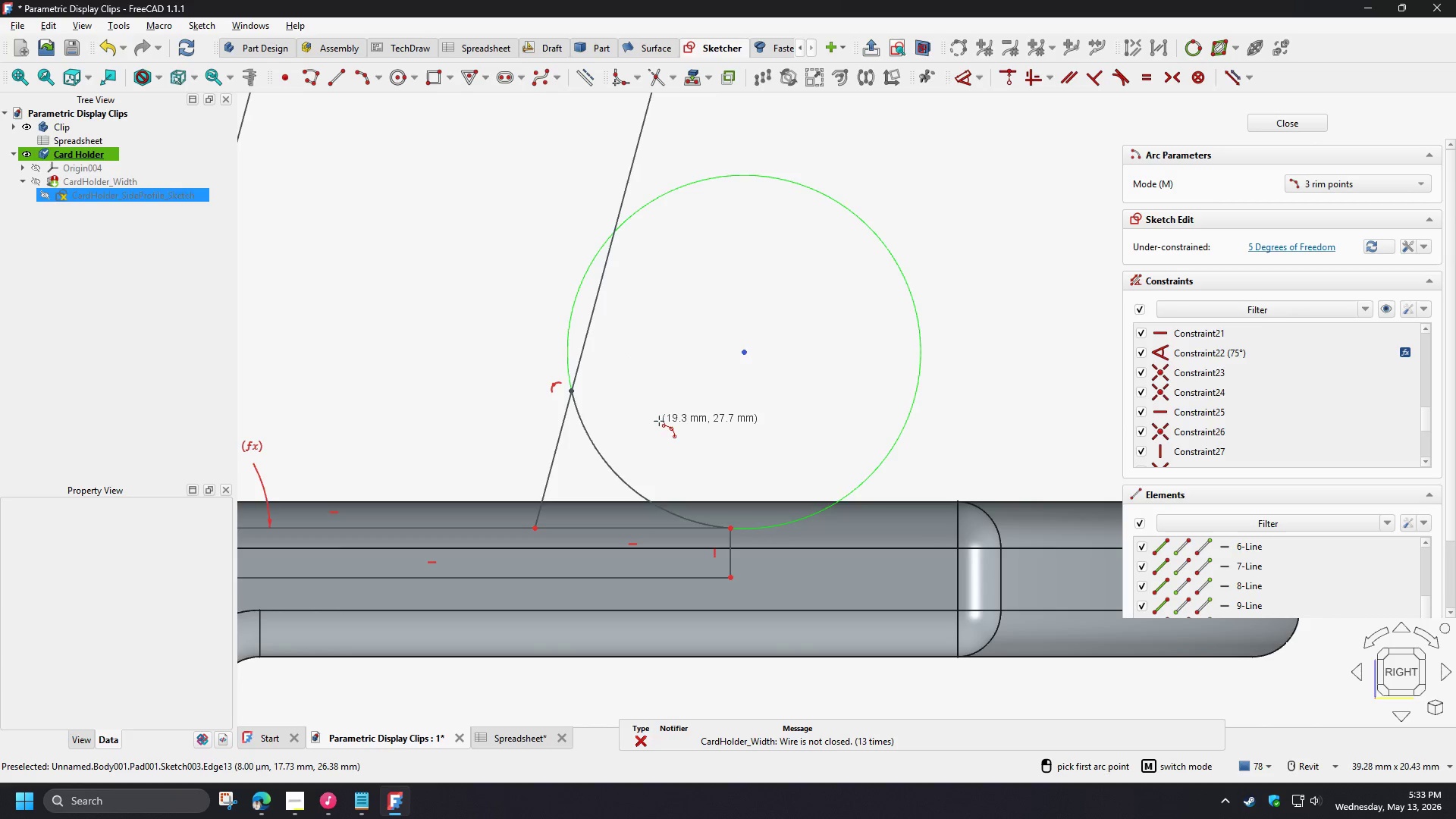 
right_click([659, 421])
 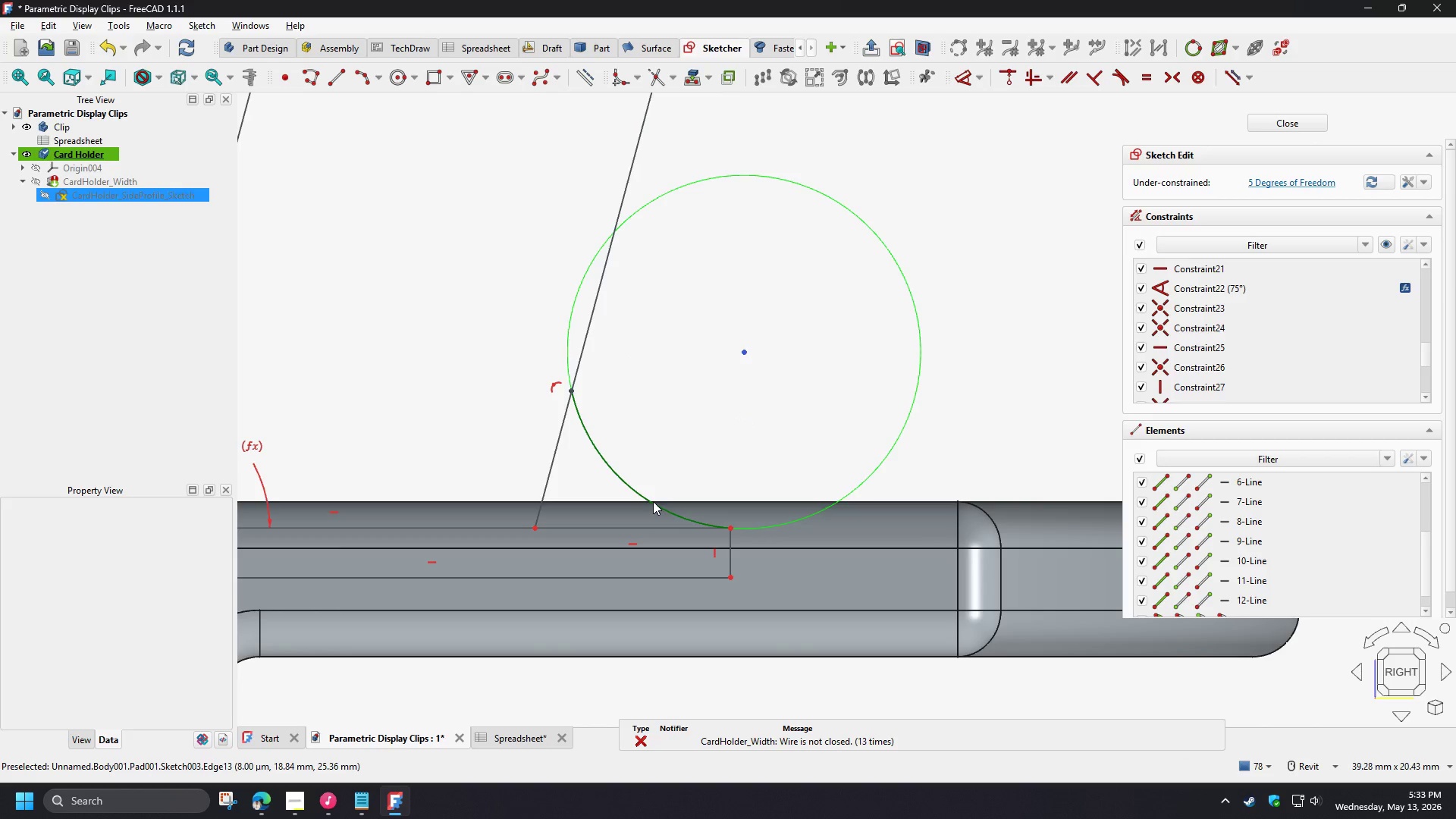 
left_click_drag(start_coordinate=[653, 501], to_coordinate=[623, 500])
 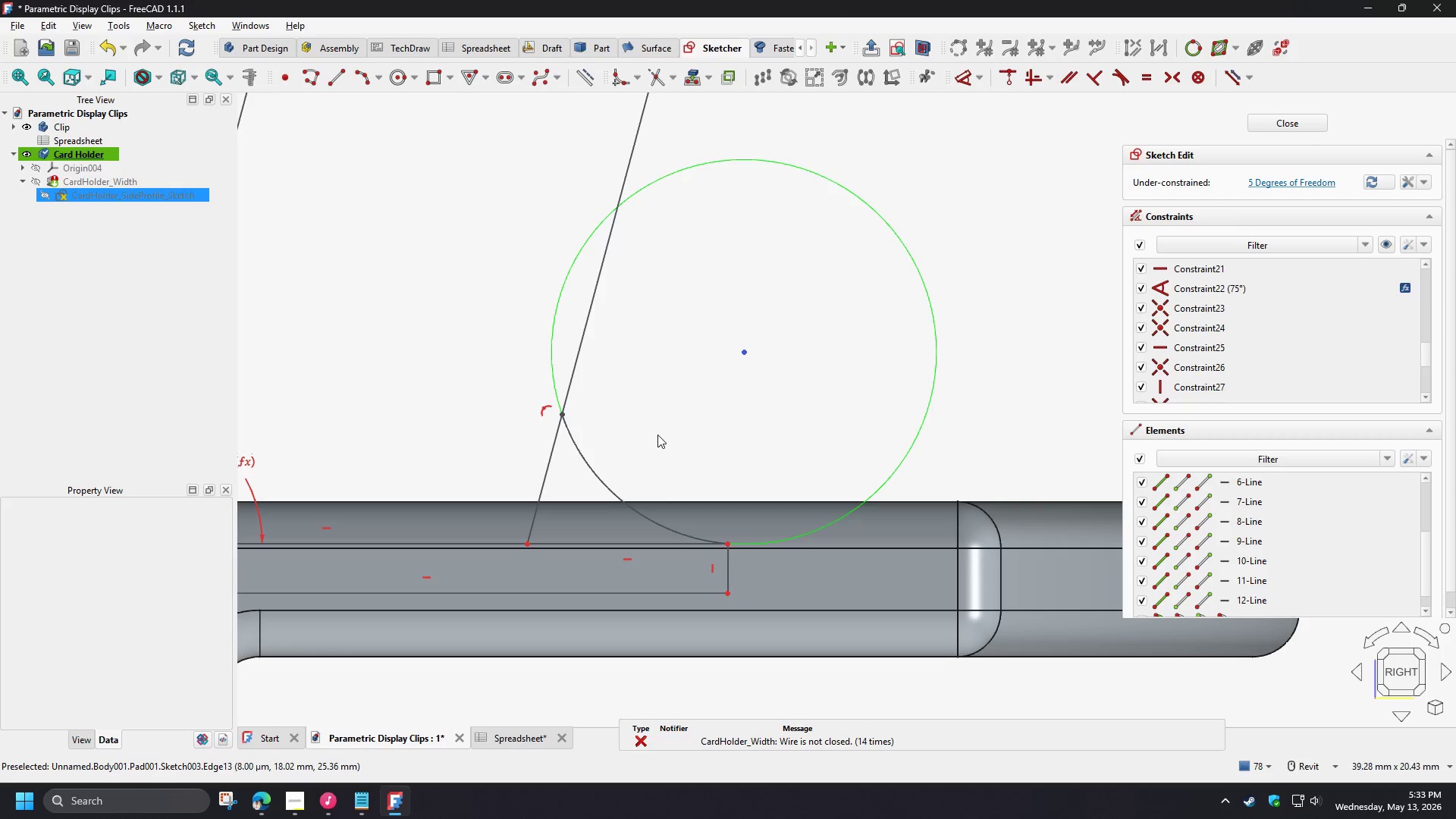 
left_click([657, 435])
 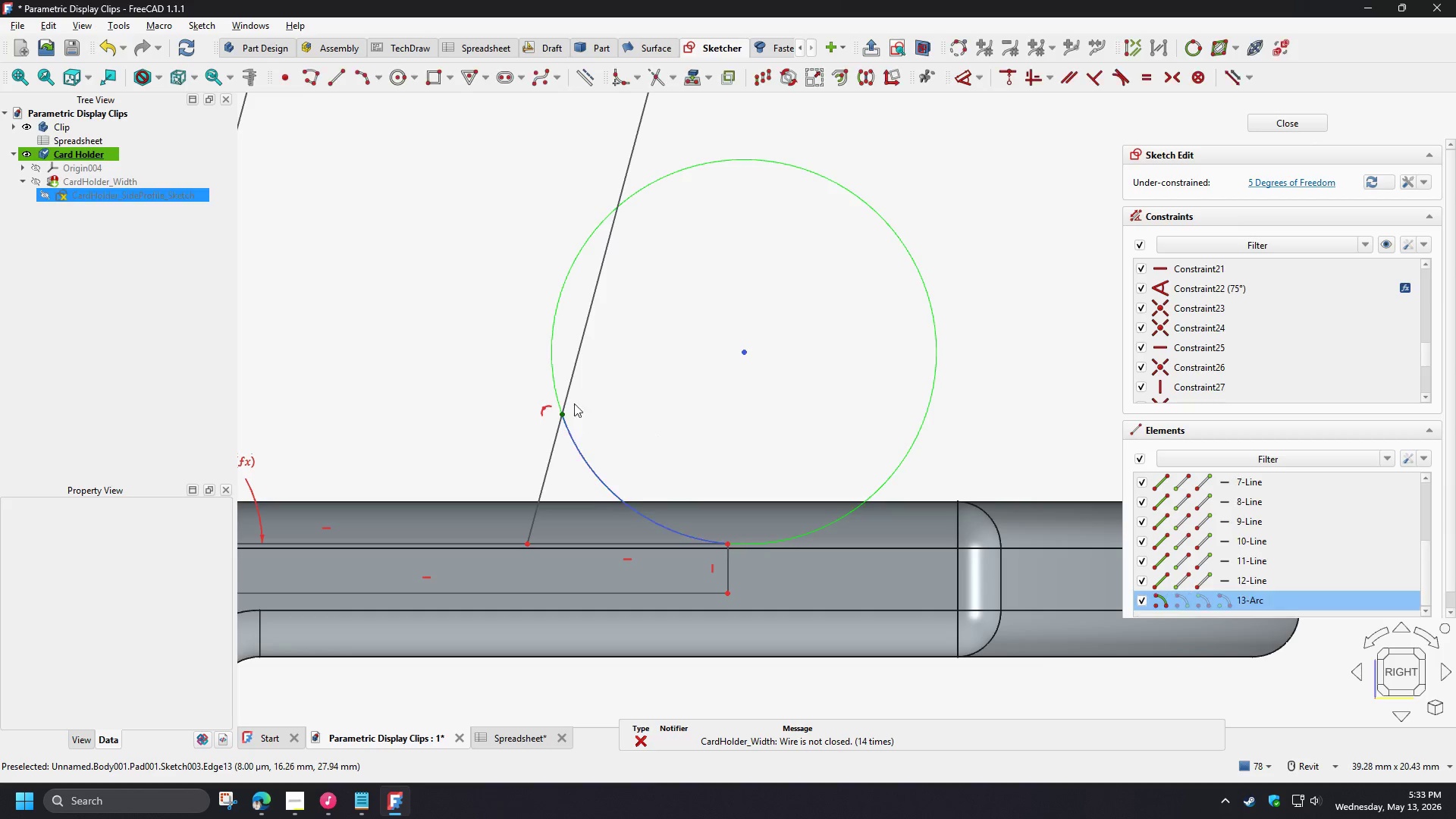 
double_click([570, 380])
 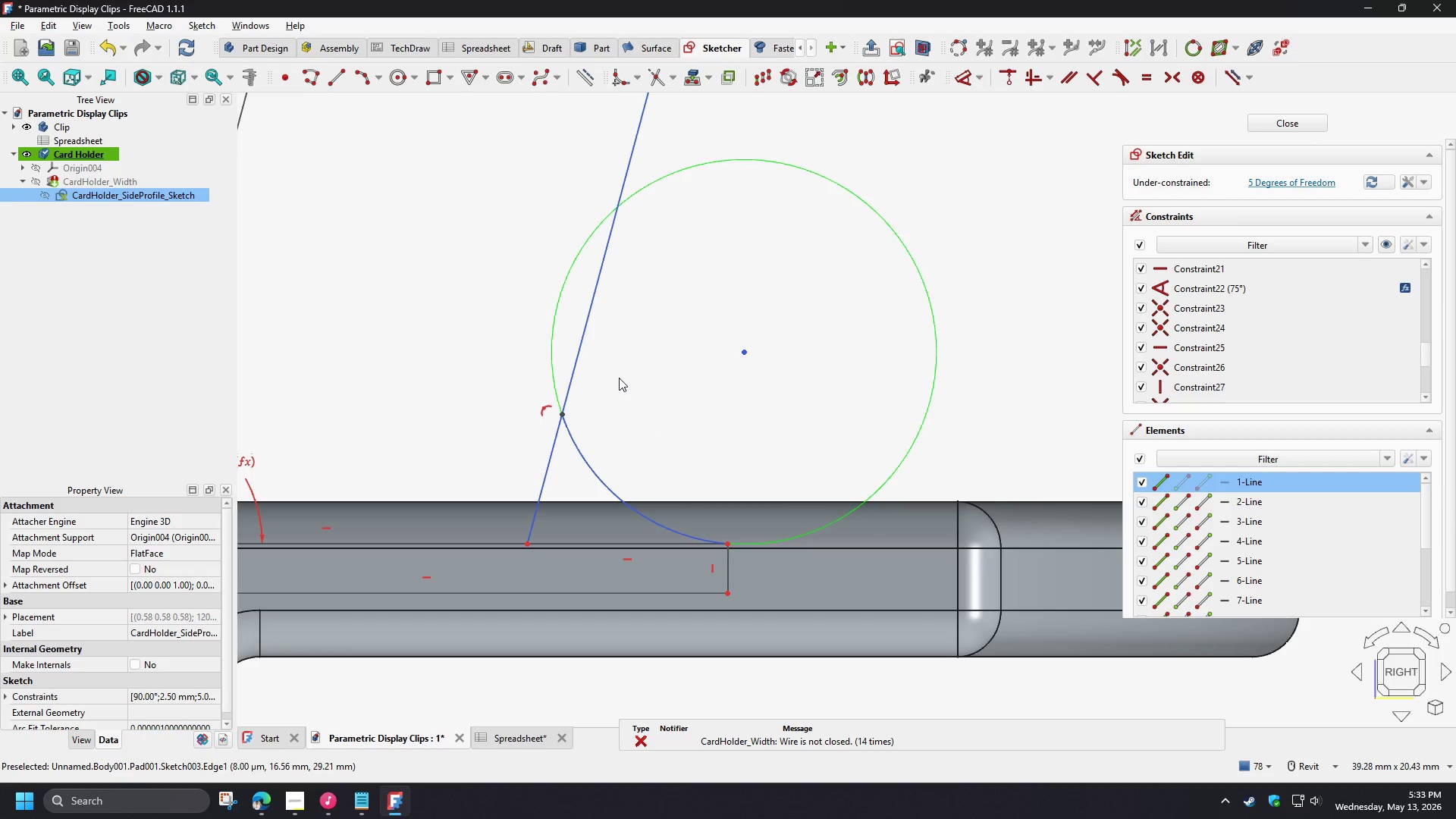 
key(T)
 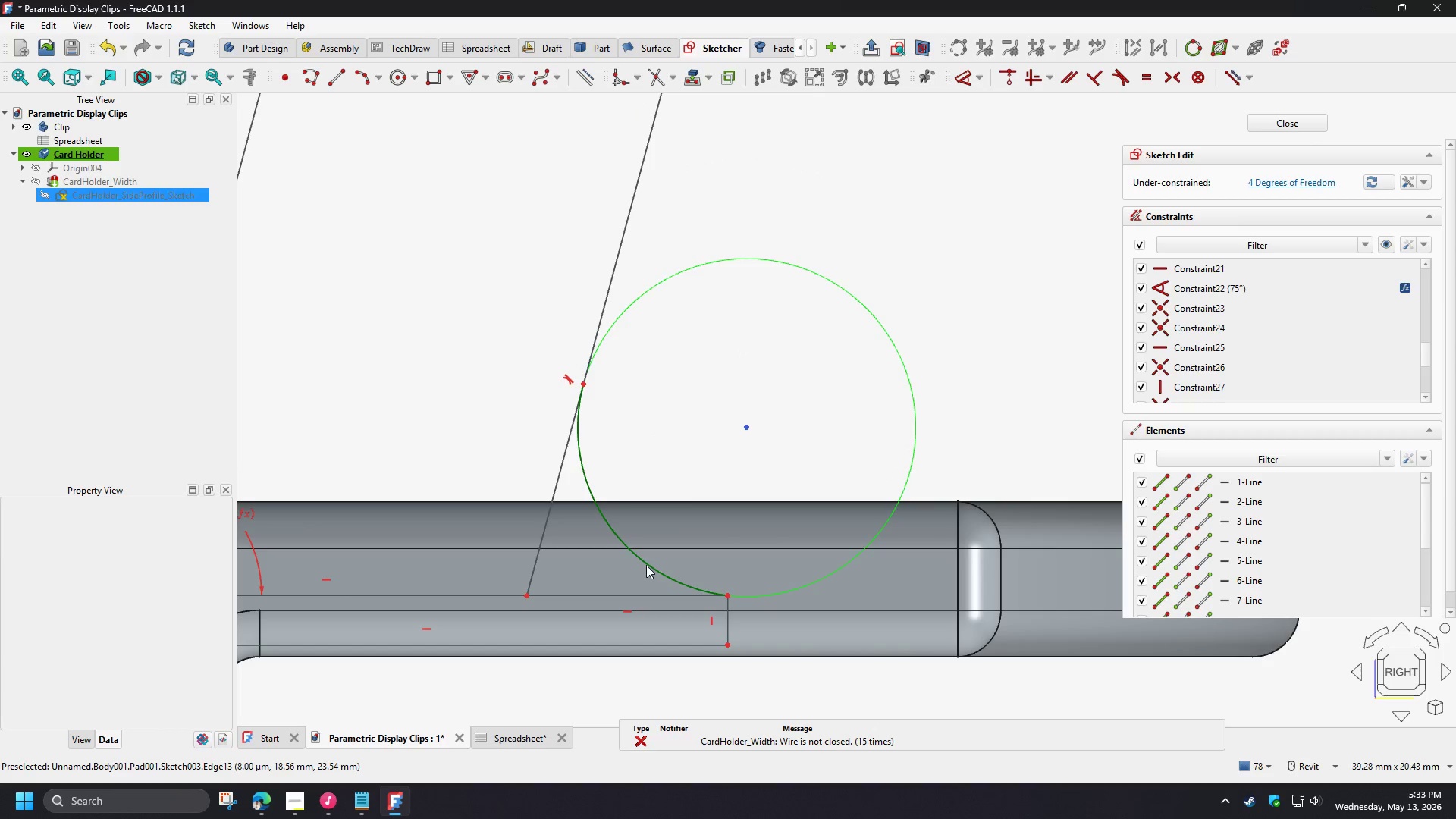 
left_click([656, 564])
 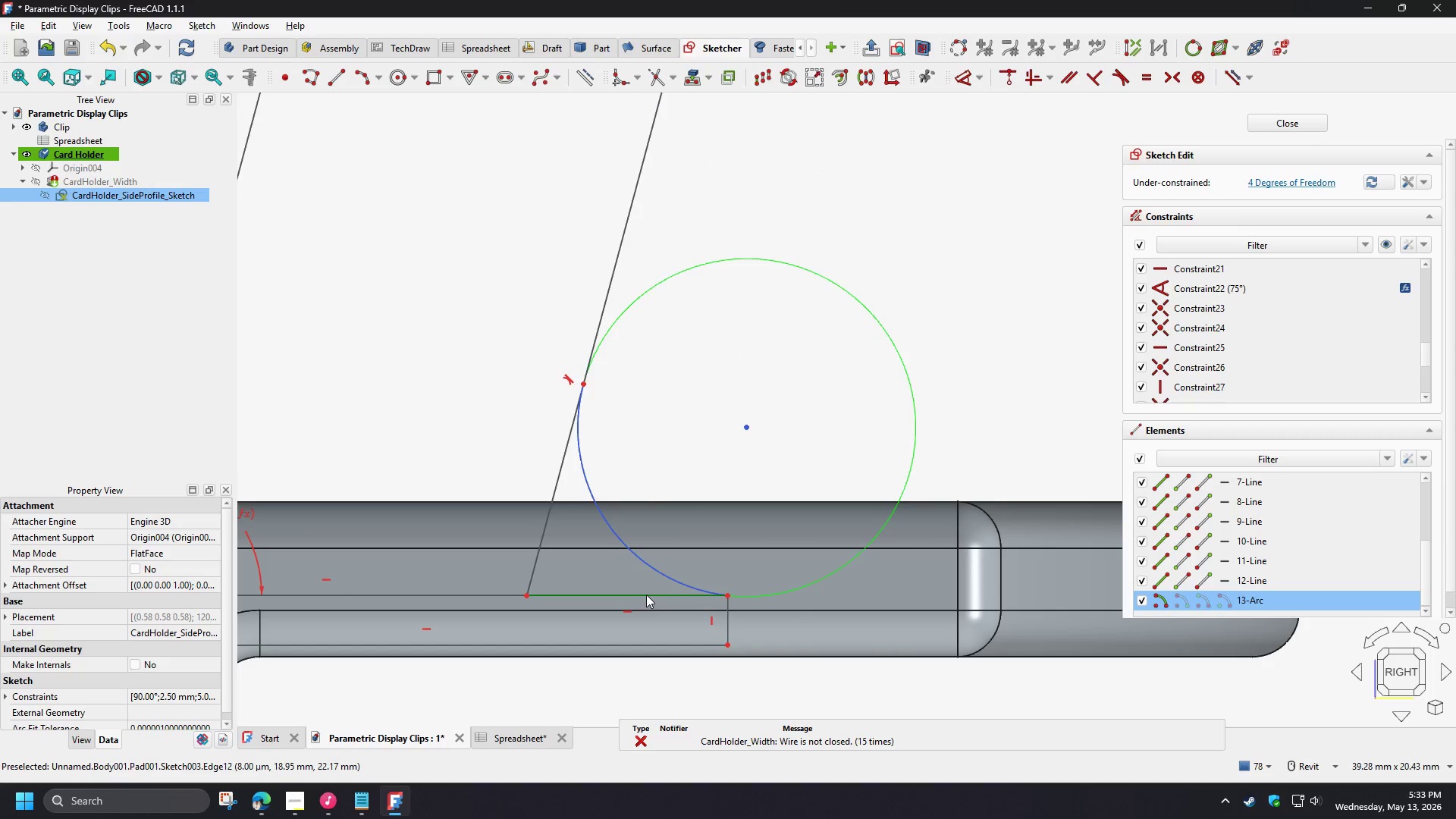 
left_click([645, 595])
 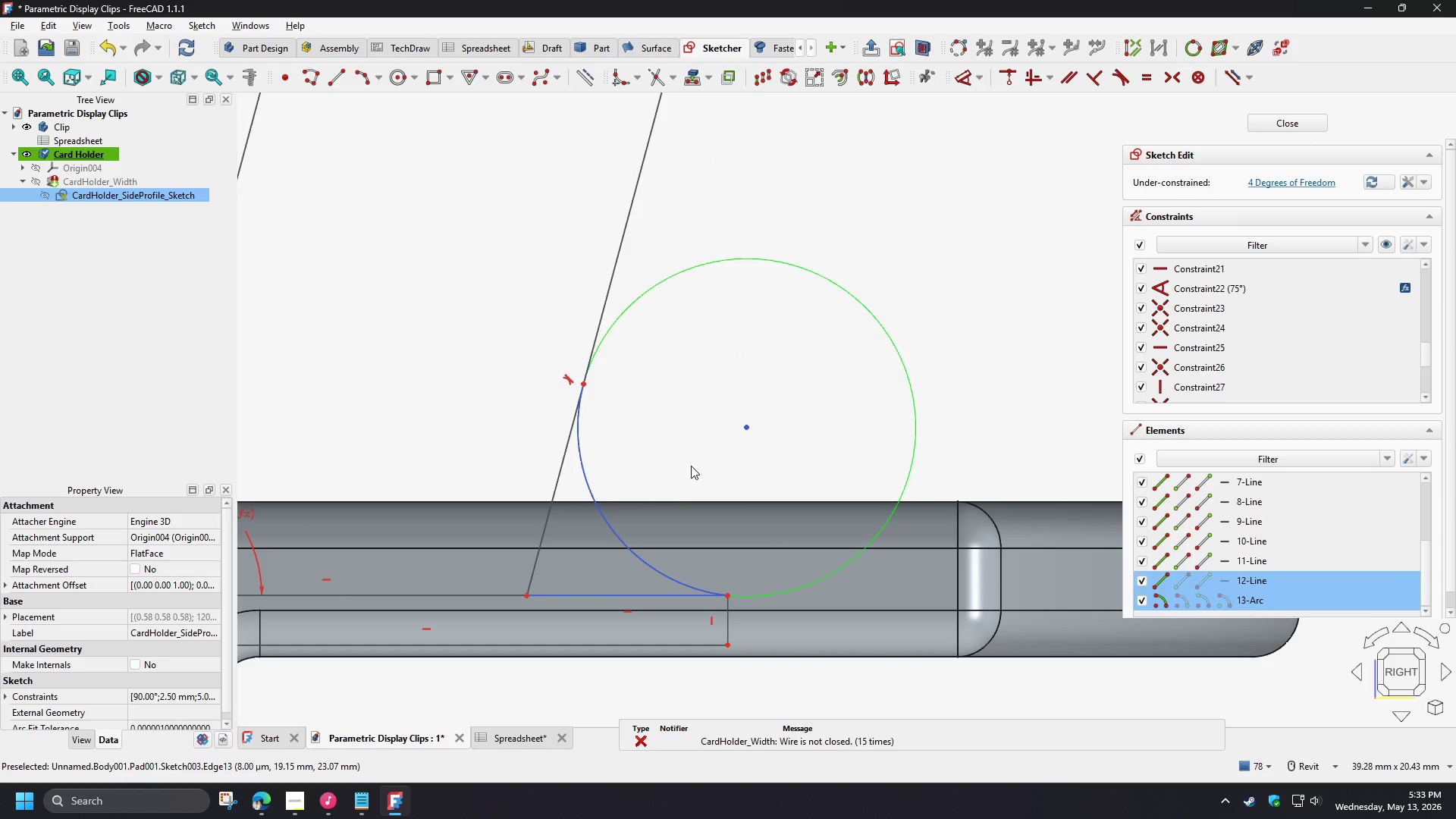 
key(T)
 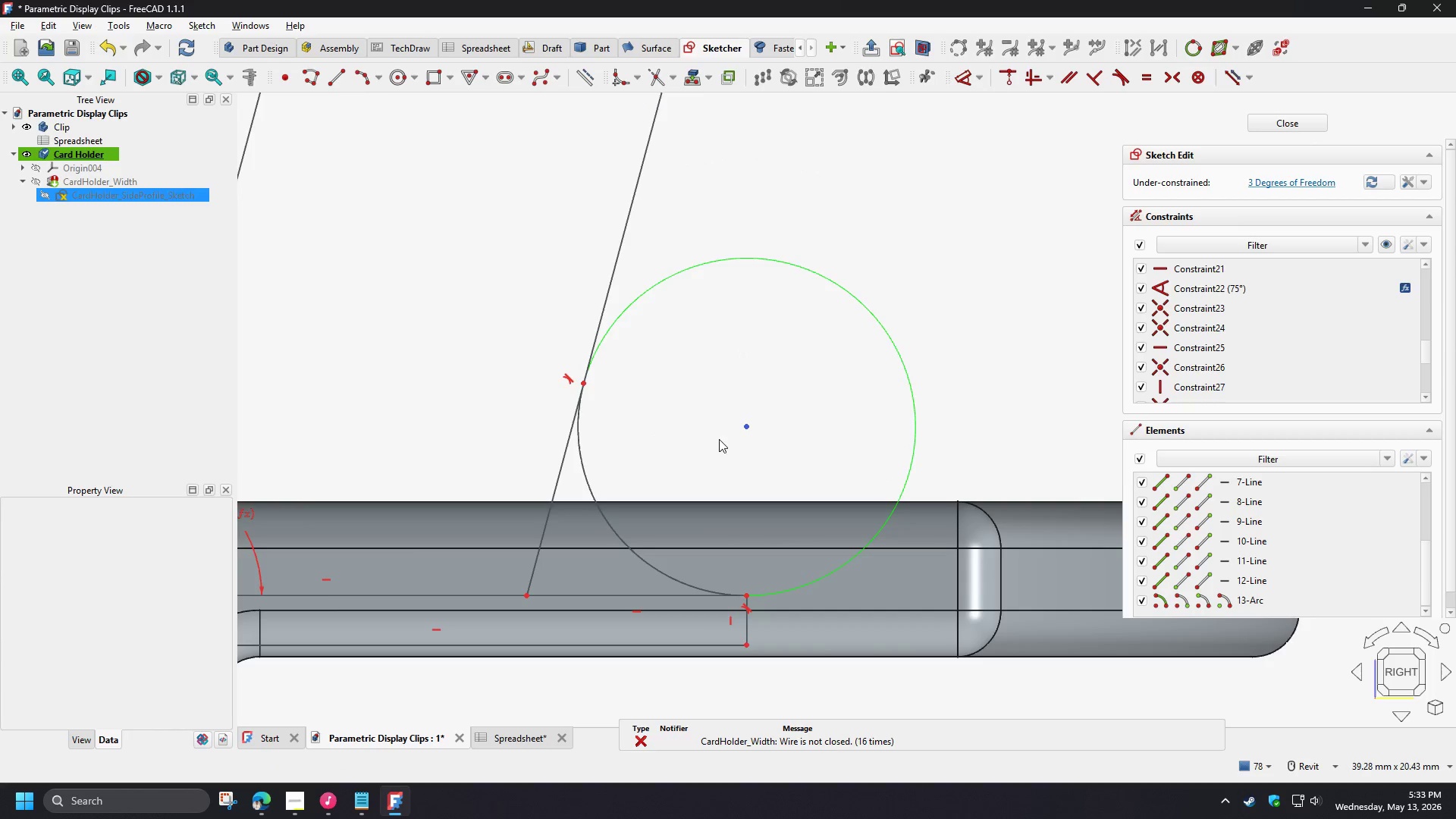 
scroll: coordinate [742, 444], scroll_direction: down, amount: 2.0
 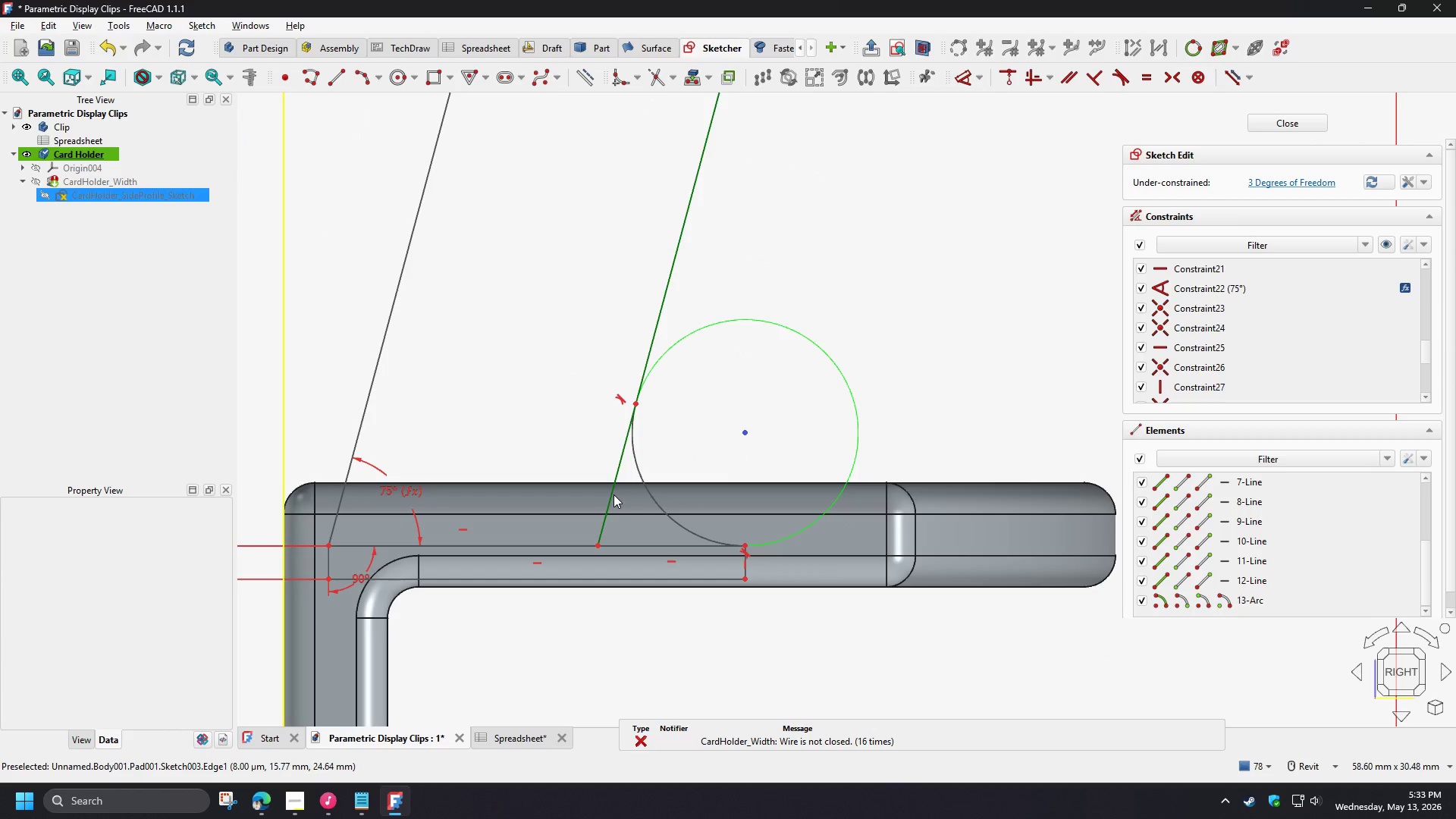 
left_click_drag(start_coordinate=[613, 494], to_coordinate=[645, 413])
 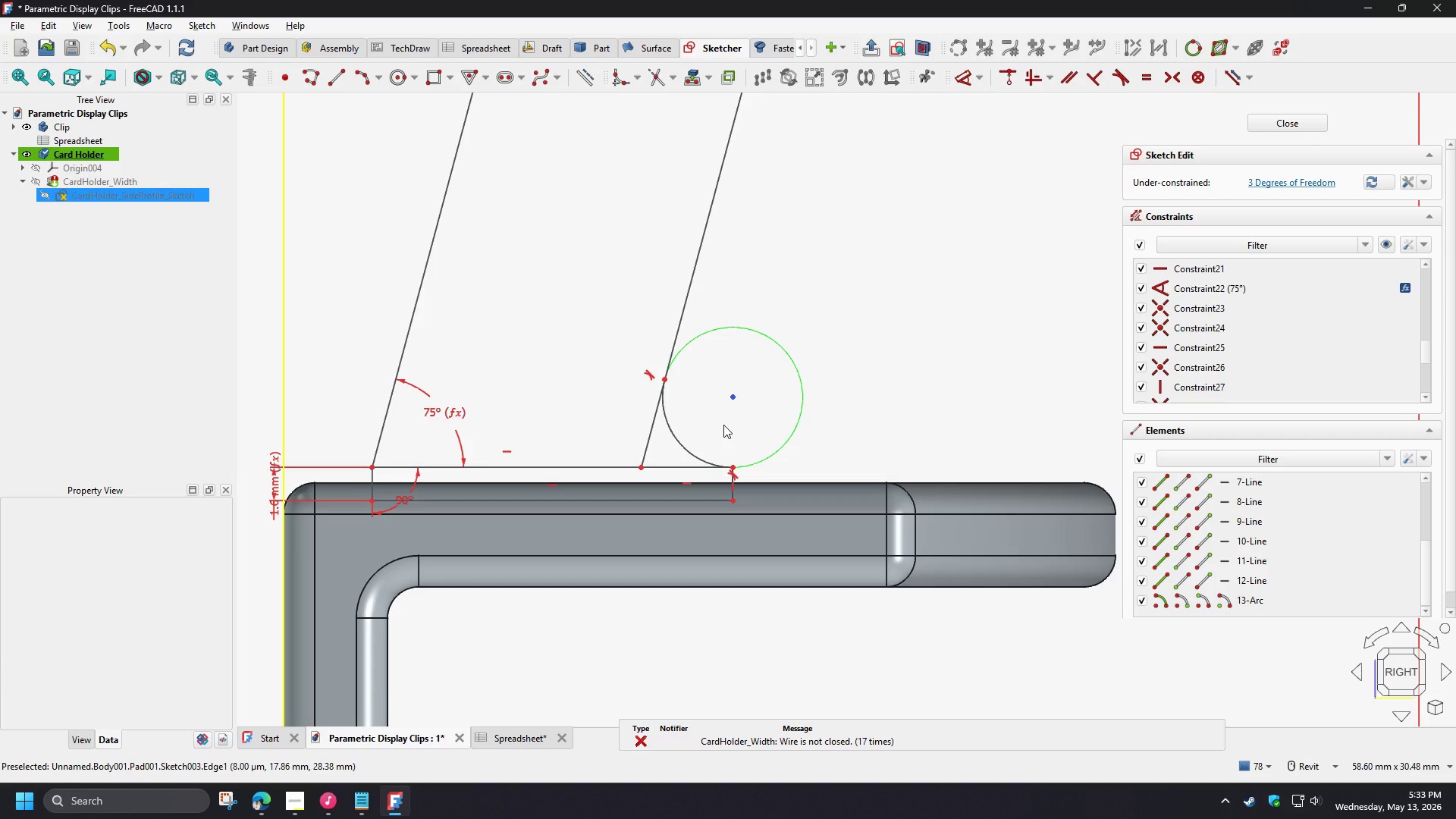 
wait(8.2)
 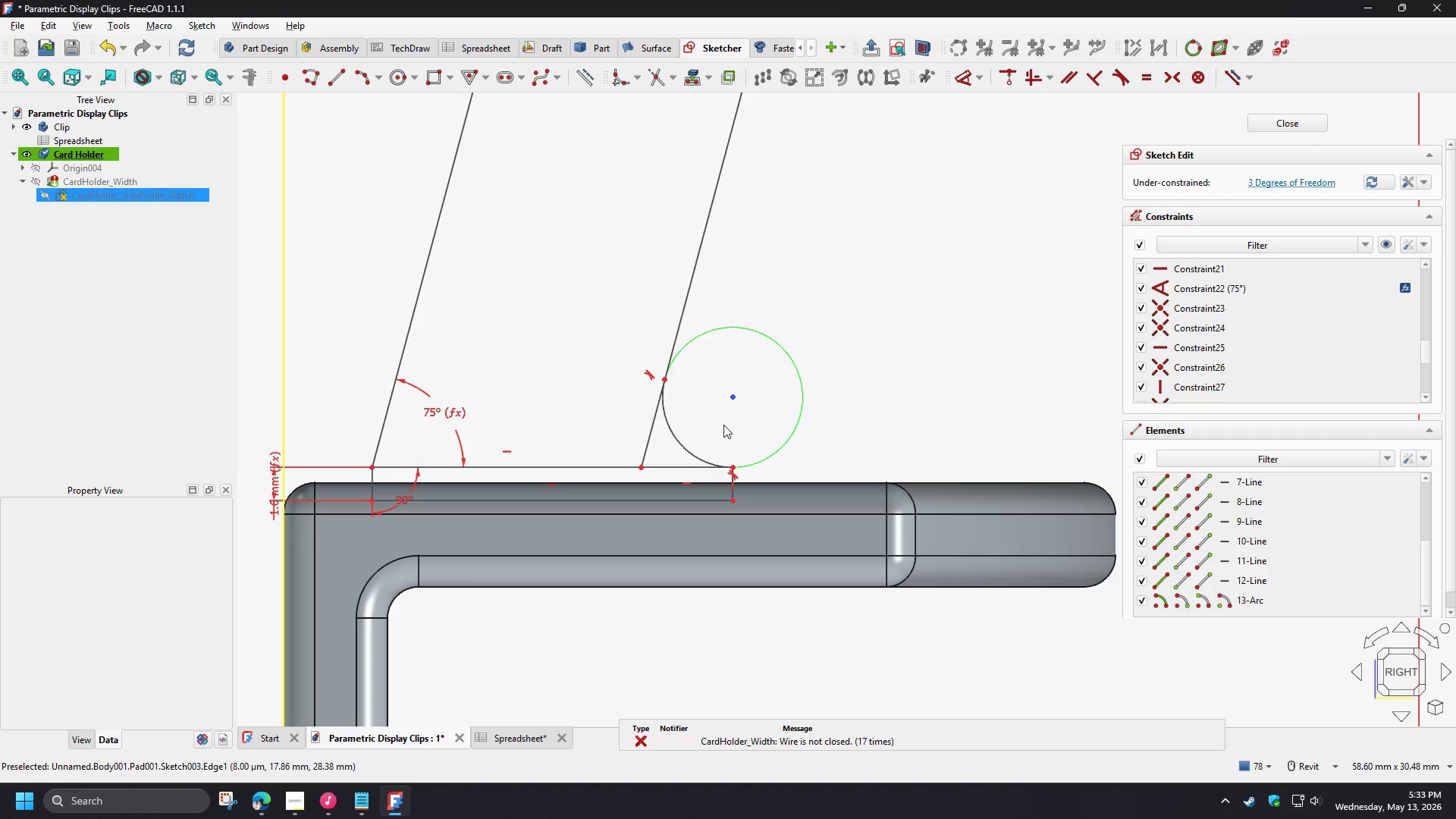 
scroll: coordinate [726, 477], scroll_direction: up, amount: 6.0
 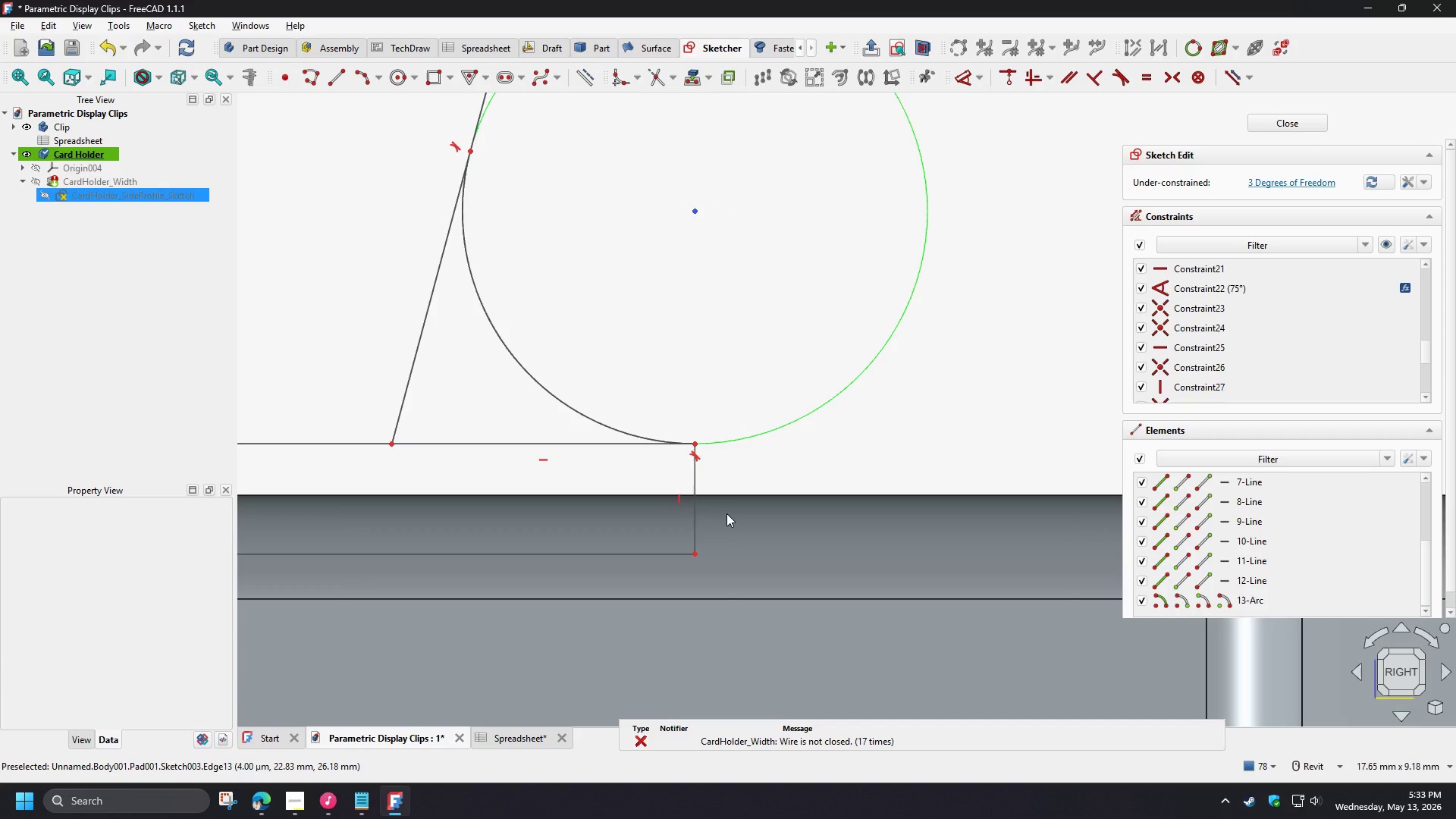 
left_click_drag(start_coordinate=[726, 513], to_coordinate=[648, 486])
 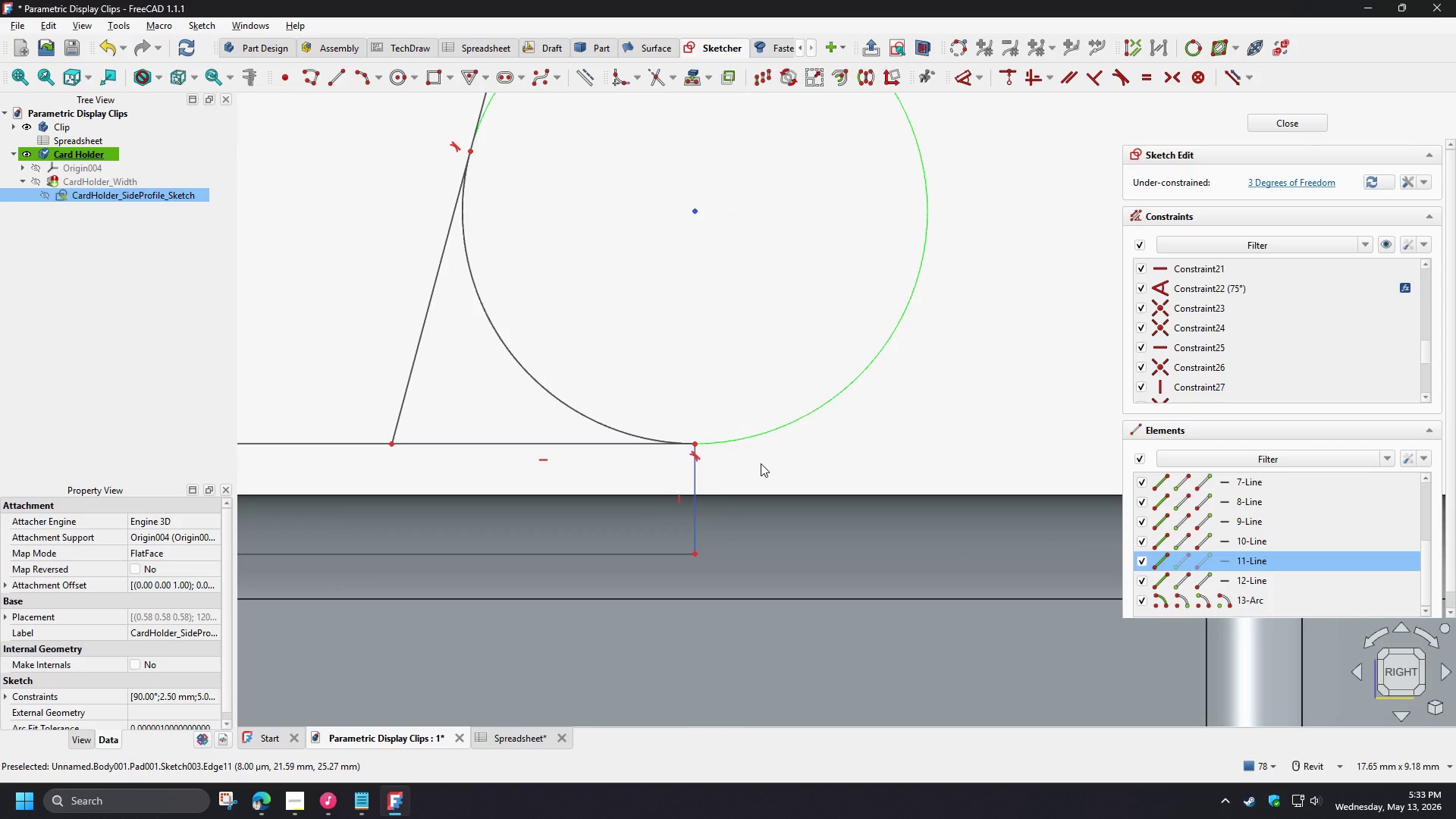 
key(Delete)
 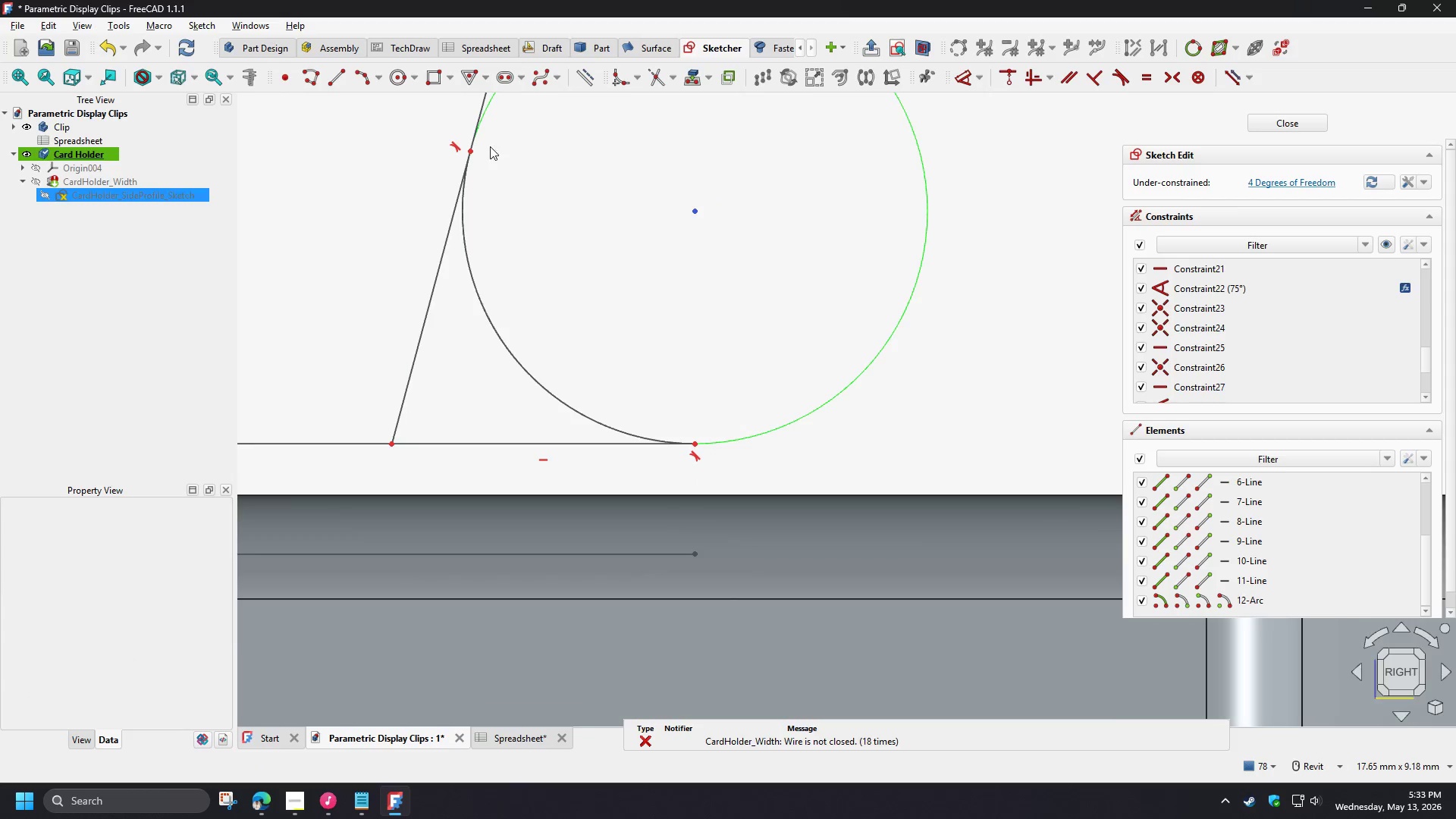 
left_click([340, 80])
 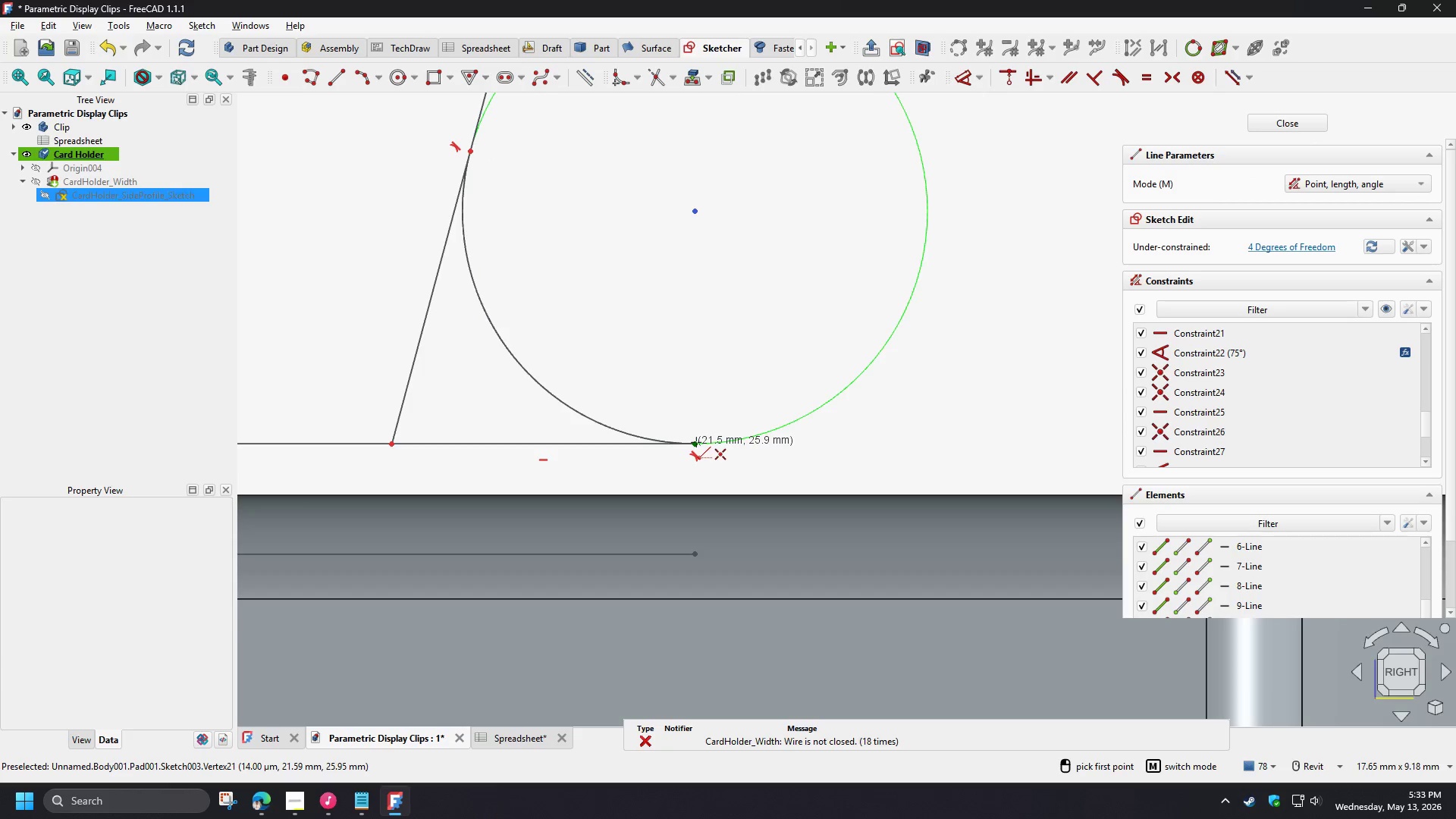 
left_click([696, 442])
 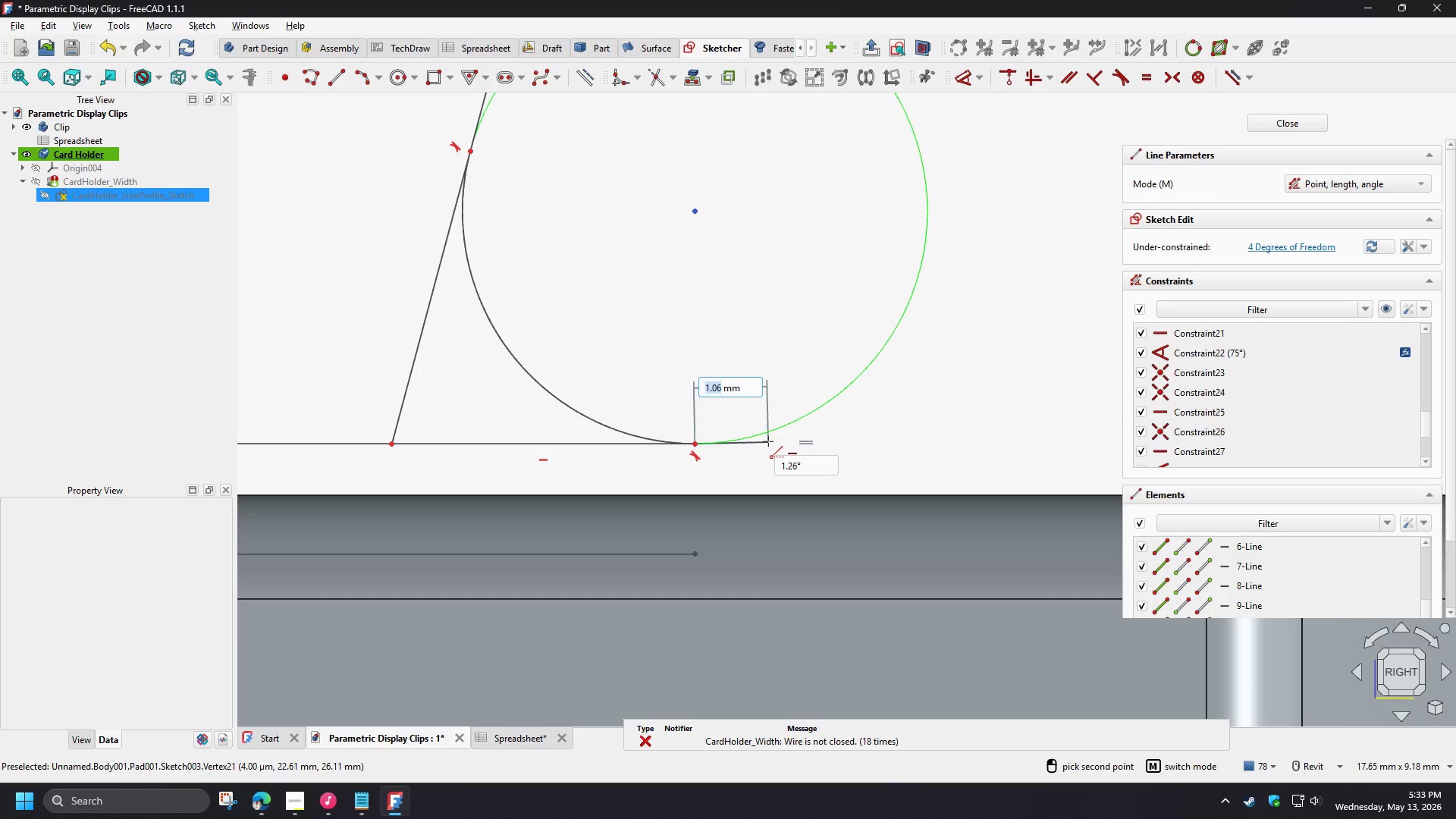 
left_click([768, 441])
 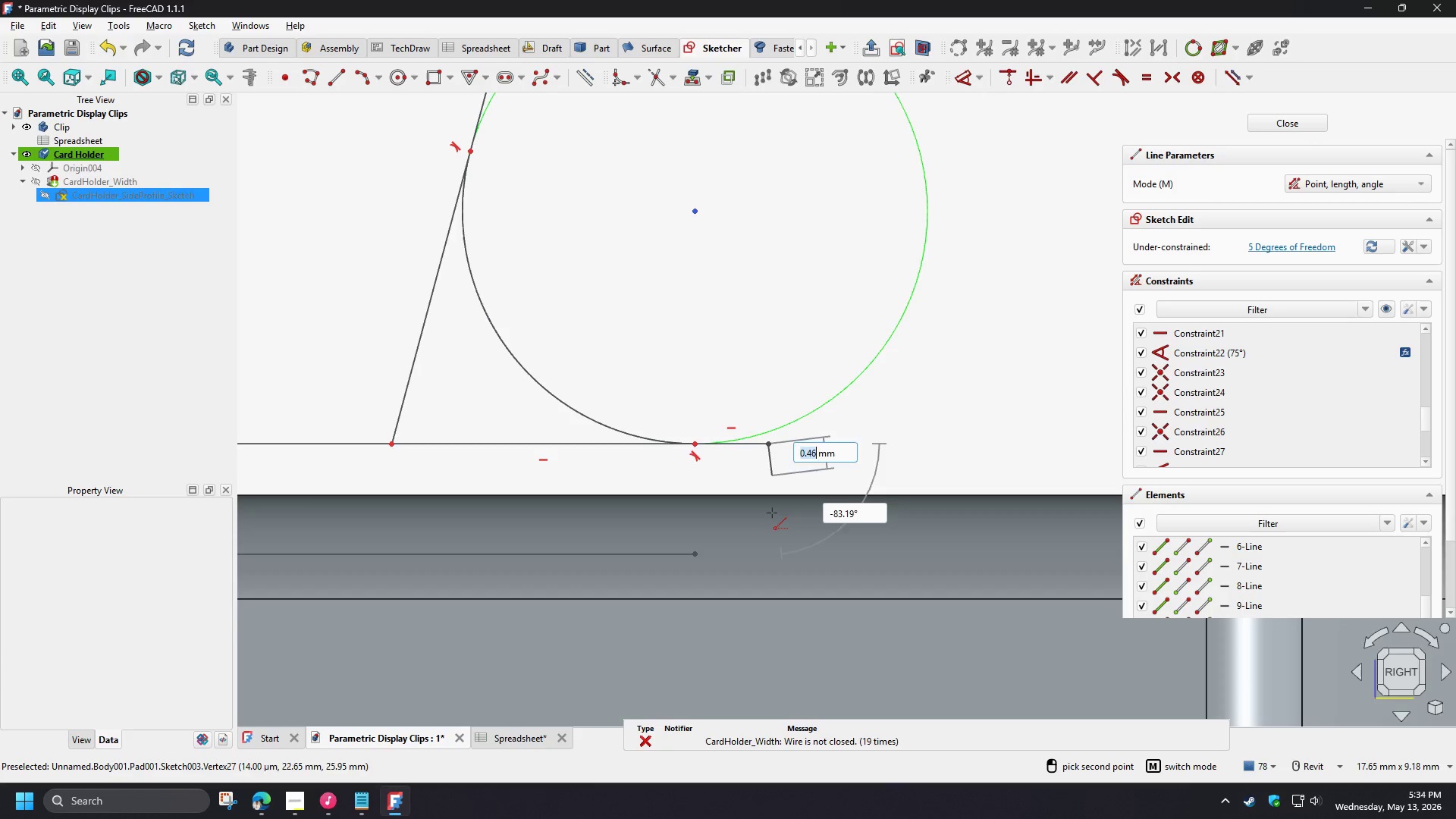 
left_click([768, 539])
 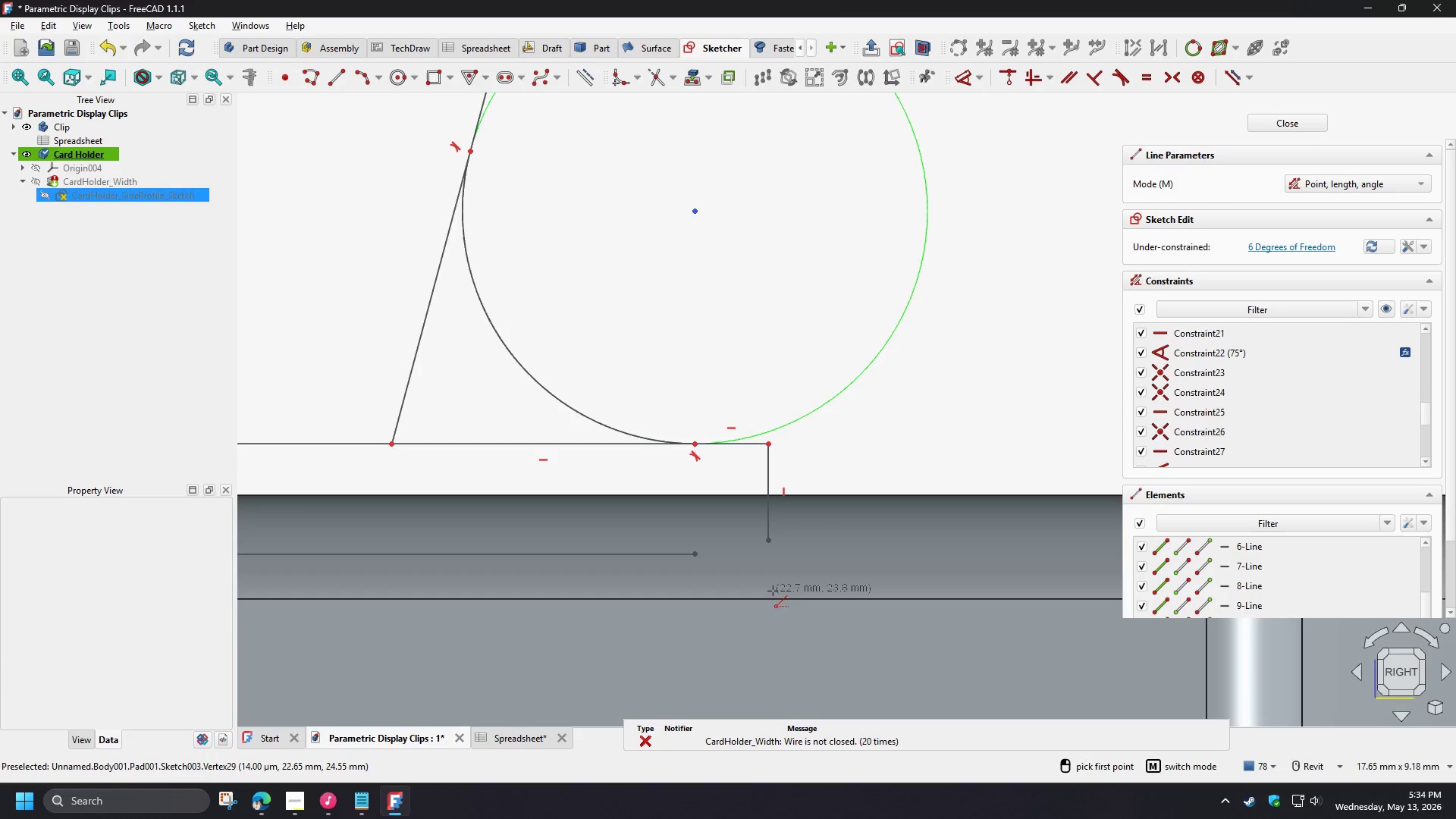 
right_click([772, 590])
 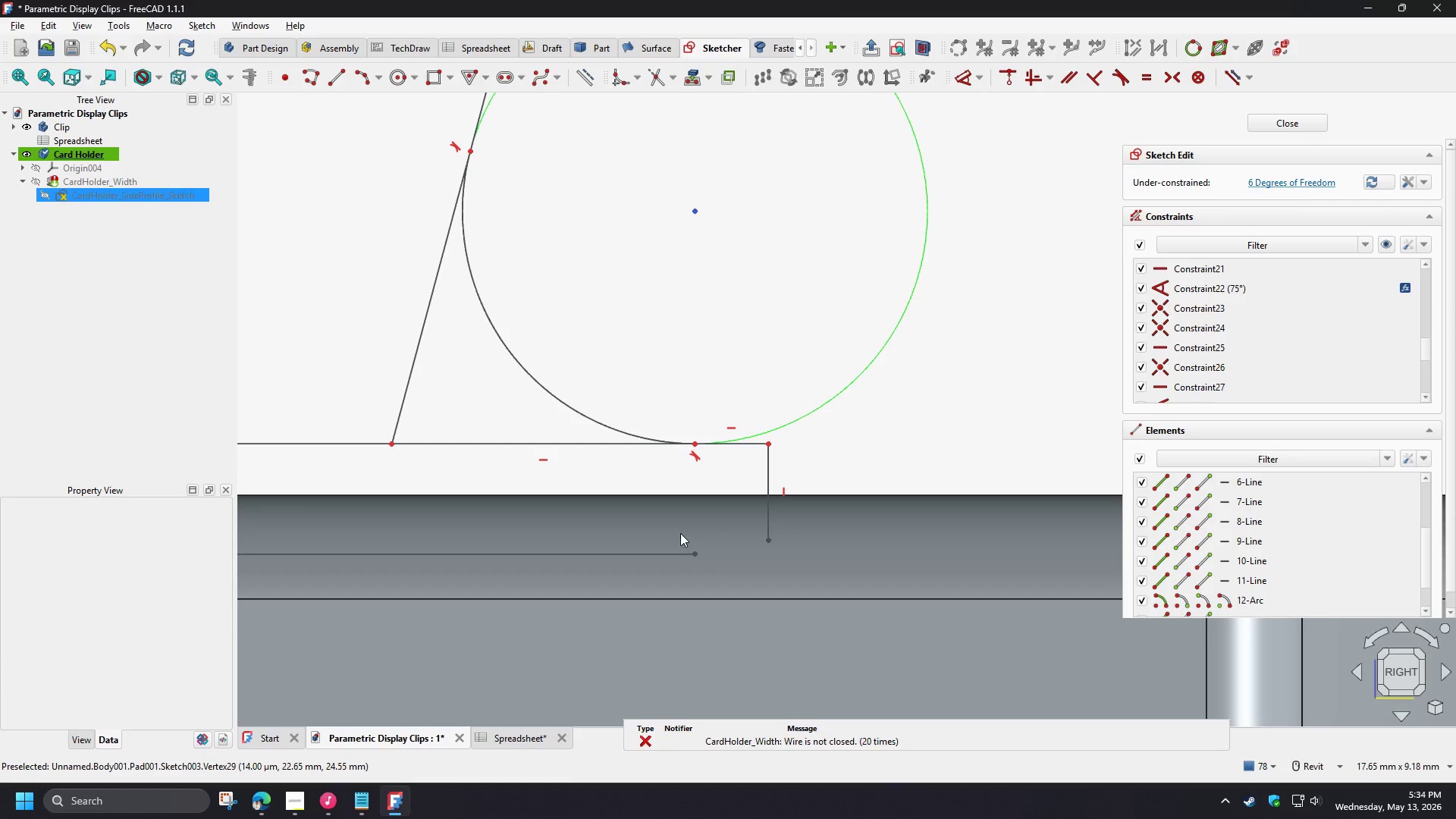 
left_click_drag(start_coordinate=[657, 524], to_coordinate=[799, 579])
 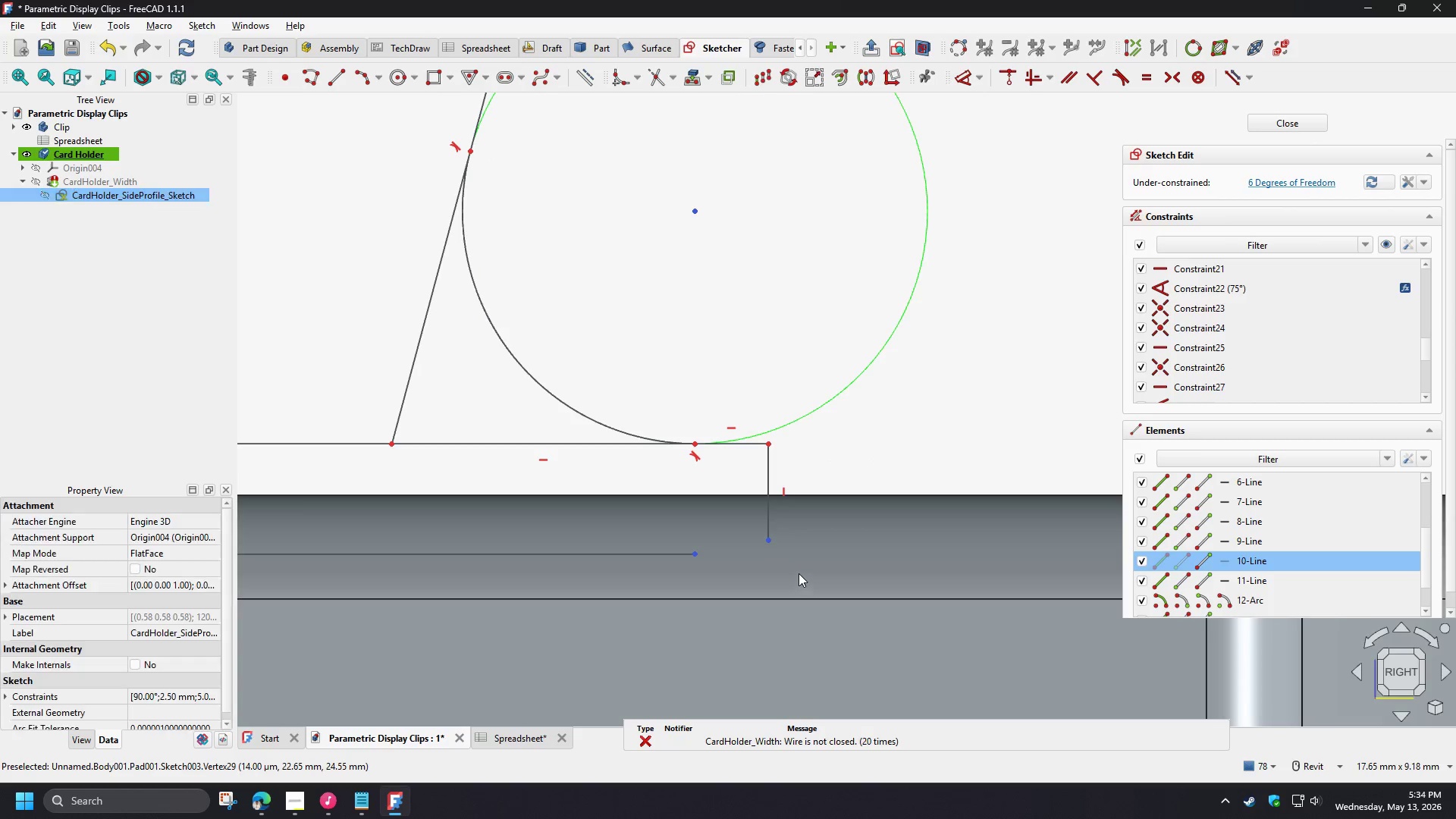 
key(C)
 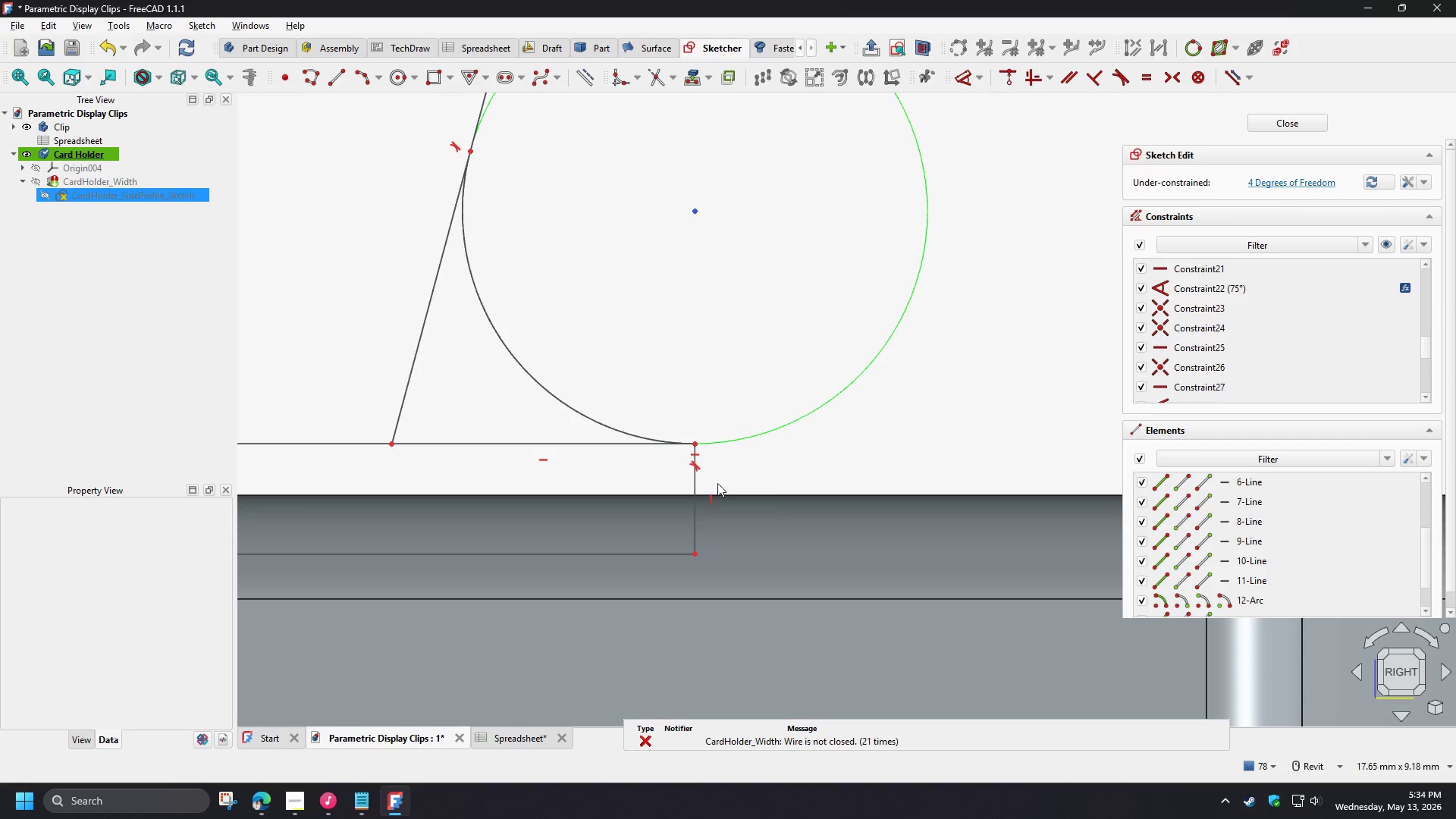 
left_click_drag(start_coordinate=[693, 494], to_coordinate=[750, 490])
 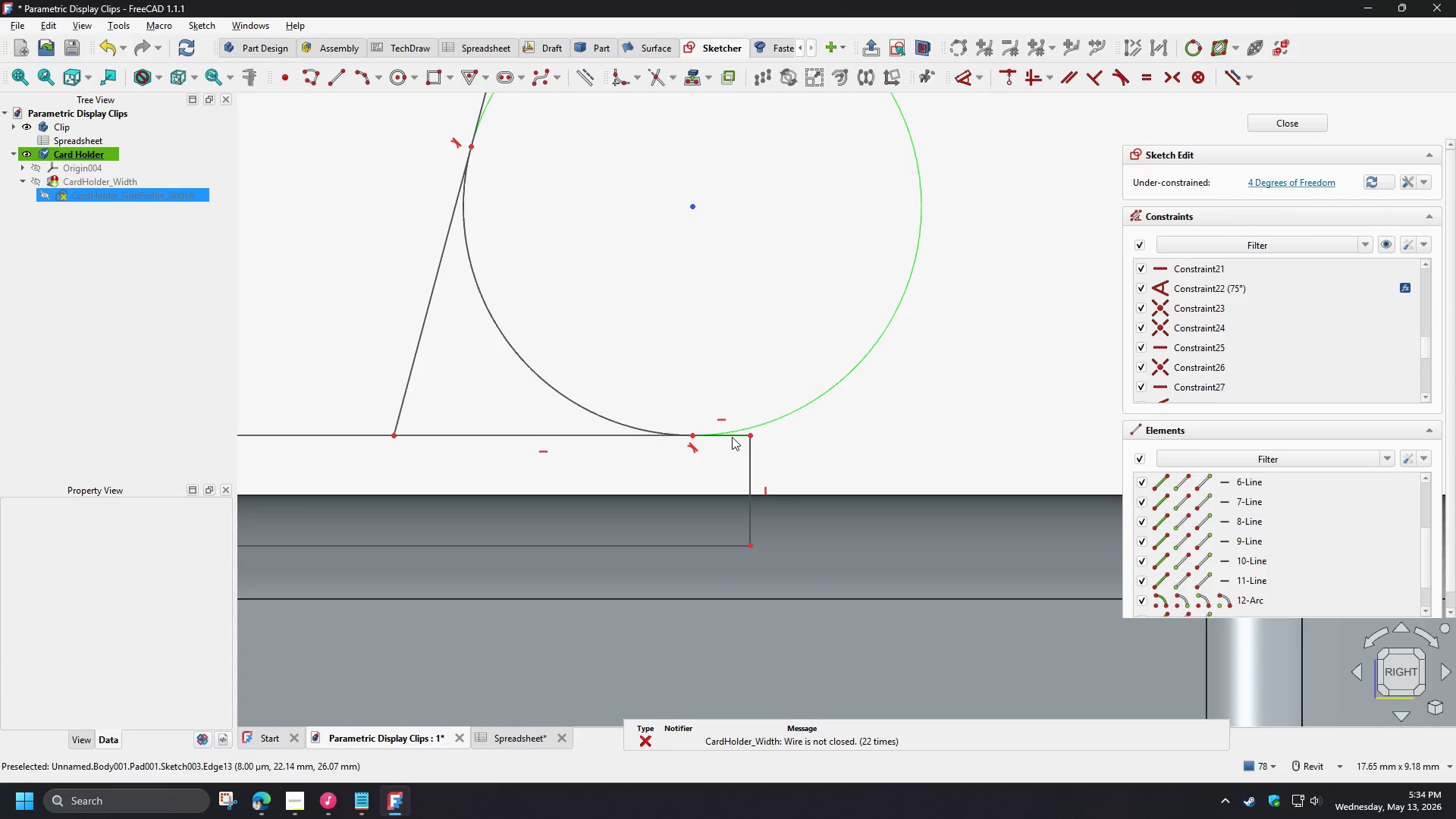 
left_click([731, 435])
 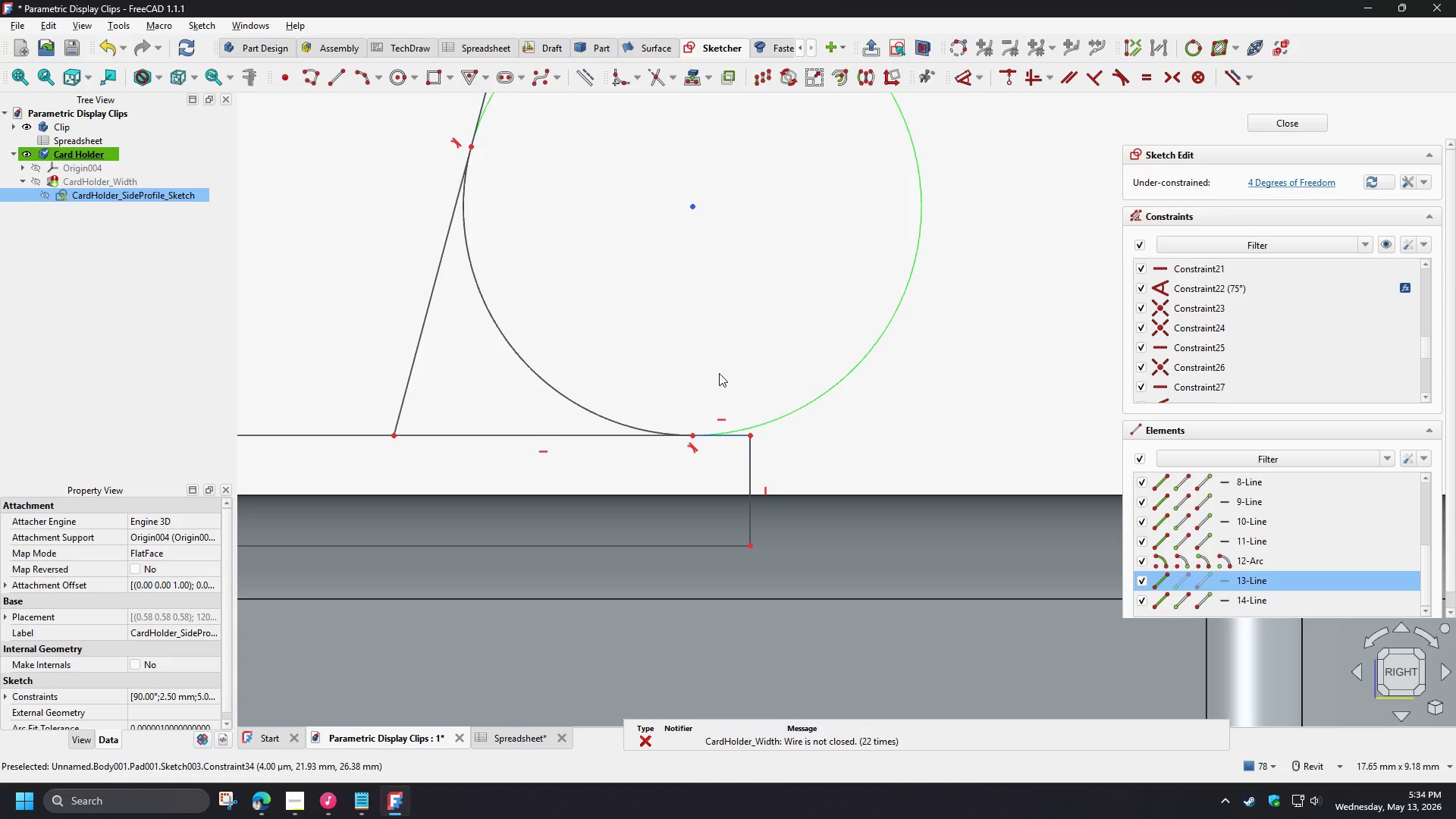 
key(D)
 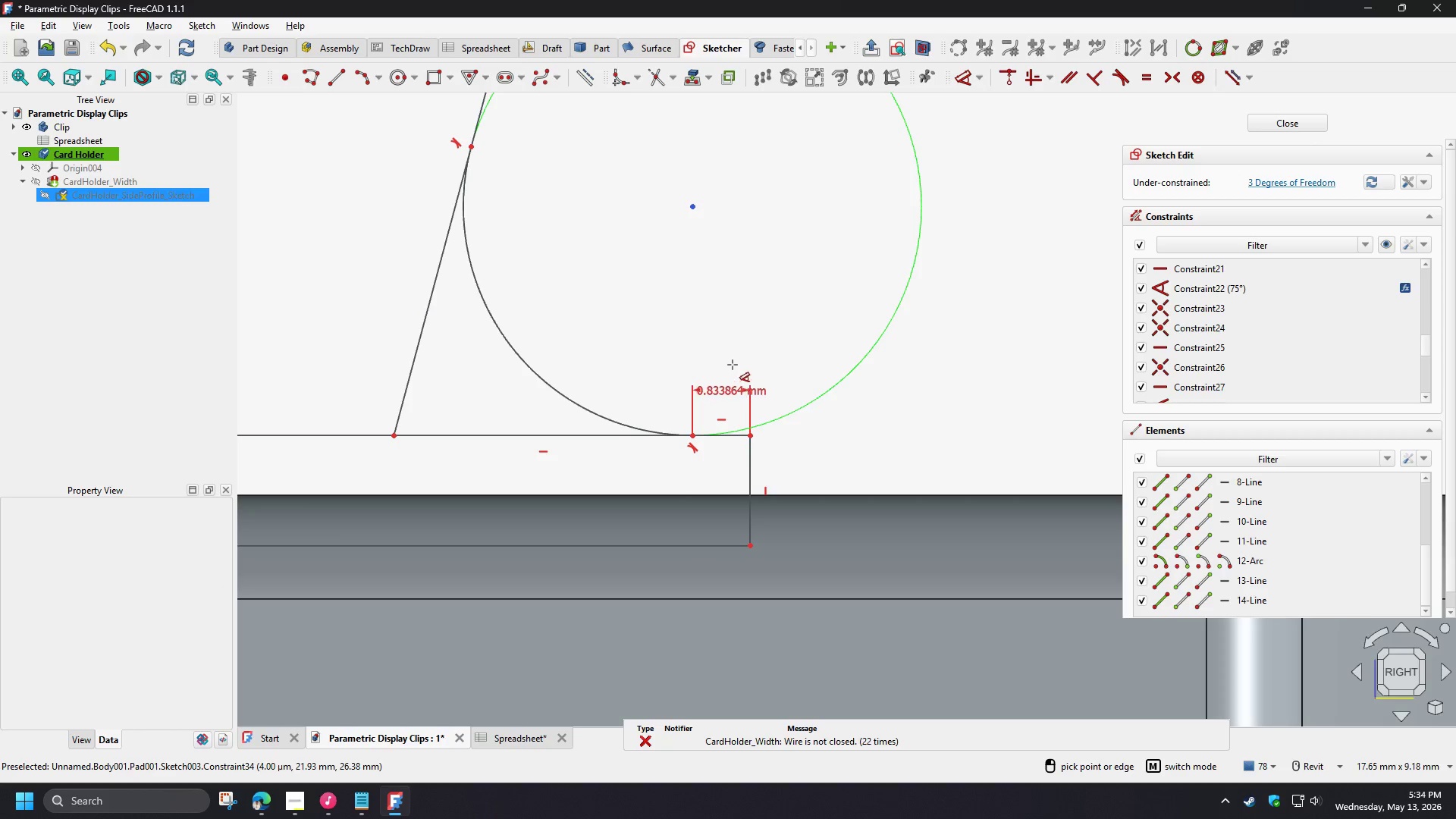 
left_click([735, 362])
 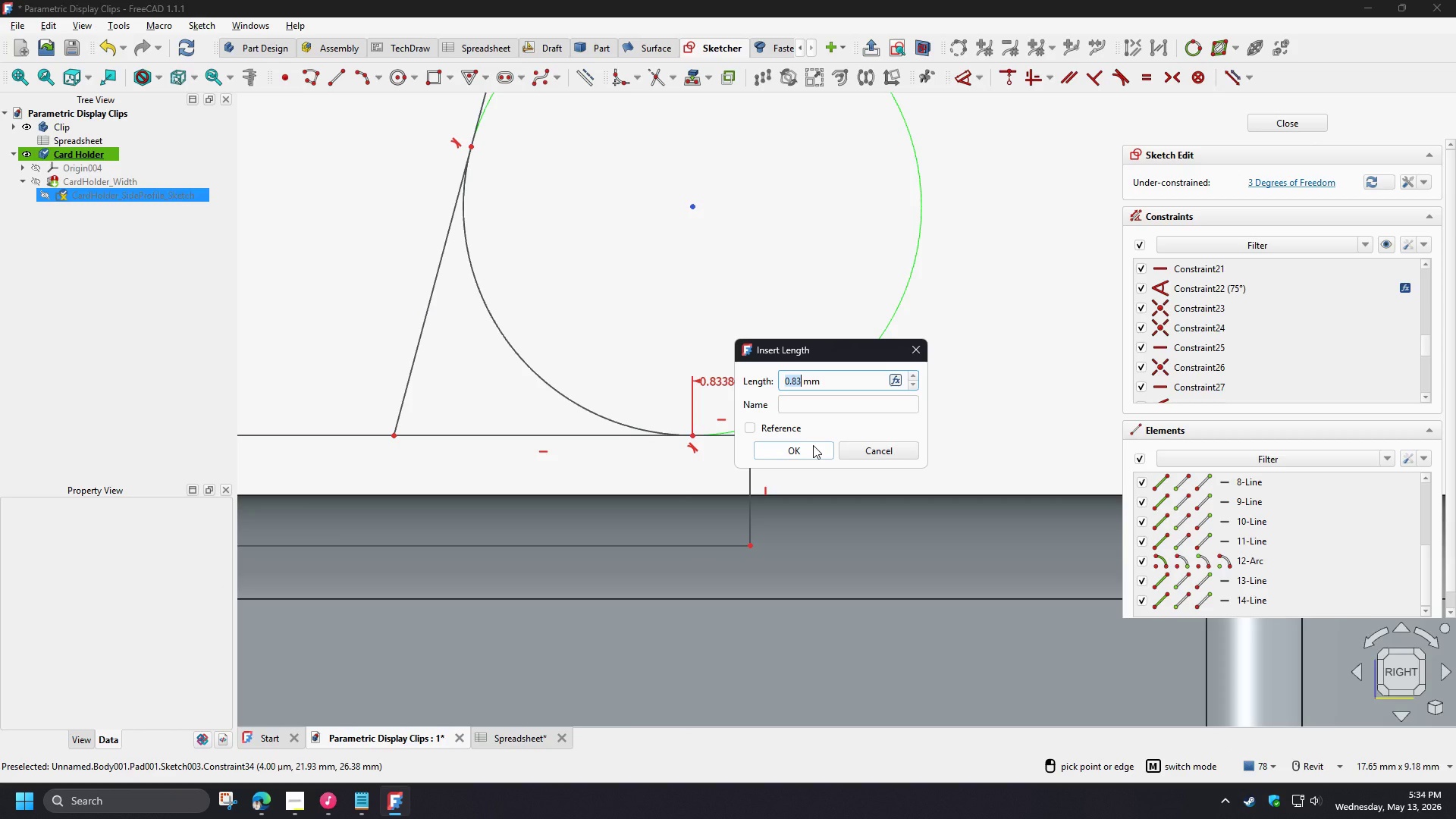 
key(NumpadDecimal)
 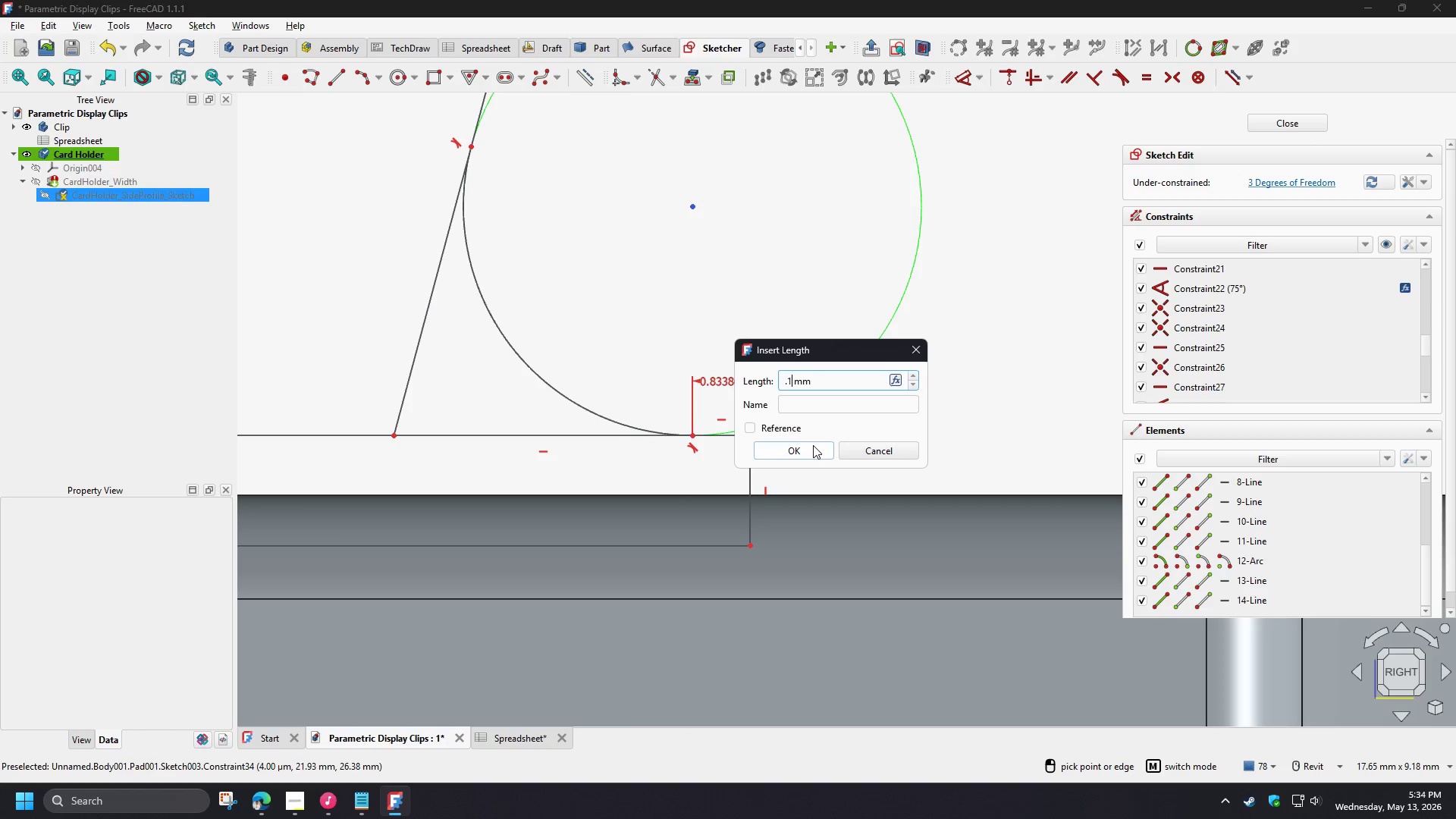 
key(Numpad1)
 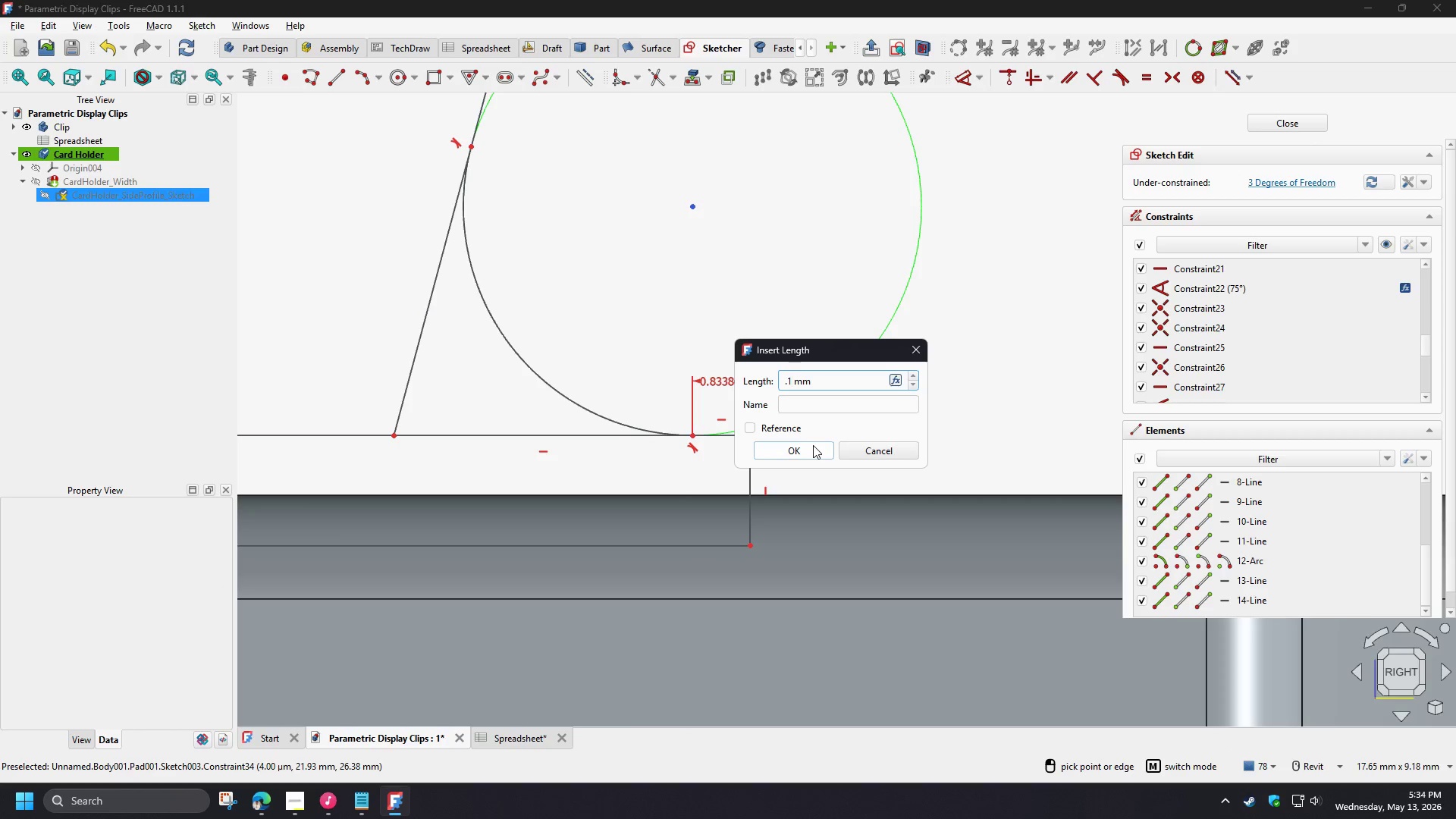 
left_click([813, 445])
 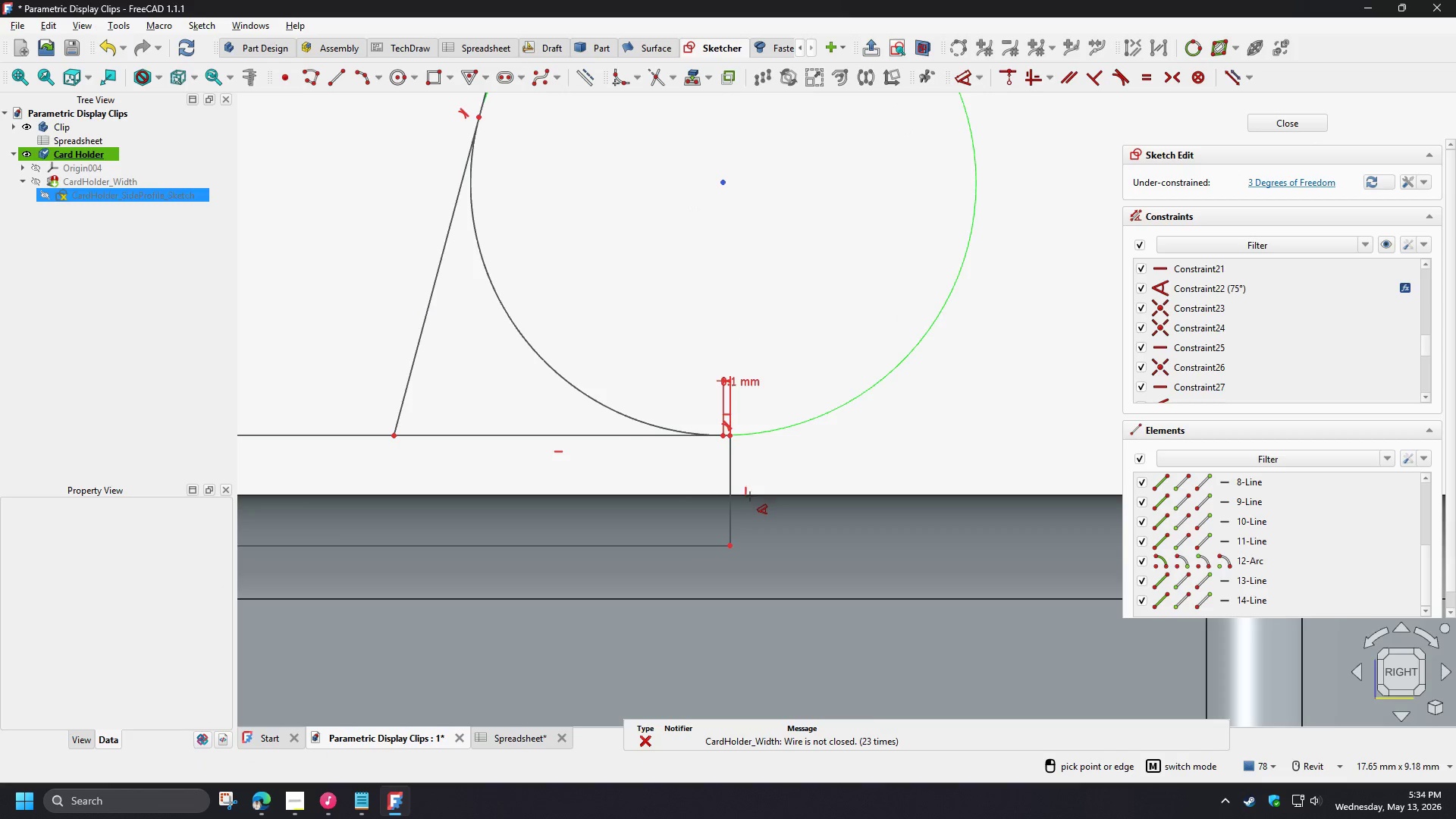 
scroll: coordinate [706, 457], scroll_direction: up, amount: 3.0
 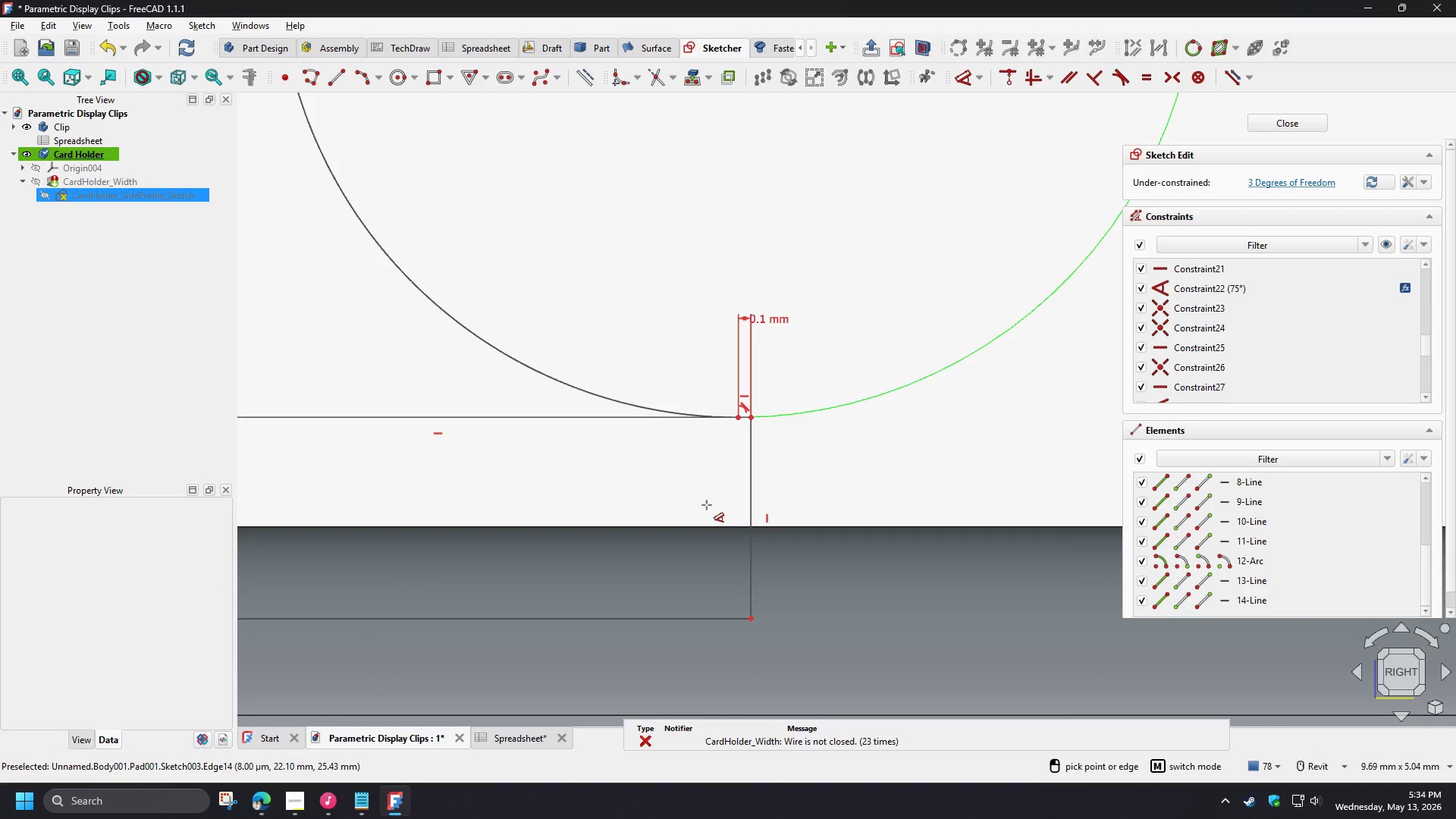 
scroll: coordinate [704, 516], scroll_direction: down, amount: 3.0
 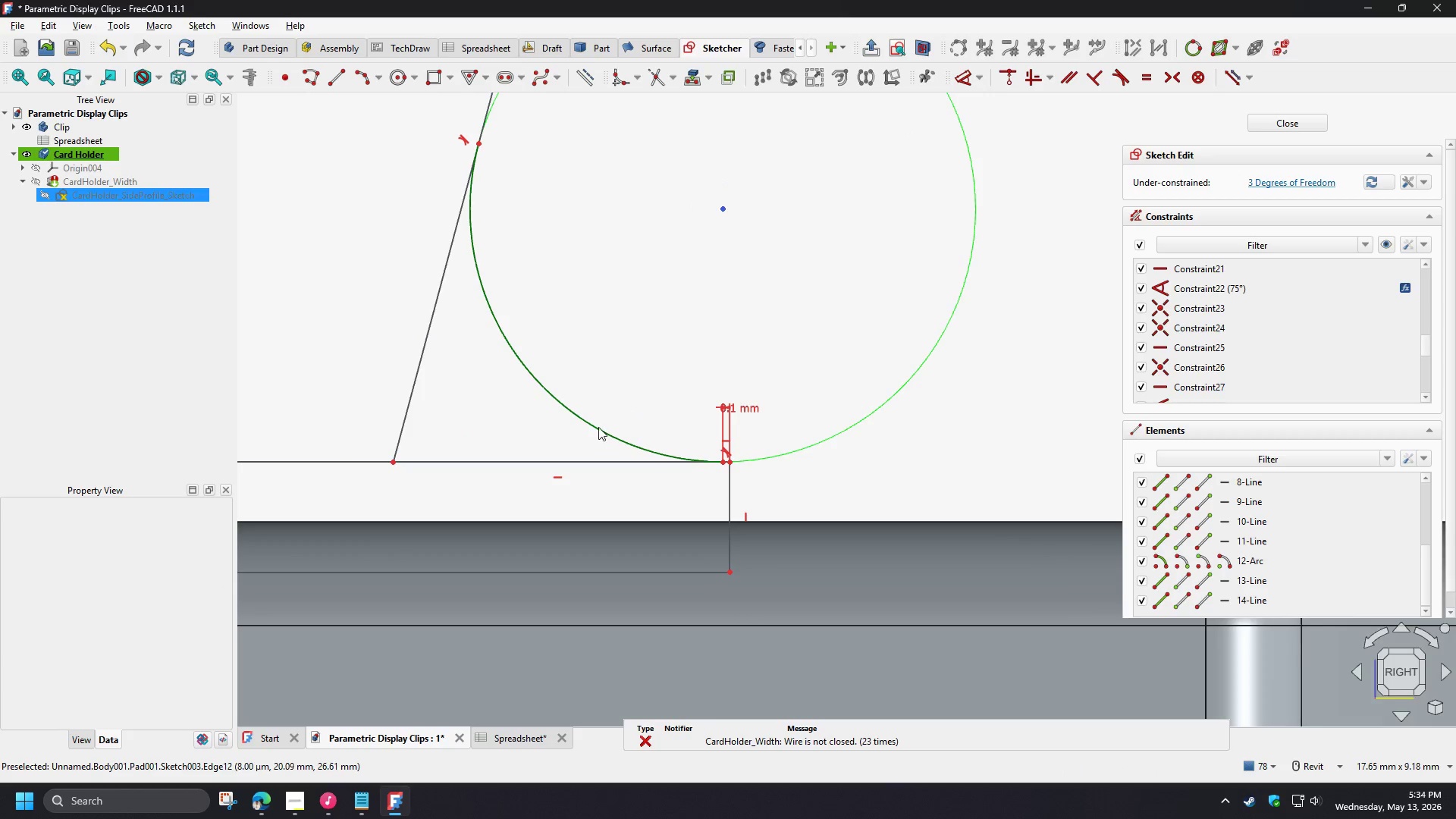 
left_click_drag(start_coordinate=[598, 427], to_coordinate=[588, 449])
 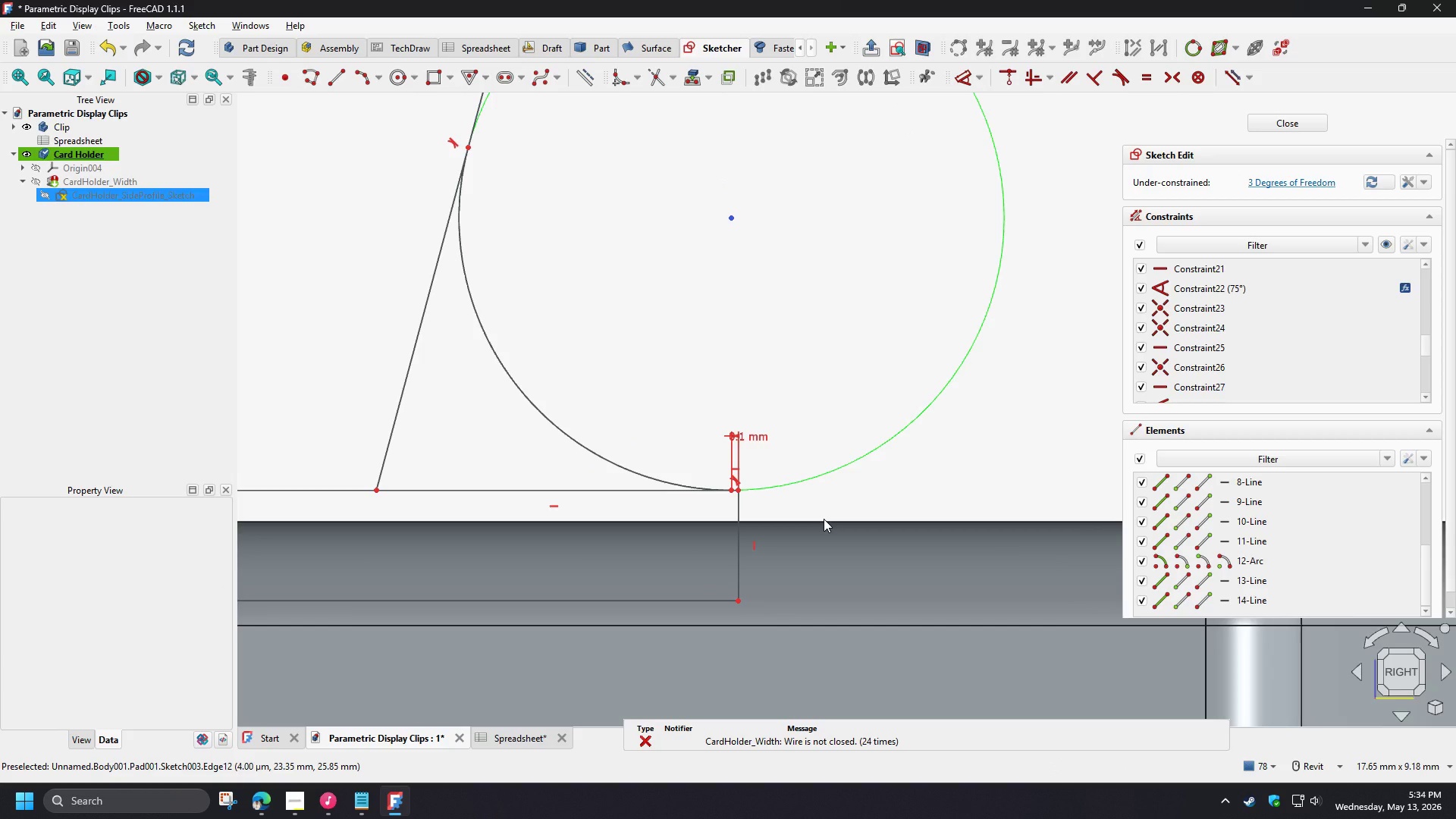 
scroll: coordinate [511, 573], scroll_direction: down, amount: 9.0
 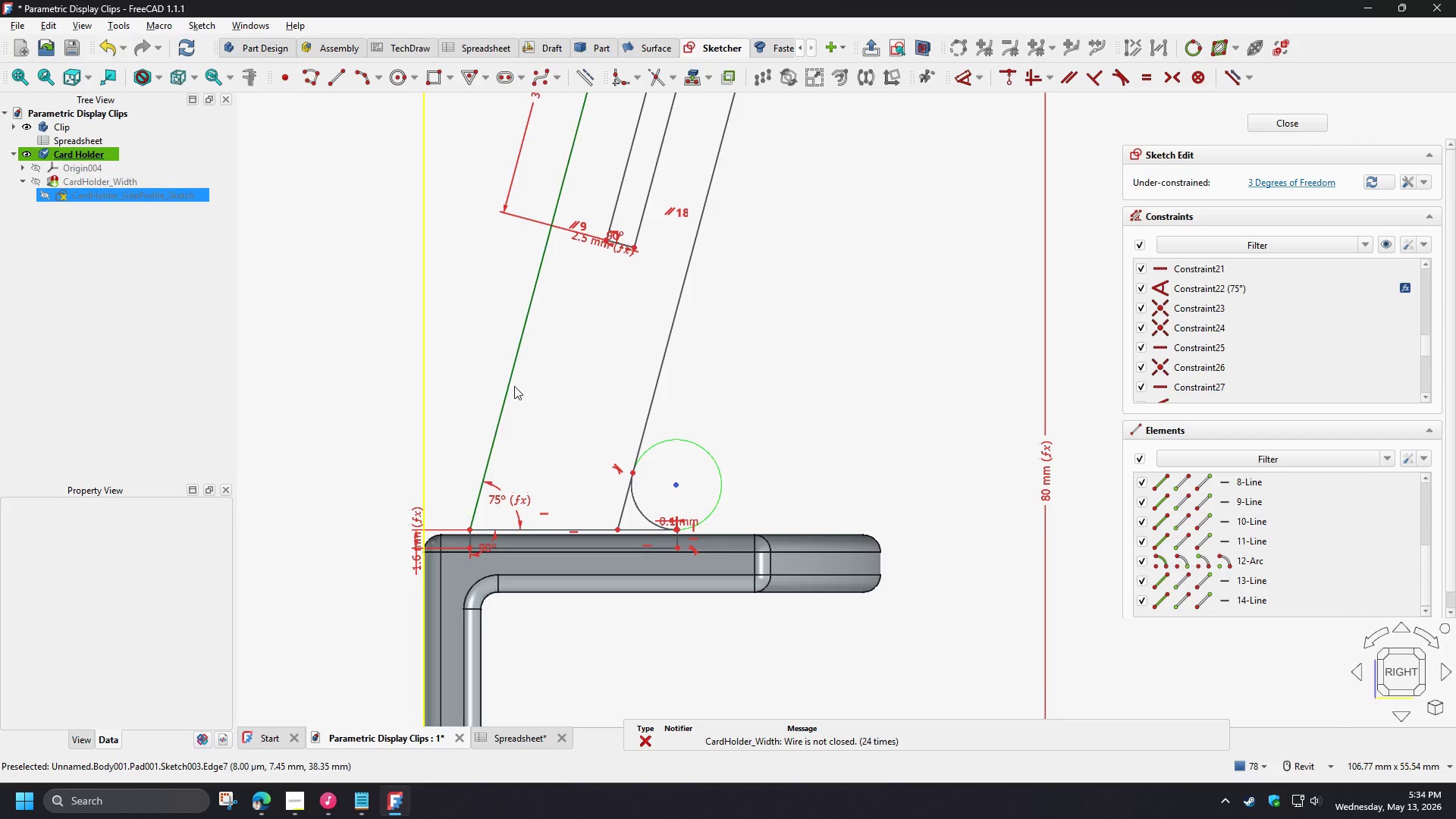 
left_click_drag(start_coordinate=[512, 388], to_coordinate=[510, 371])
 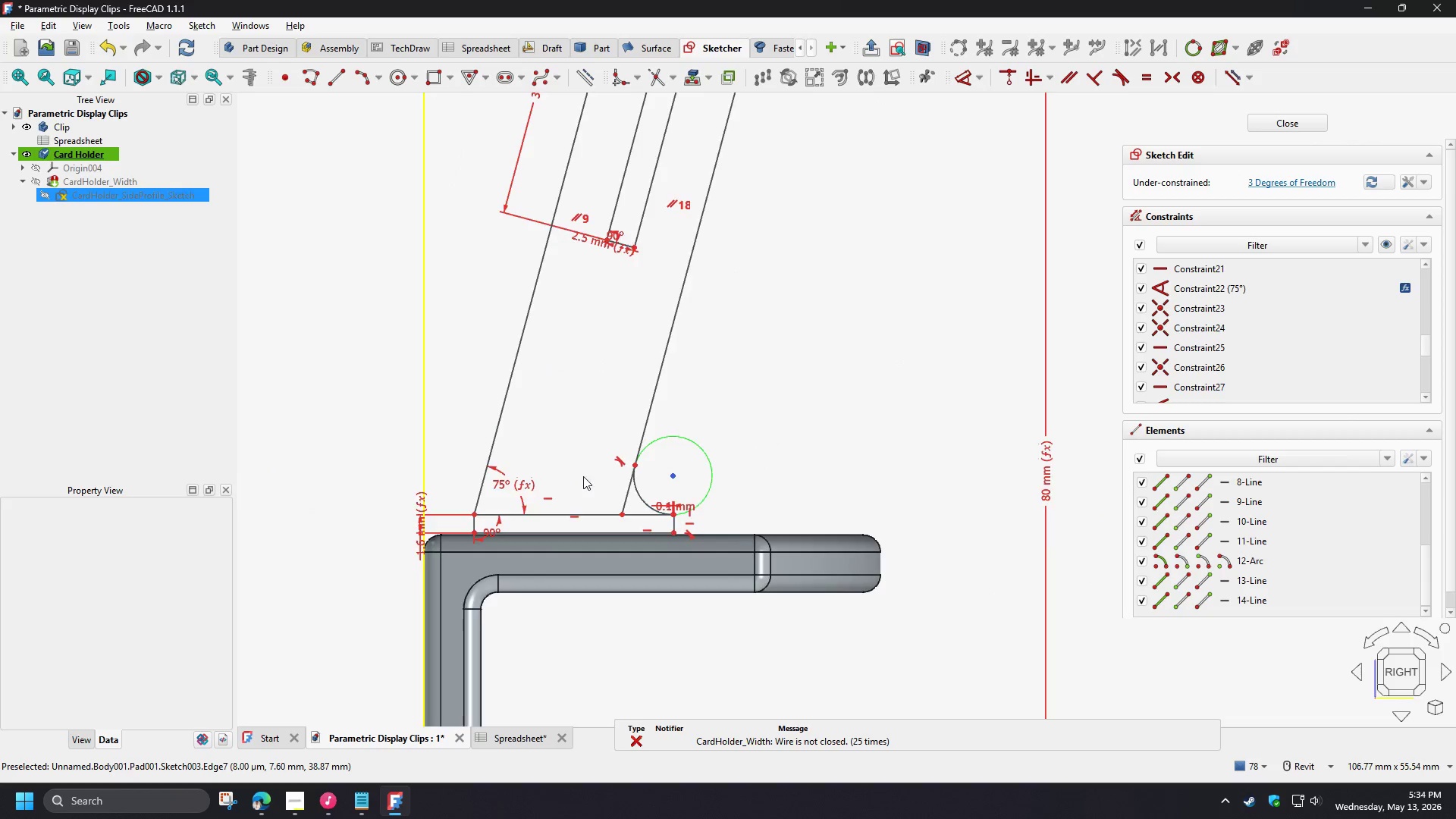 
scroll: coordinate [586, 491], scroll_direction: up, amount: 3.0
 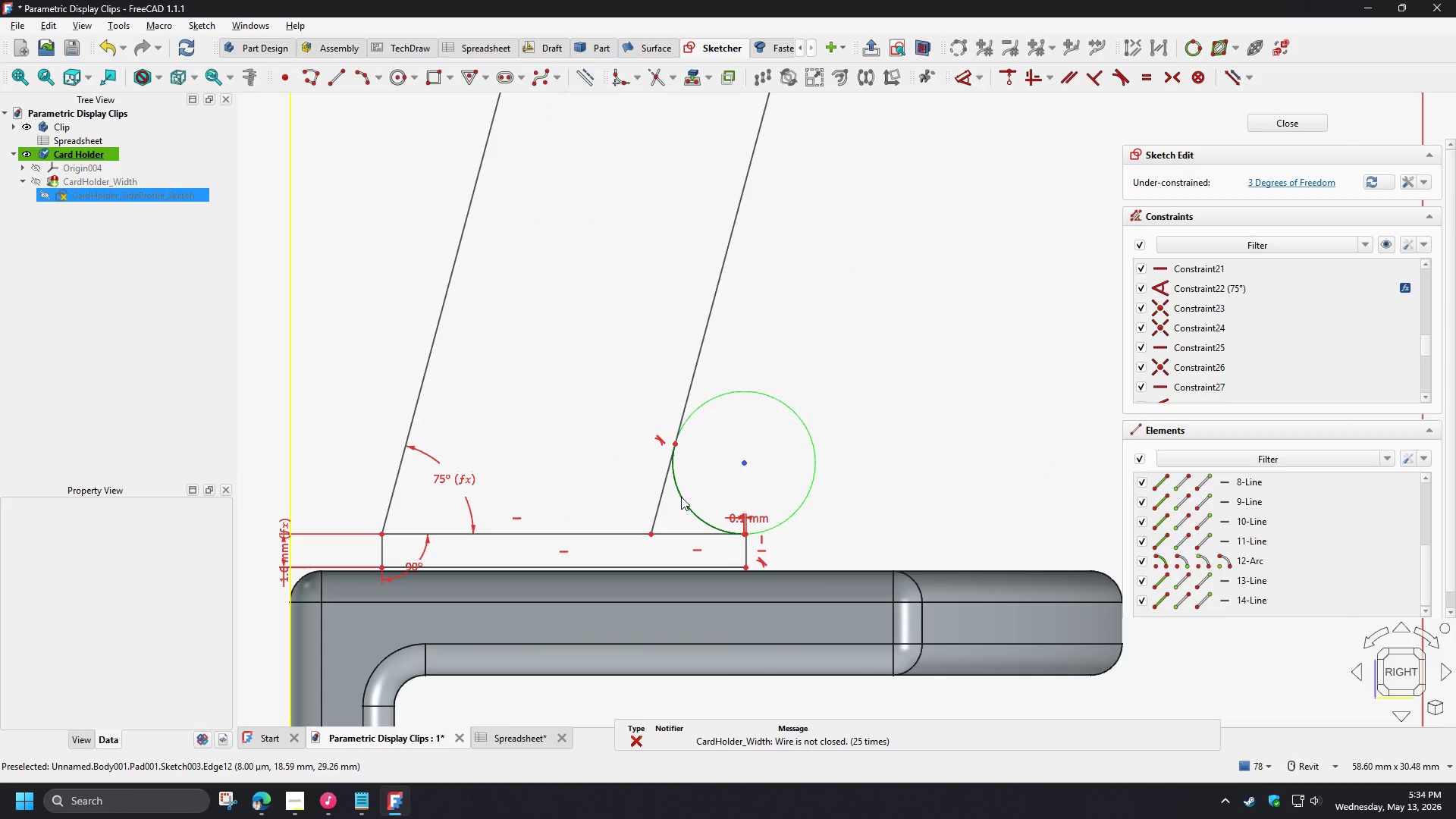 
left_click([682, 497])
 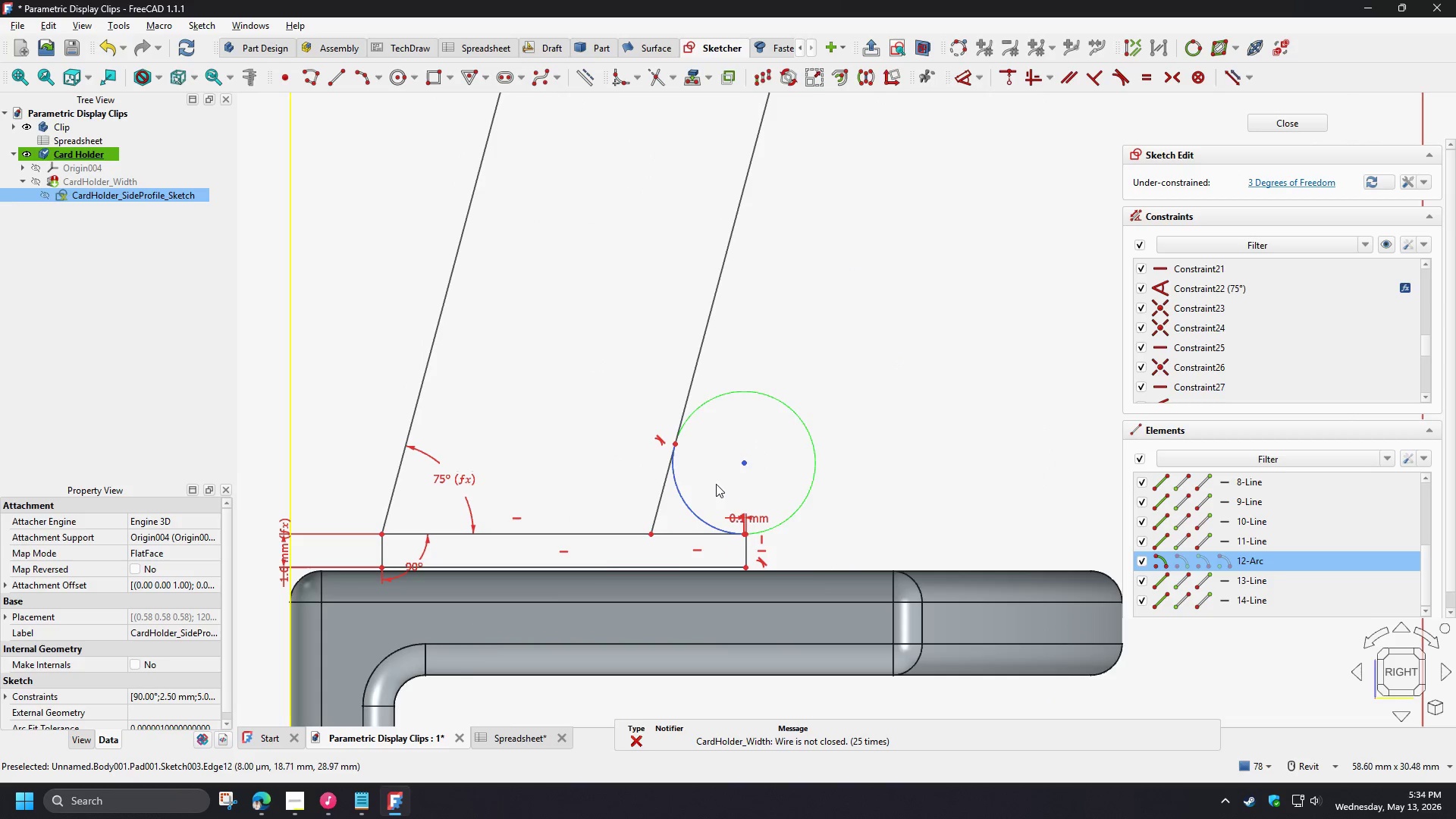 
key(D)
 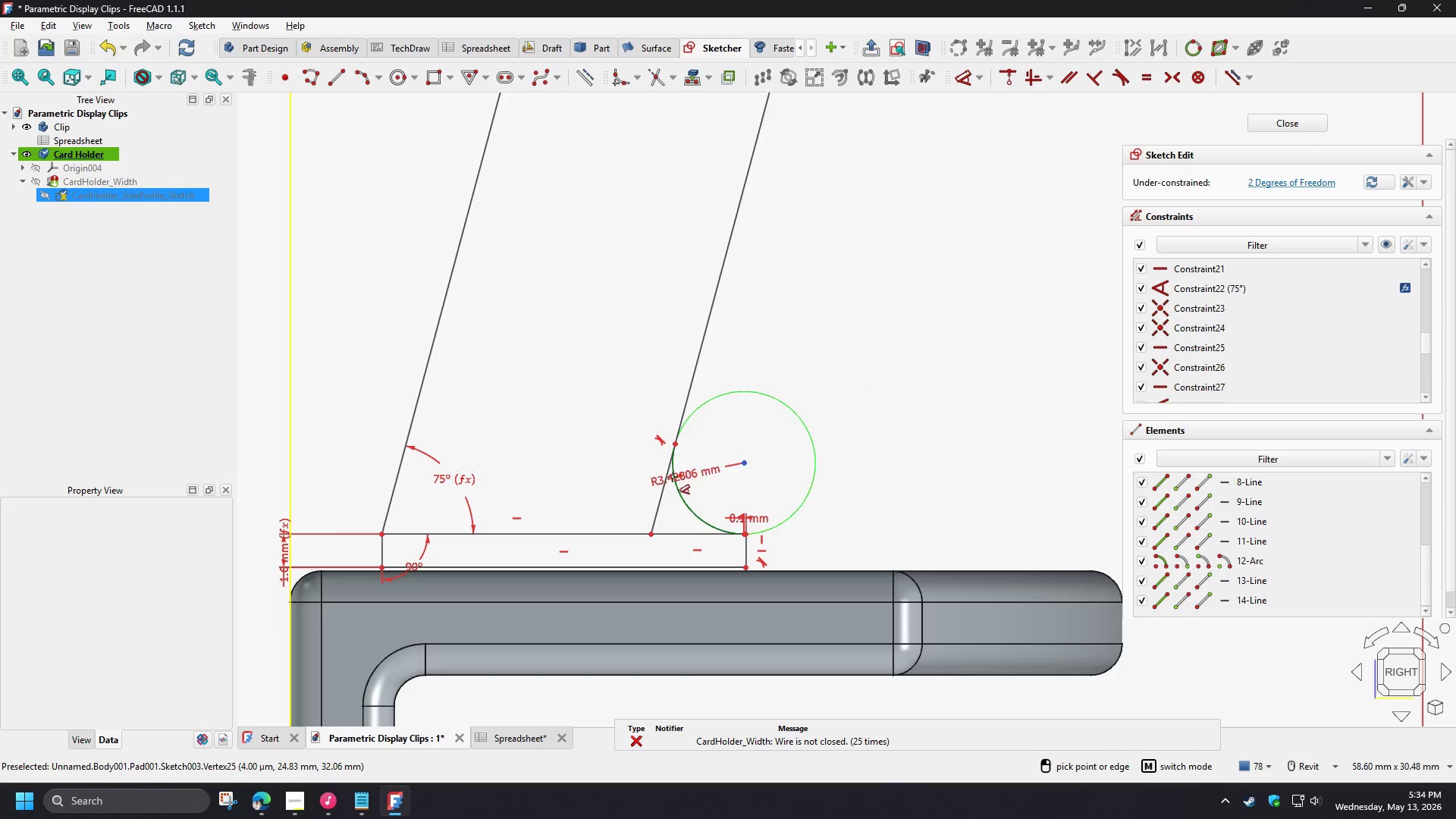 
left_click([586, 485])
 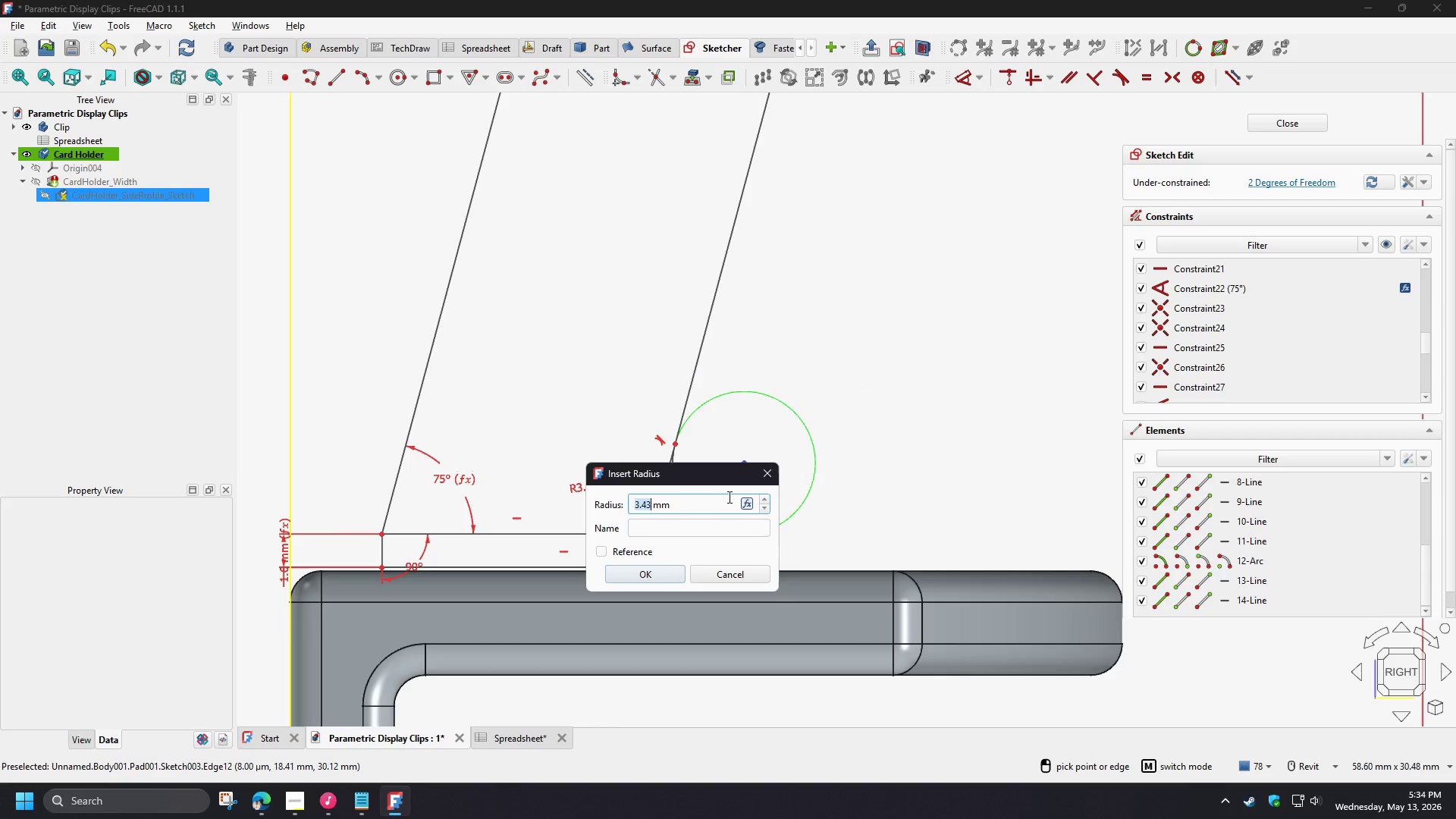 
left_click([746, 506])
 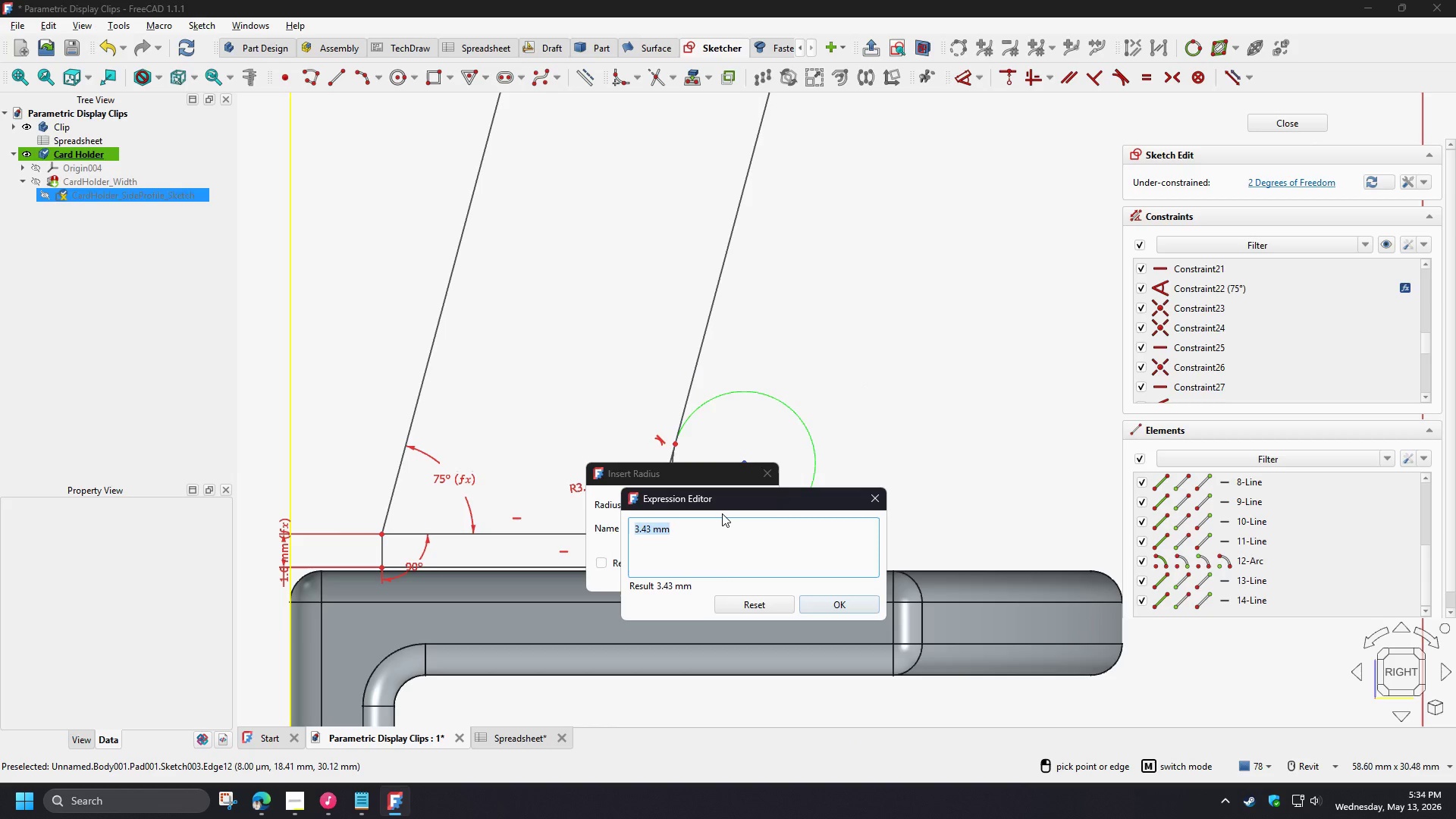 
type(fil)
 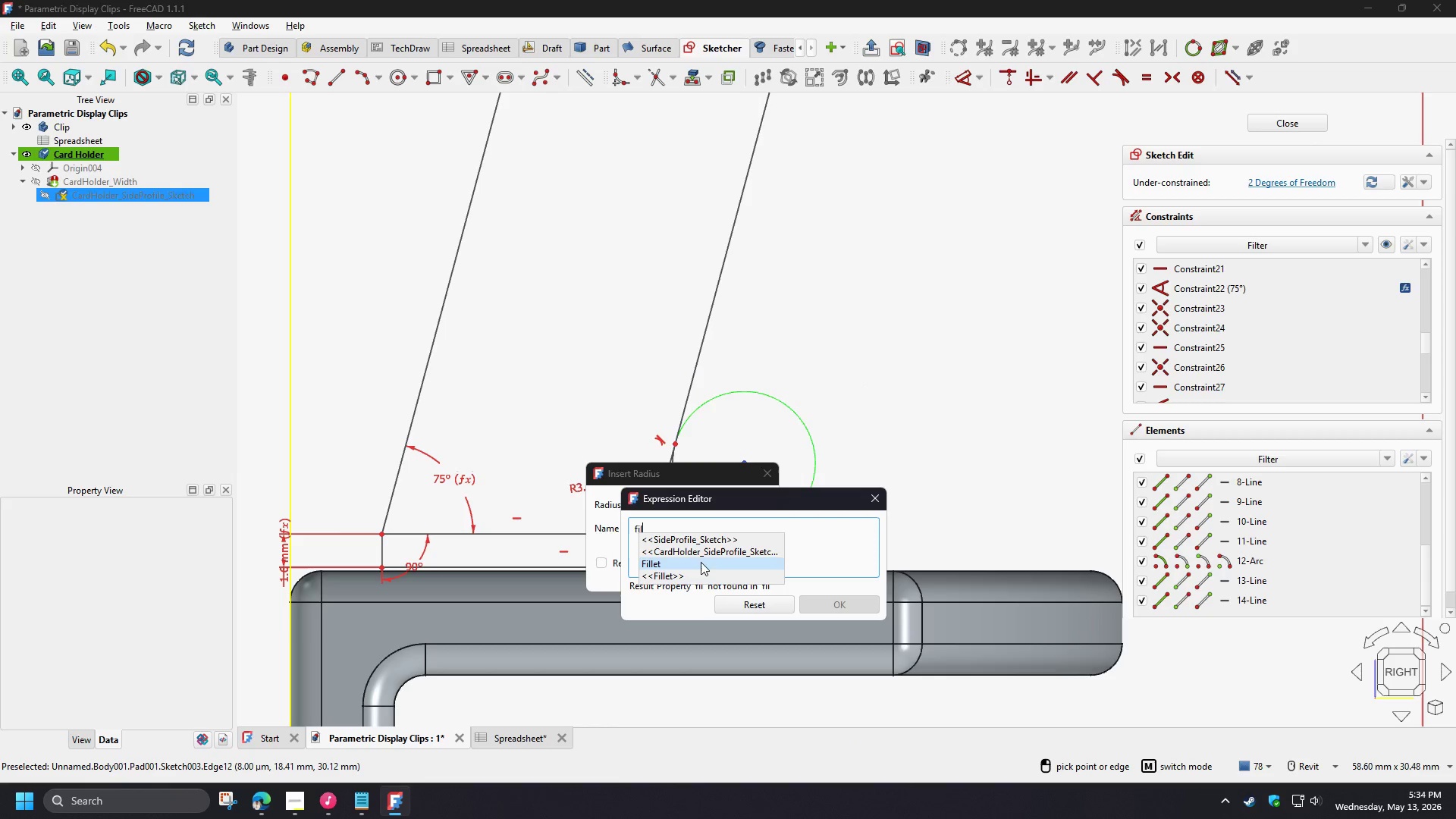 
left_click([702, 536])
 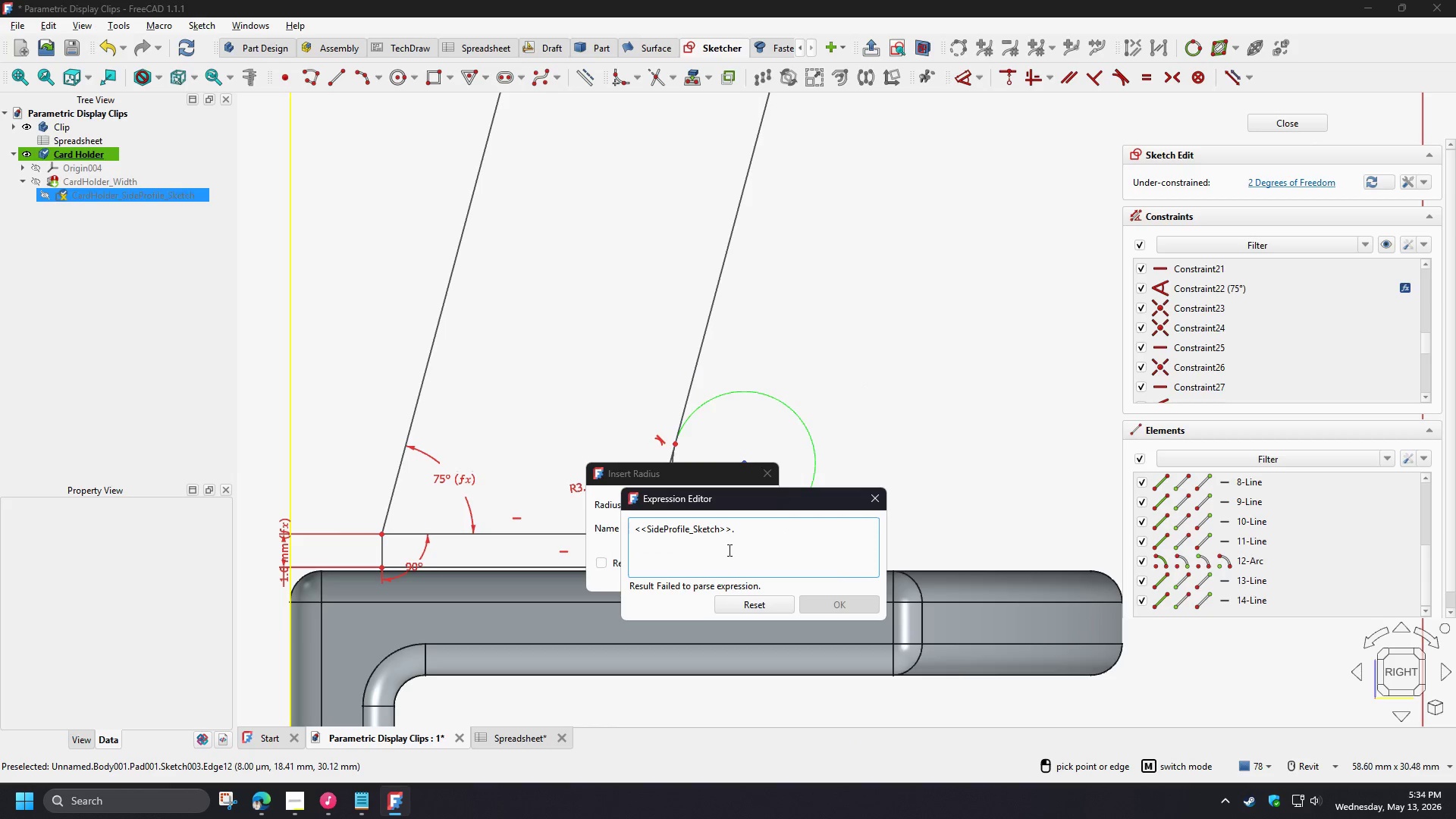 
key(C)
 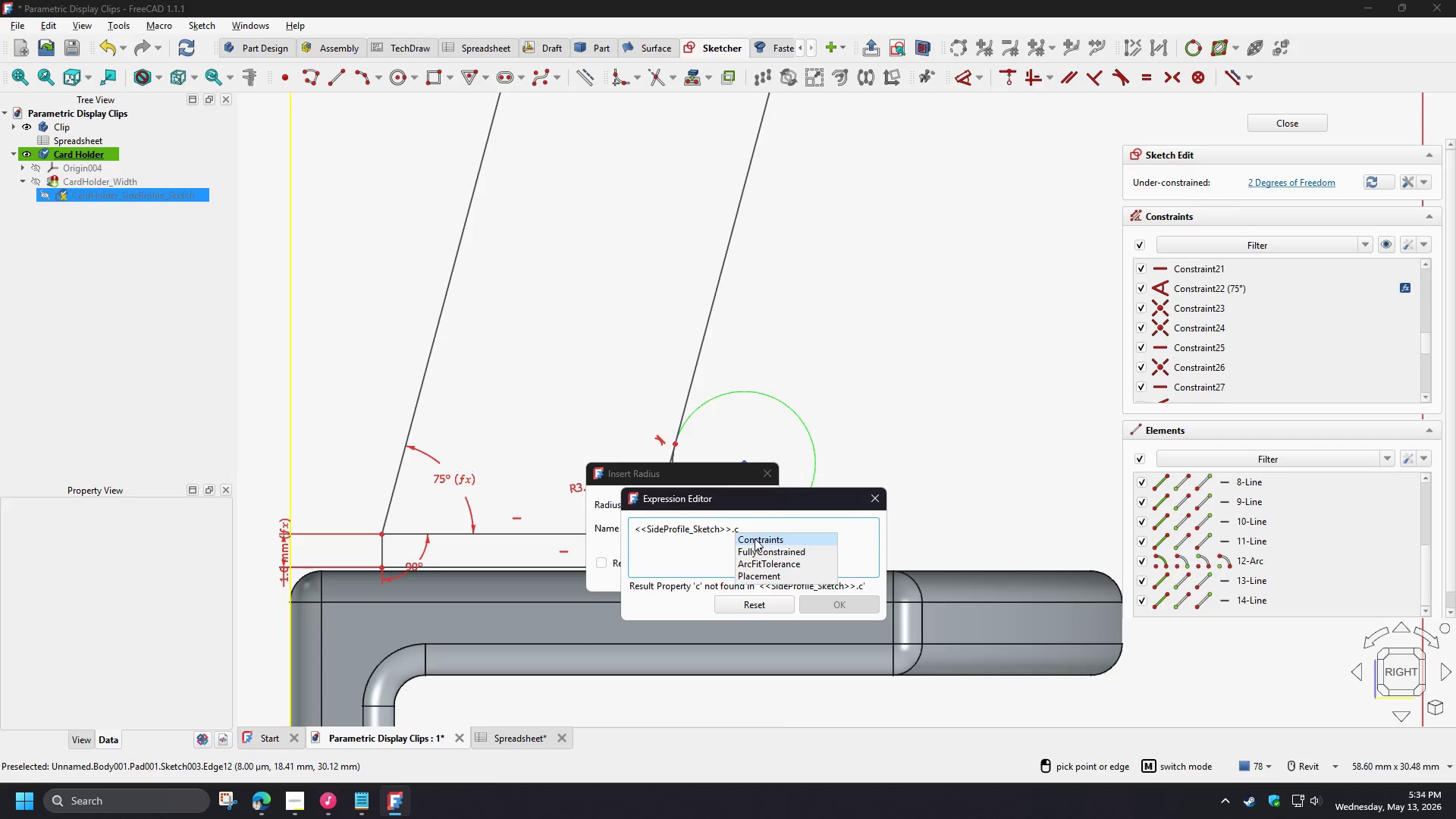 
left_click([755, 538])
 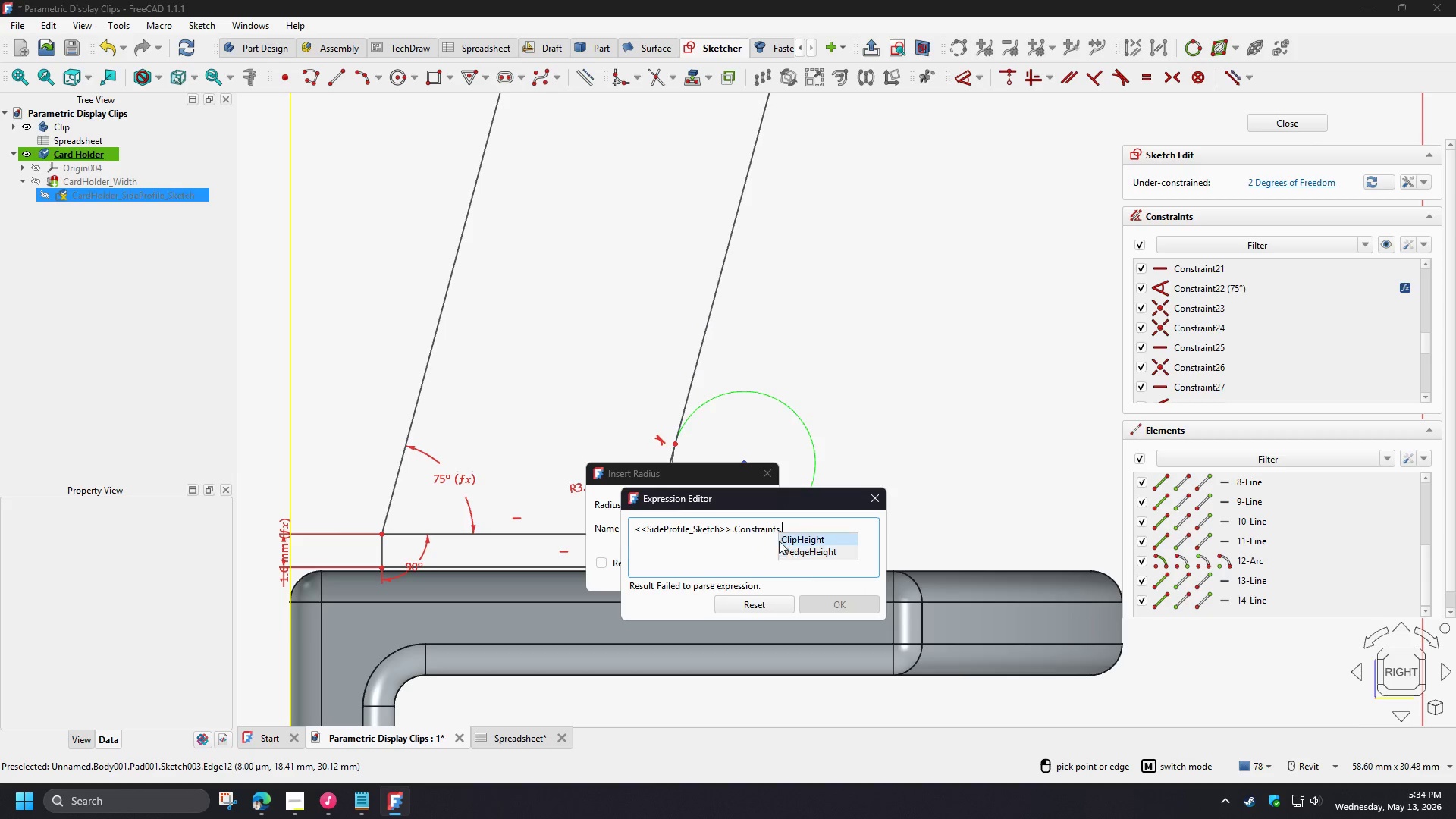 
left_click([788, 521])
 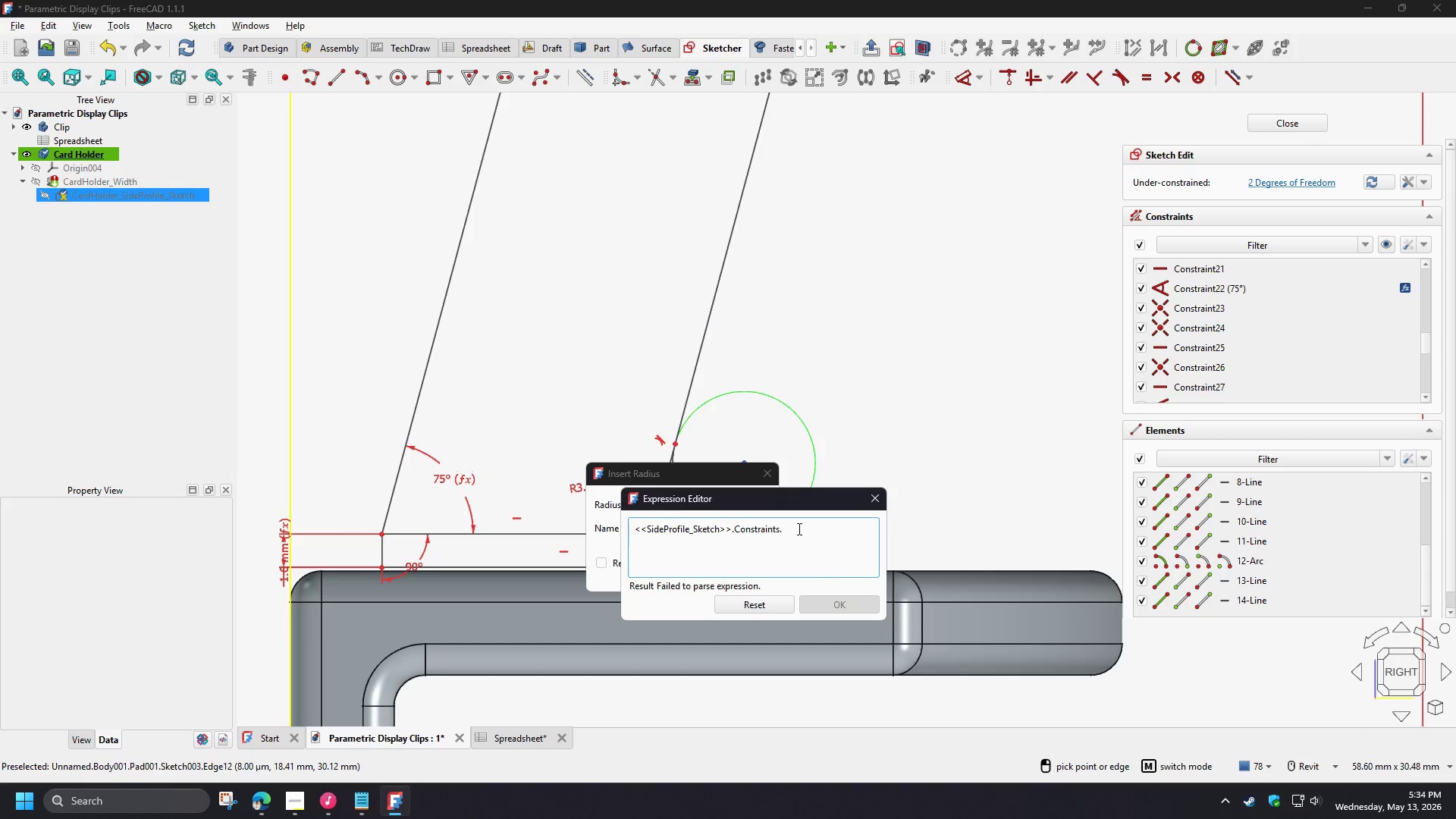 
left_click_drag(start_coordinate=[798, 528], to_coordinate=[570, 528])
 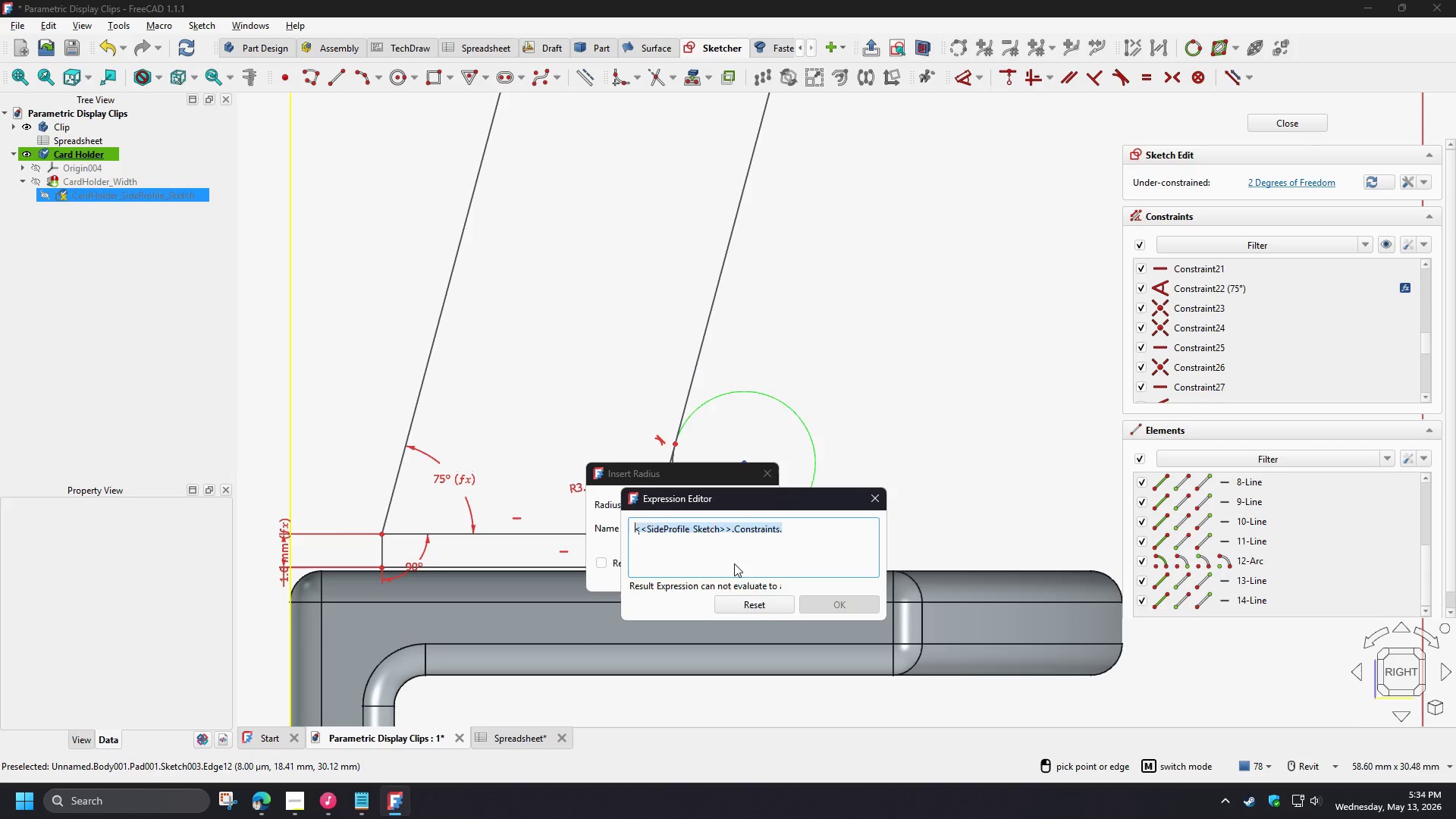 
type(sp)
 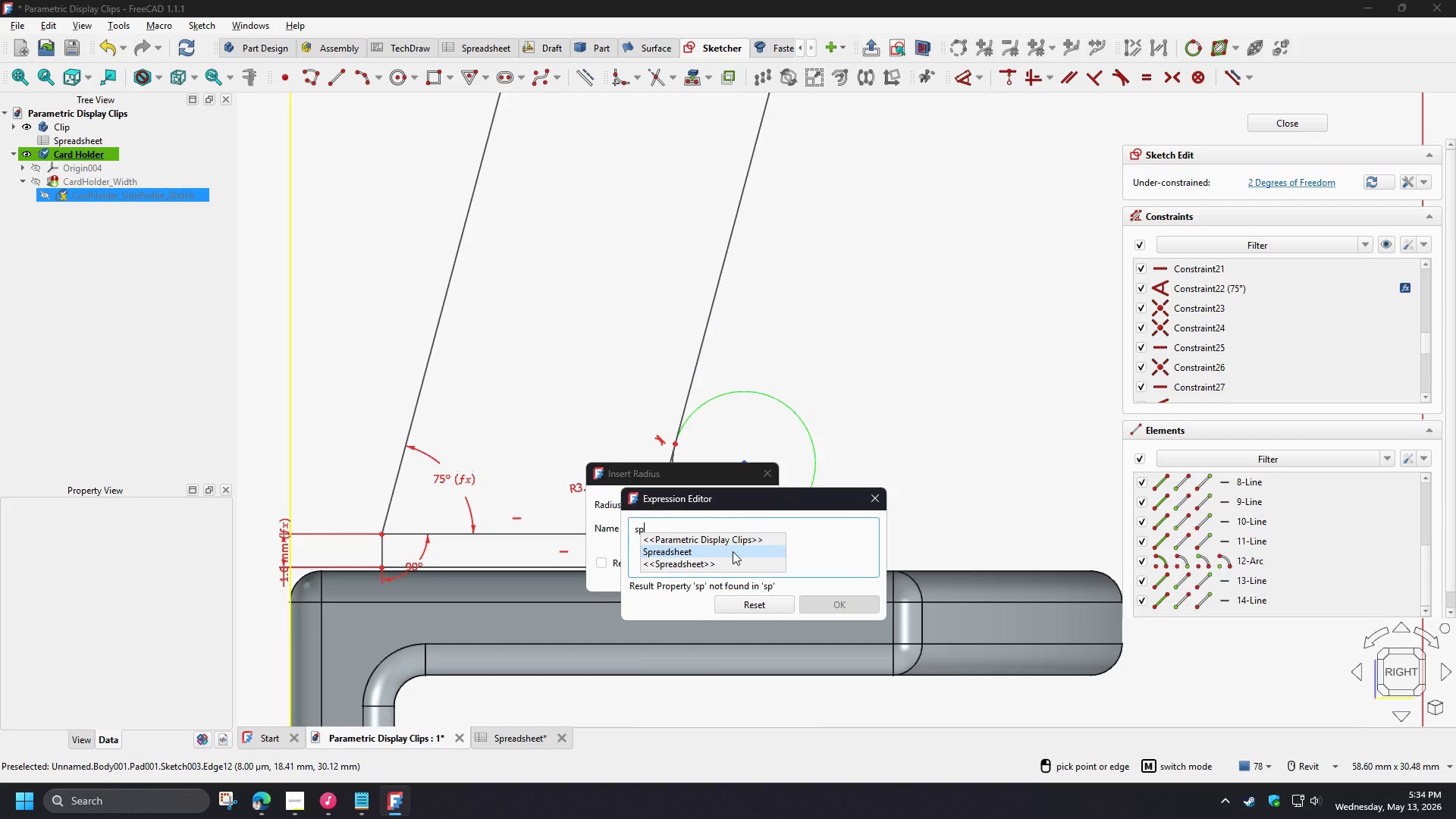 
left_click([733, 551])
 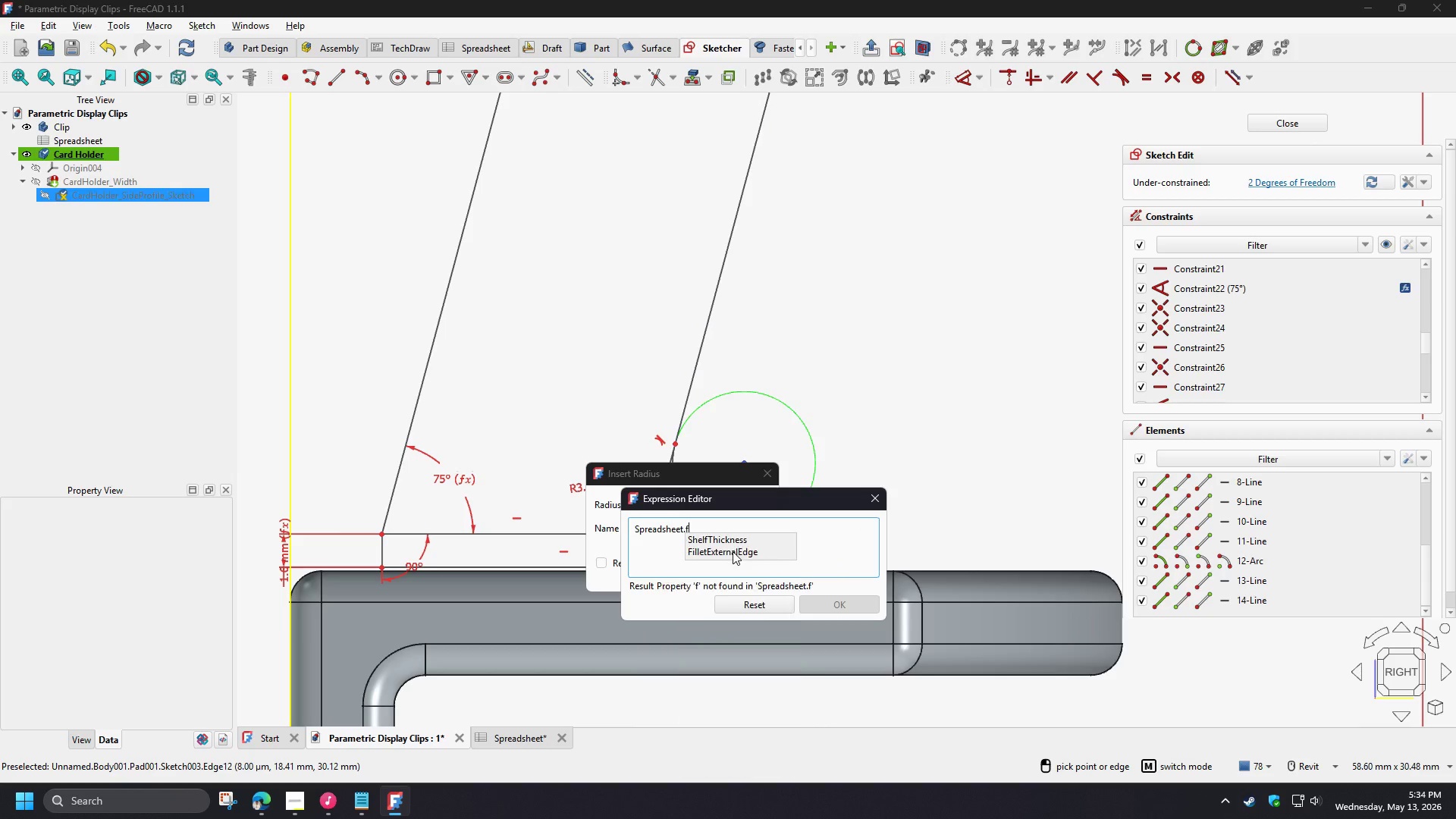 
key(F)
 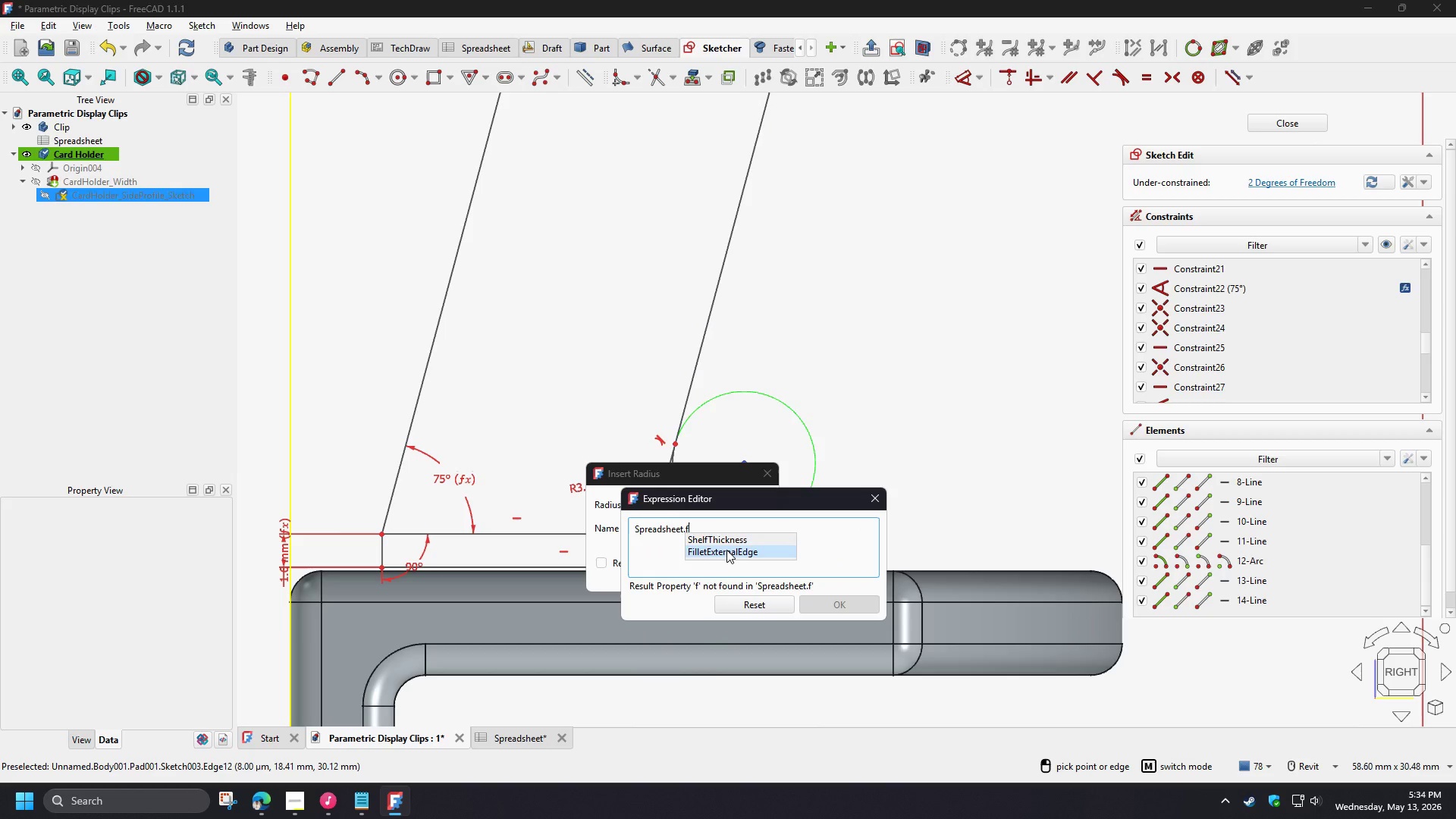 
left_click([726, 550])
 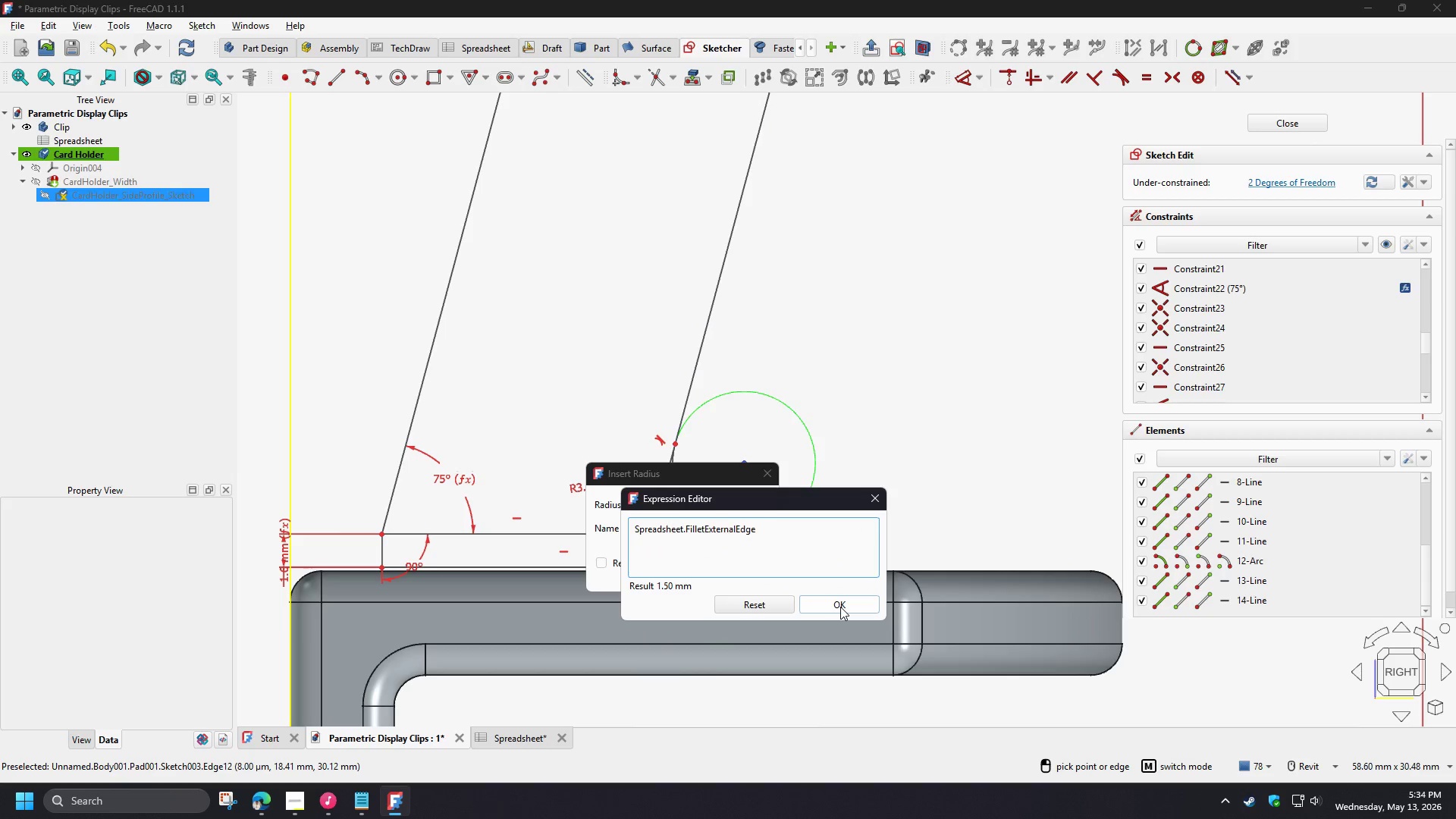 
left_click([840, 607])
 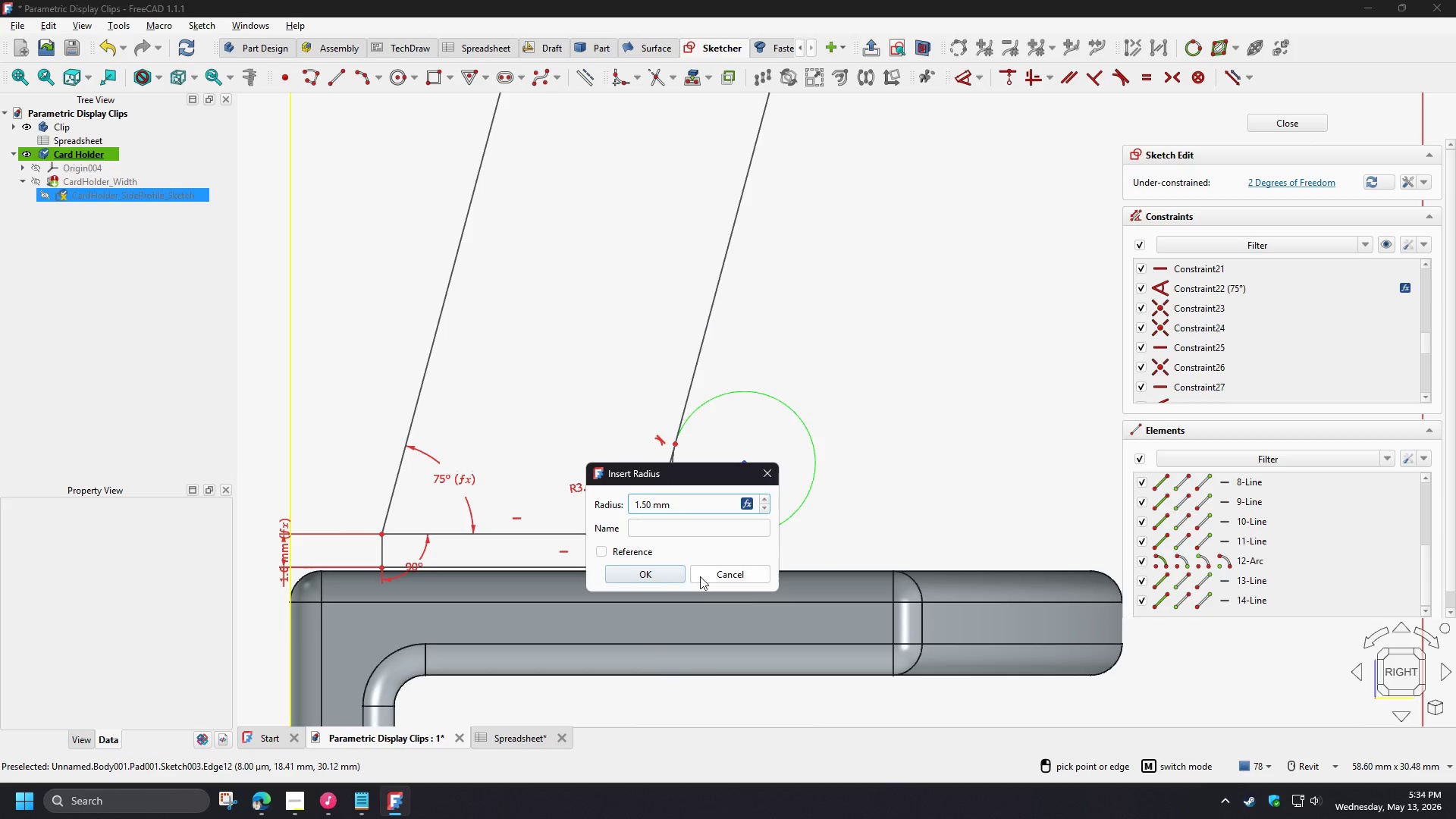 
left_click([654, 574])
 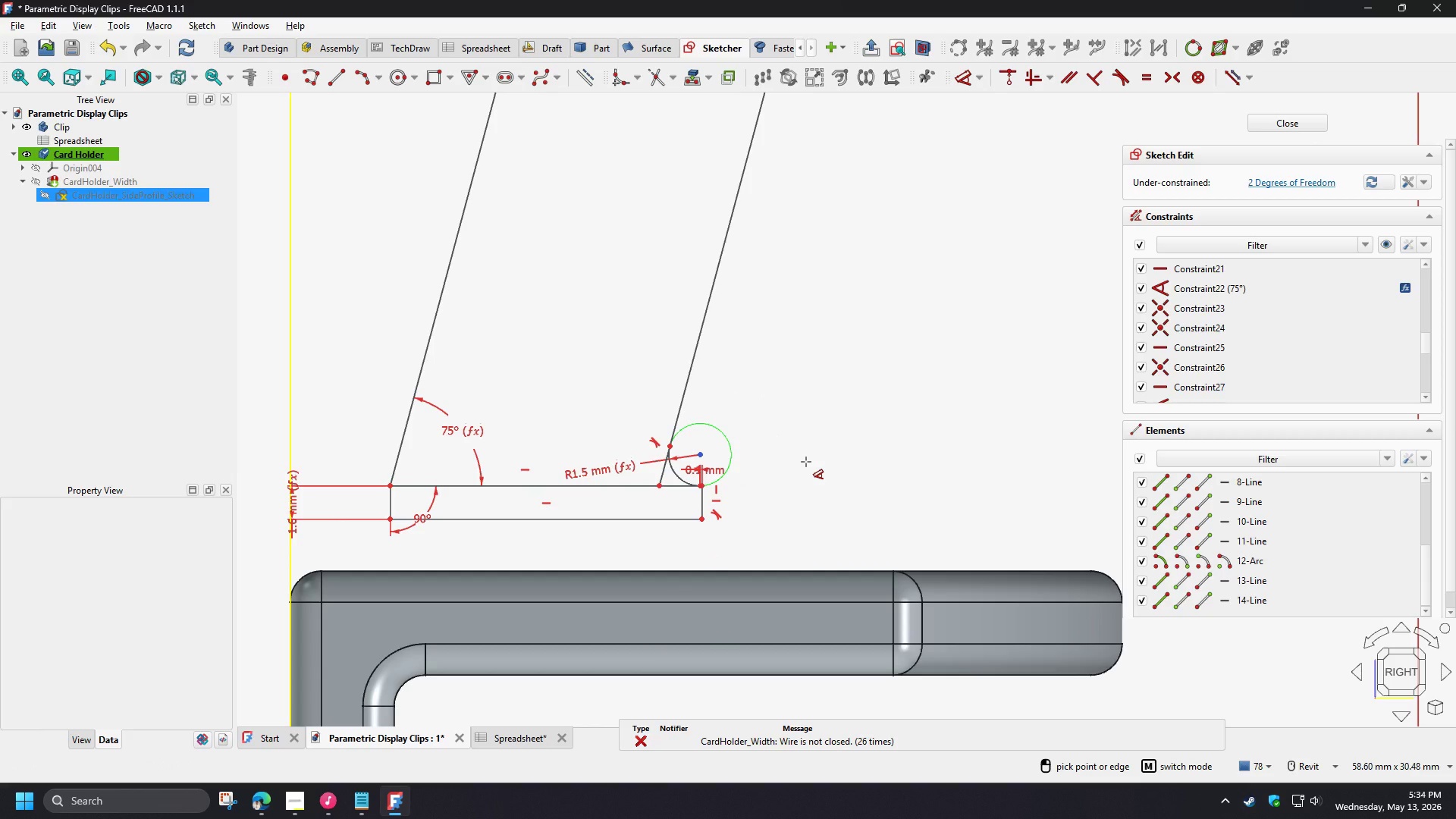 
right_click([806, 462])
 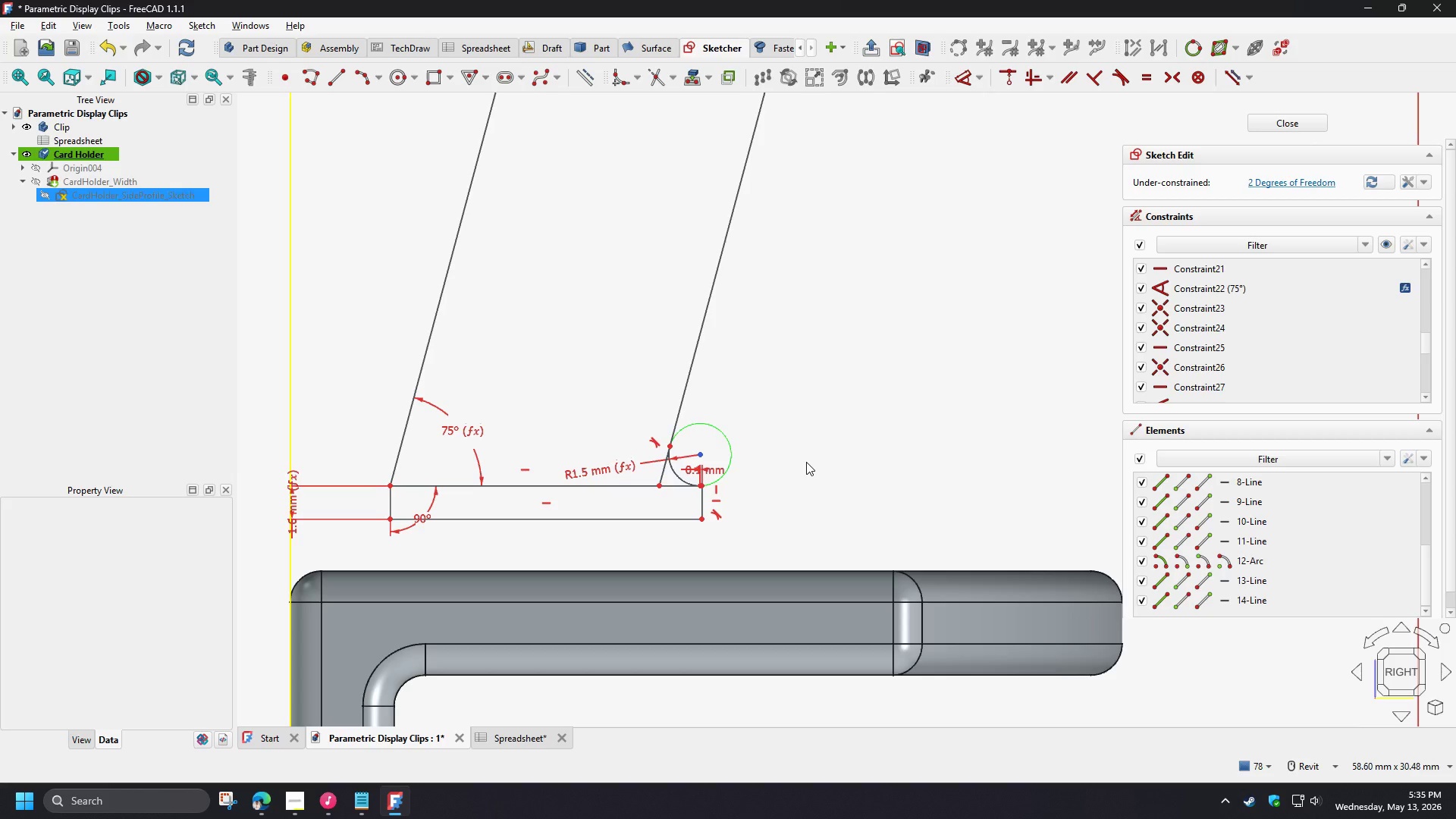 
wait(51.23)
 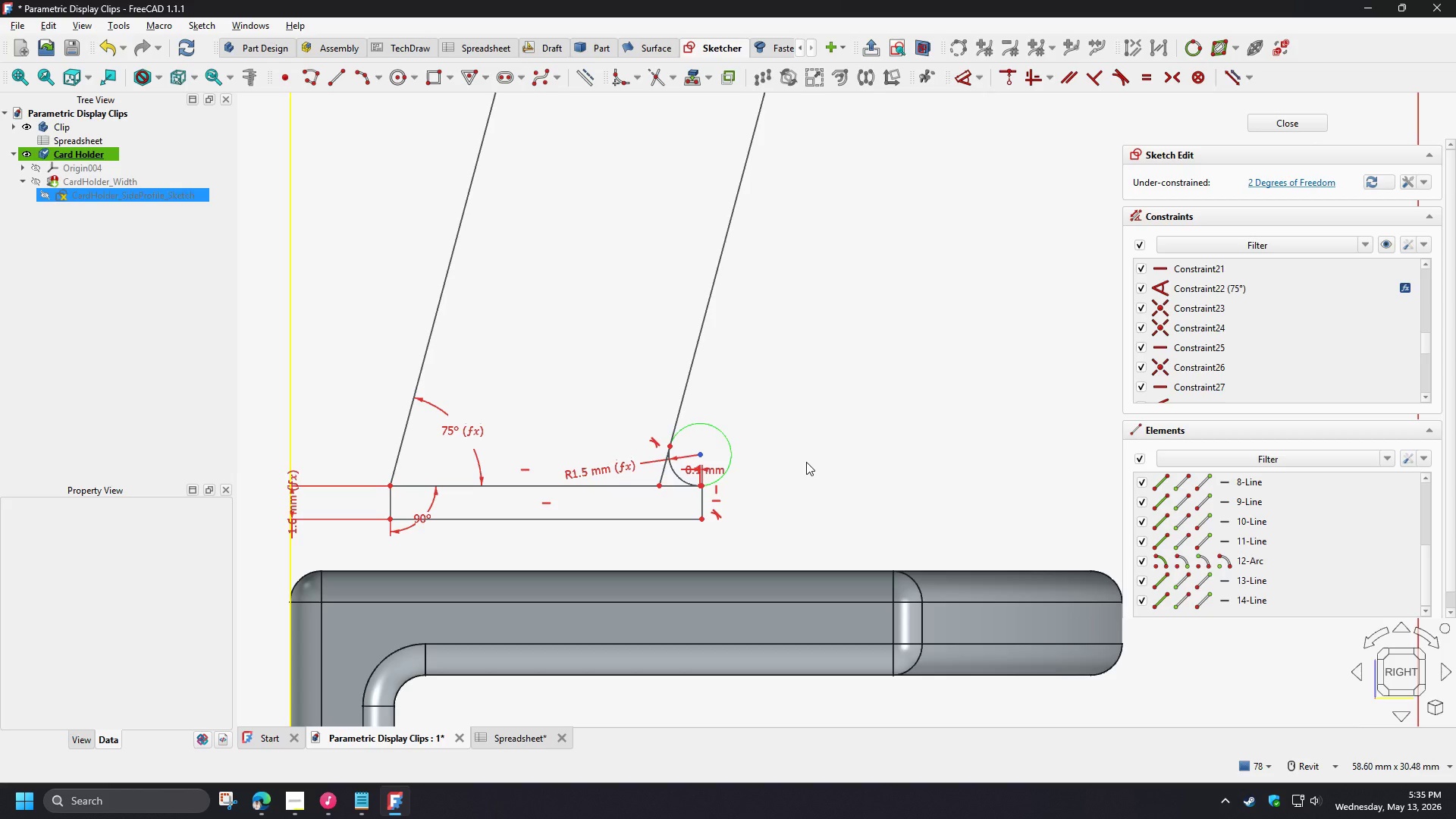 
scroll: coordinate [836, 452], scroll_direction: down, amount: 3.0
 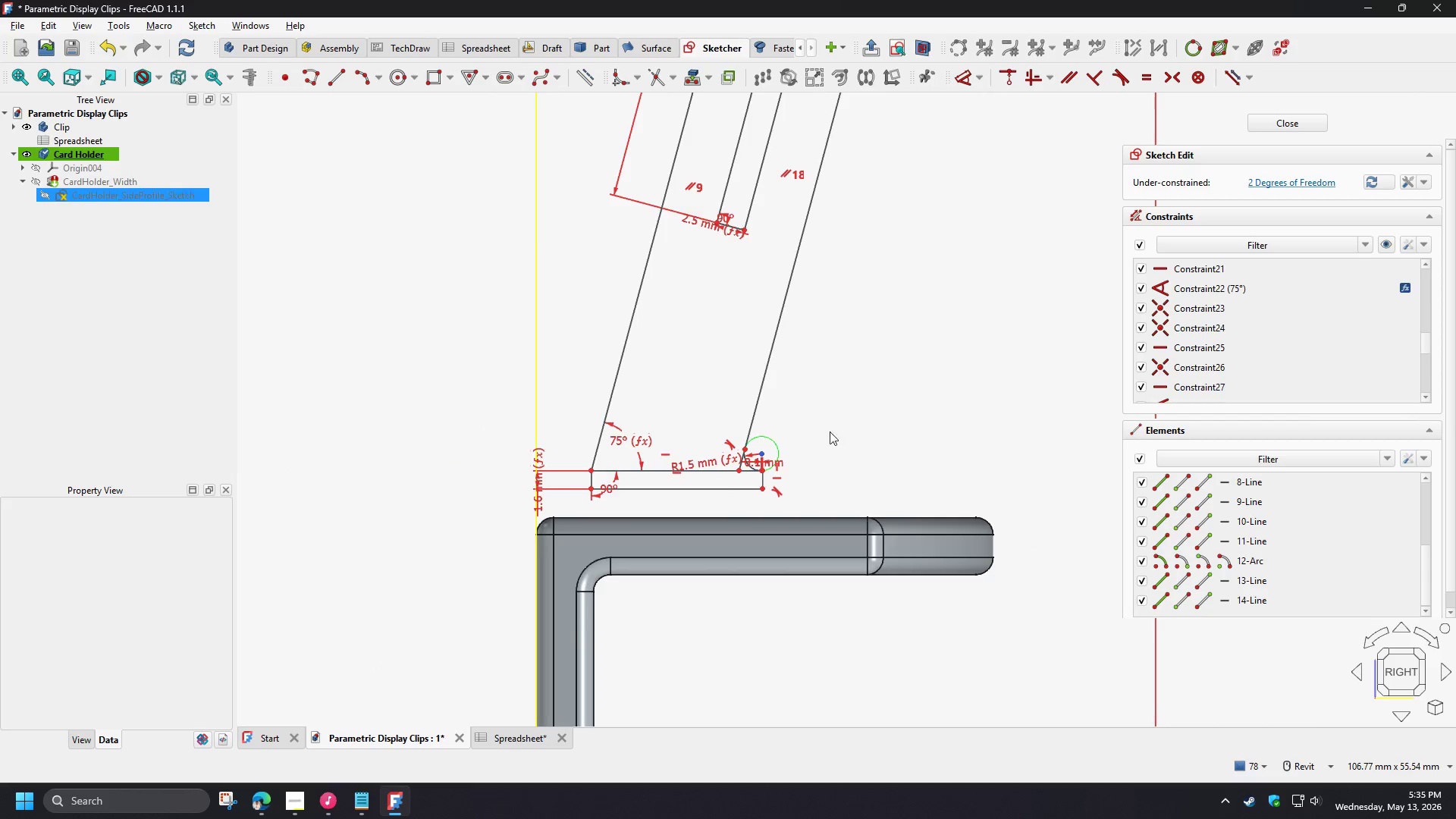 
scroll: coordinate [811, 432], scroll_direction: up, amount: 2.0
 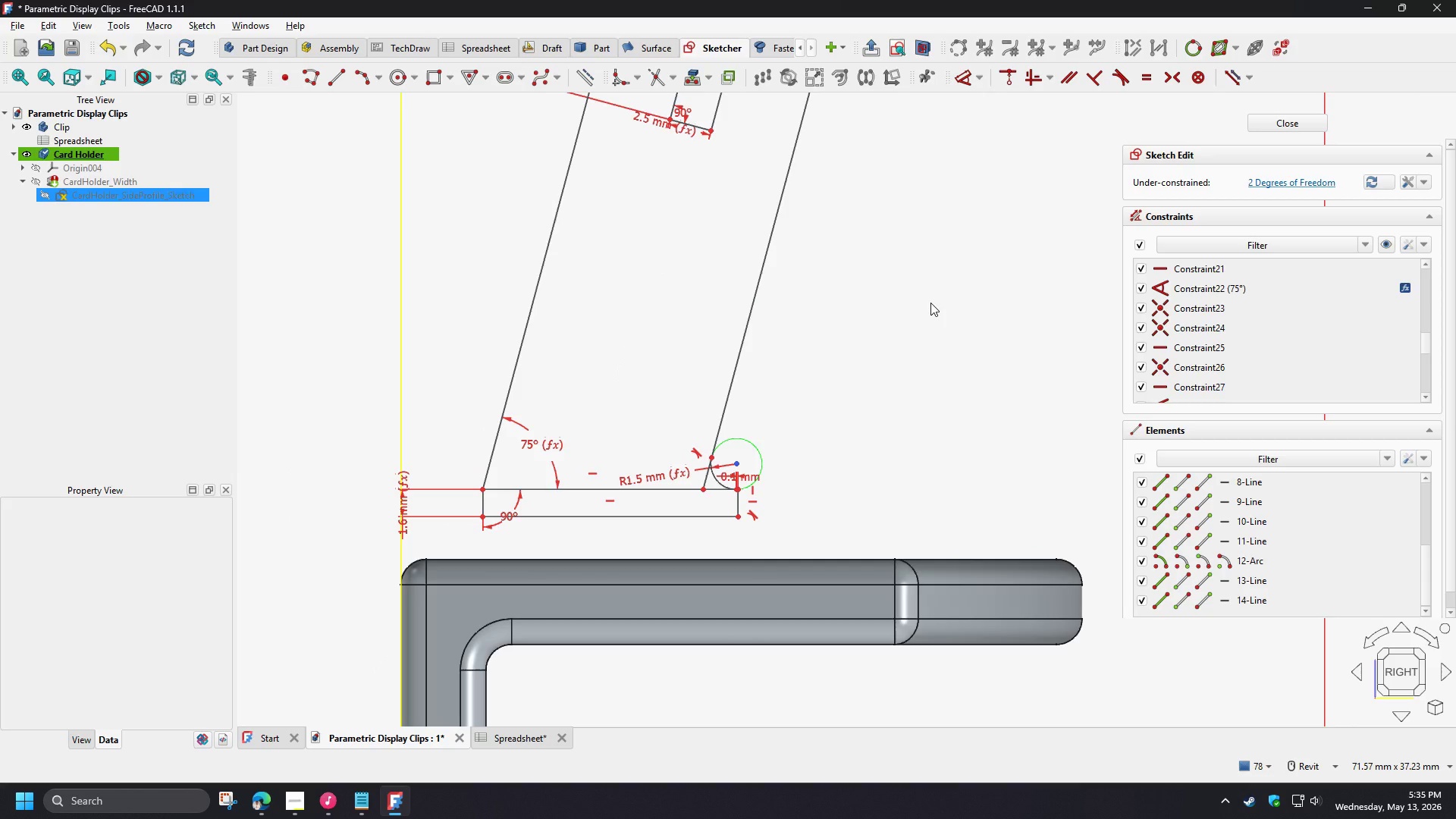 
left_click([881, 400])
 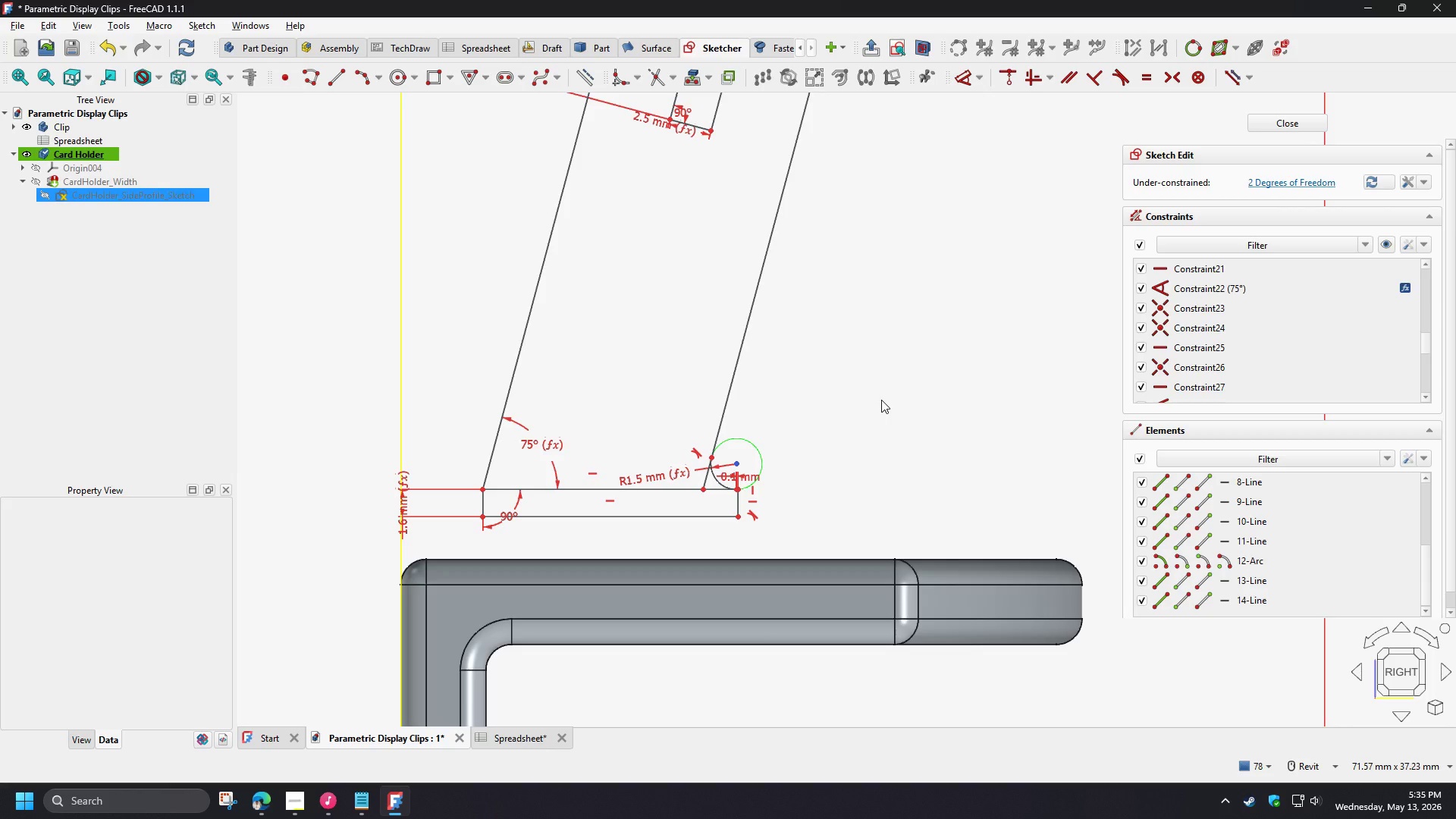 
left_click_drag(start_coordinate=[316, 369], to_coordinate=[836, 632])
 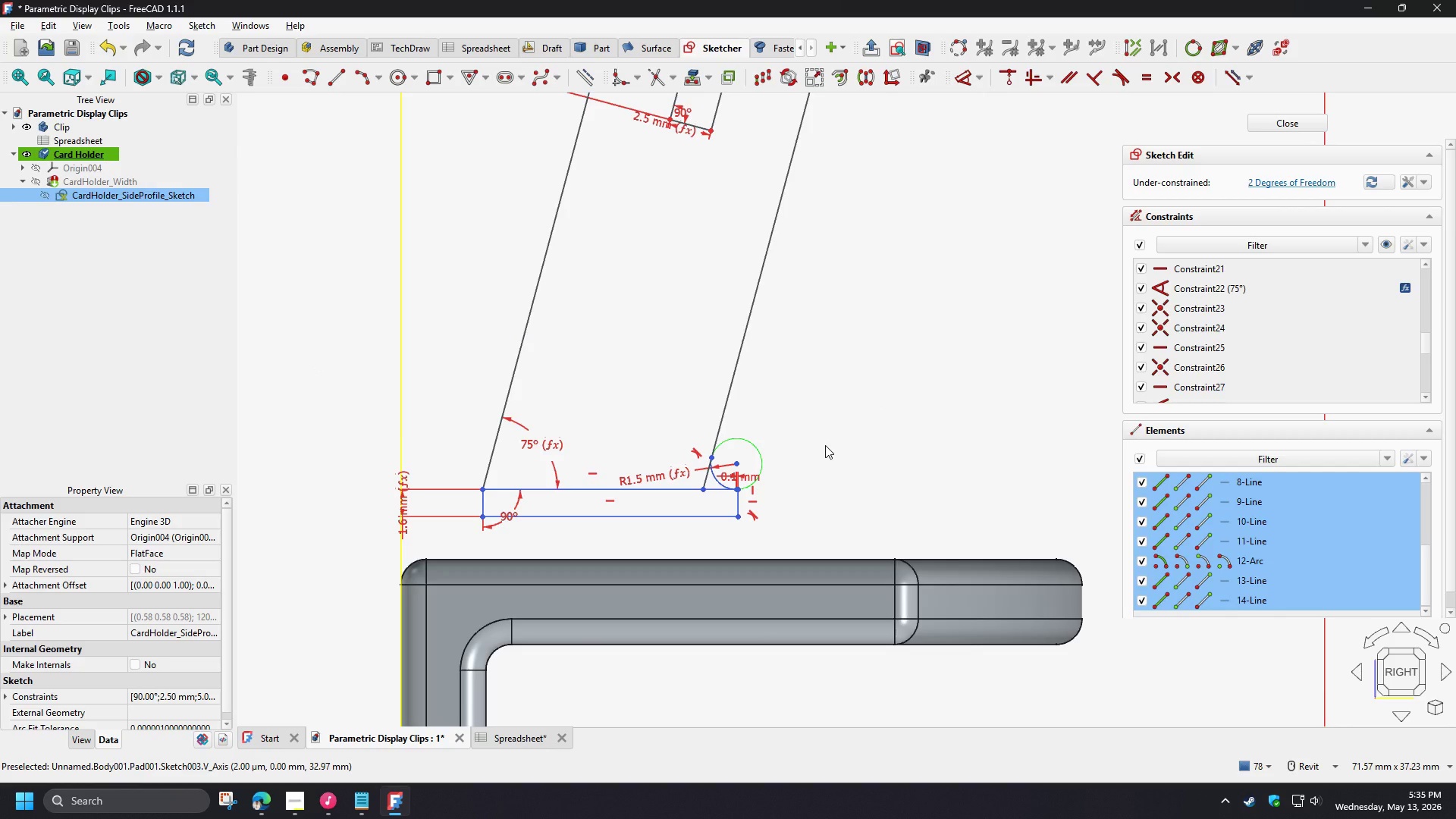 
key(Delete)
 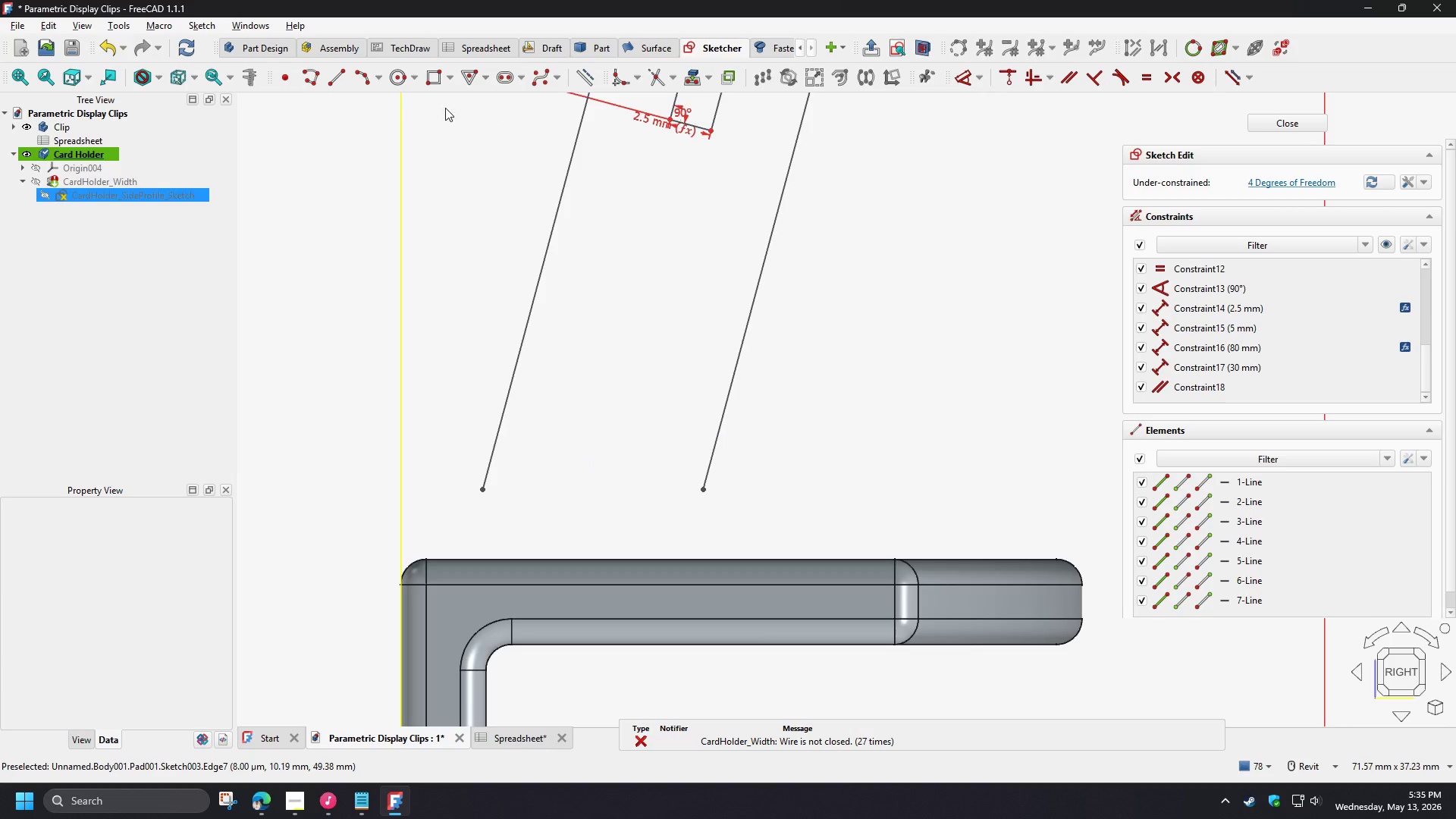 
left_click([342, 80])
 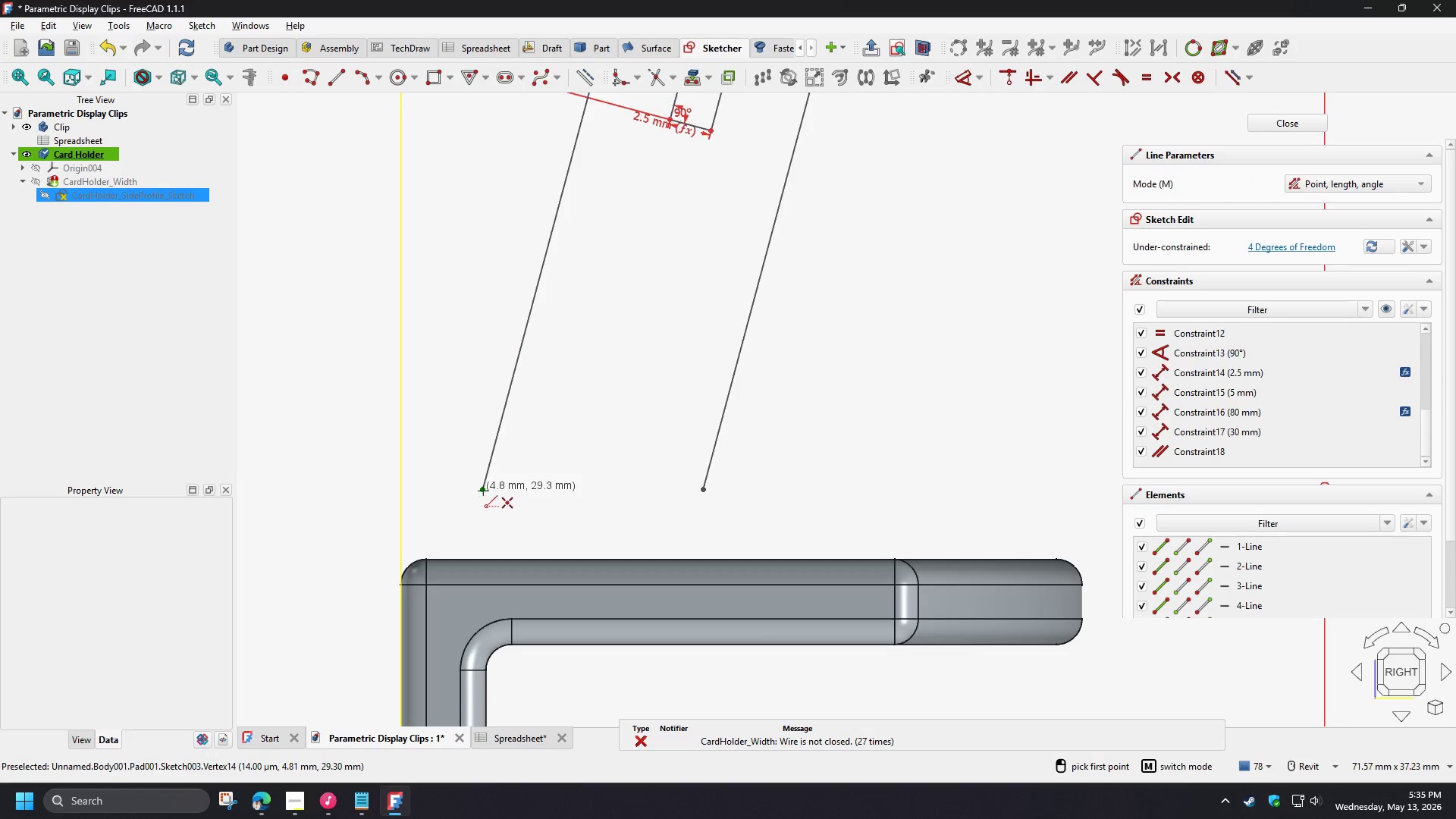 
left_click([482, 488])
 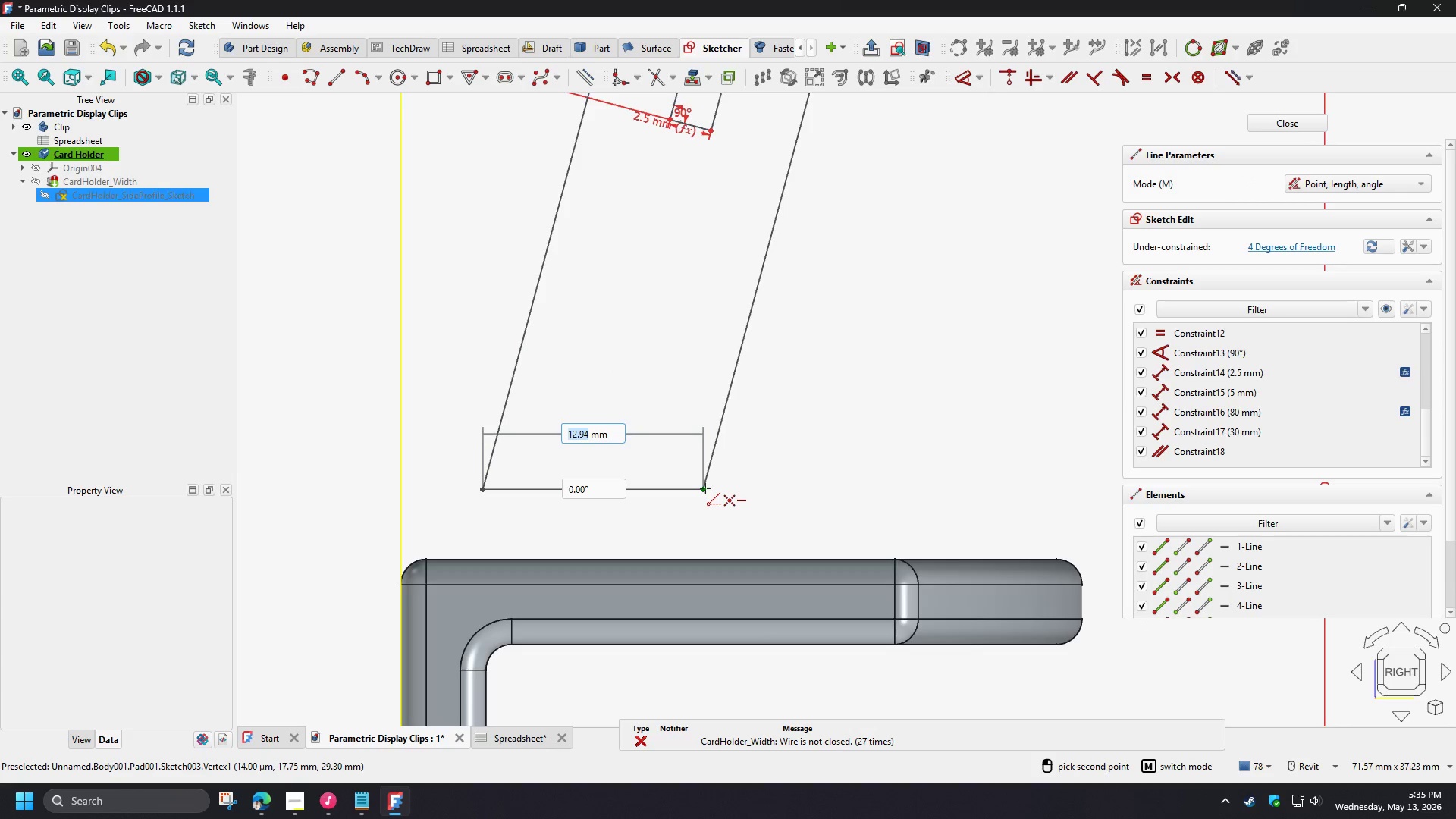 
left_click([704, 488])
 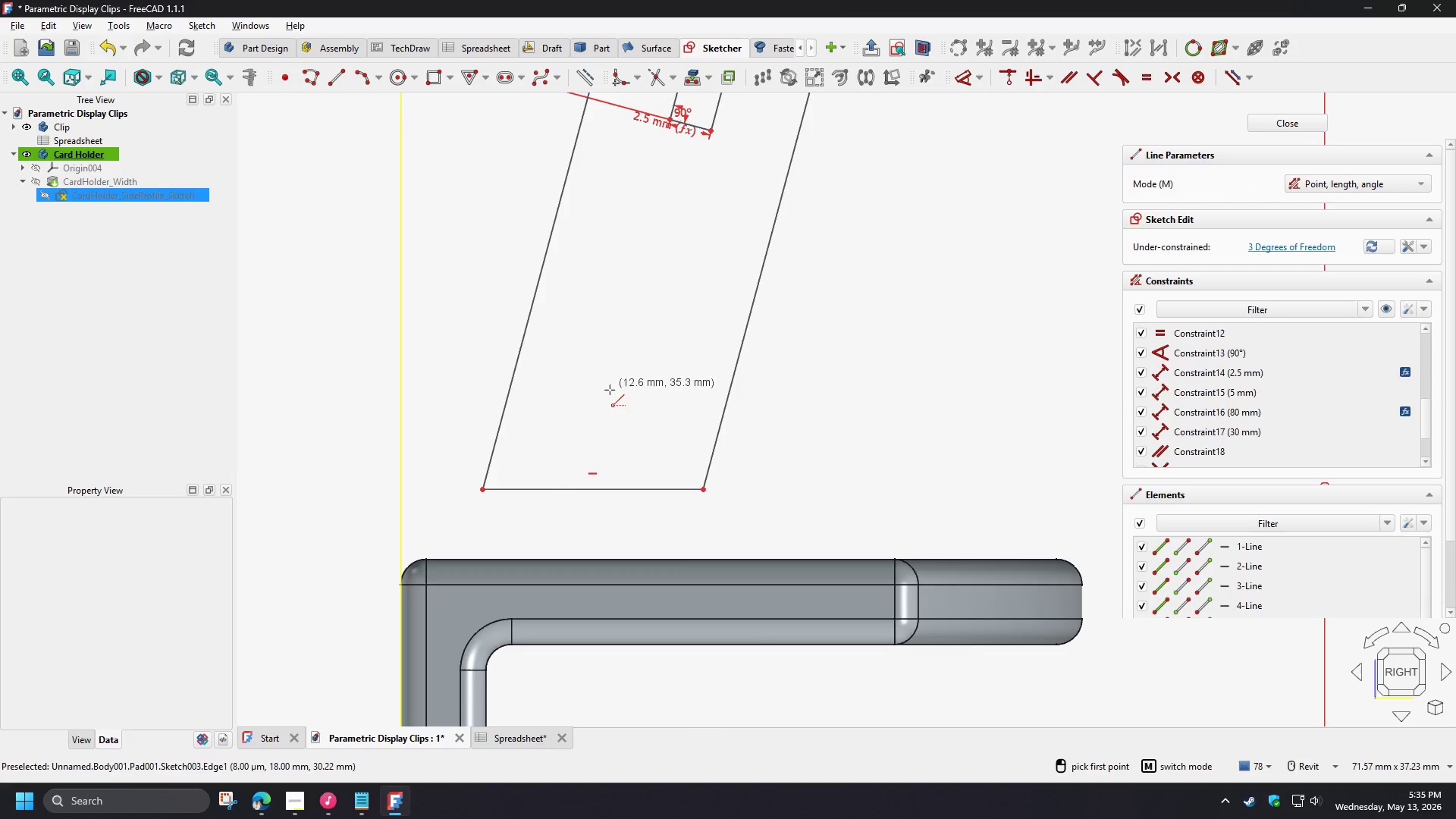 
right_click([566, 421])
 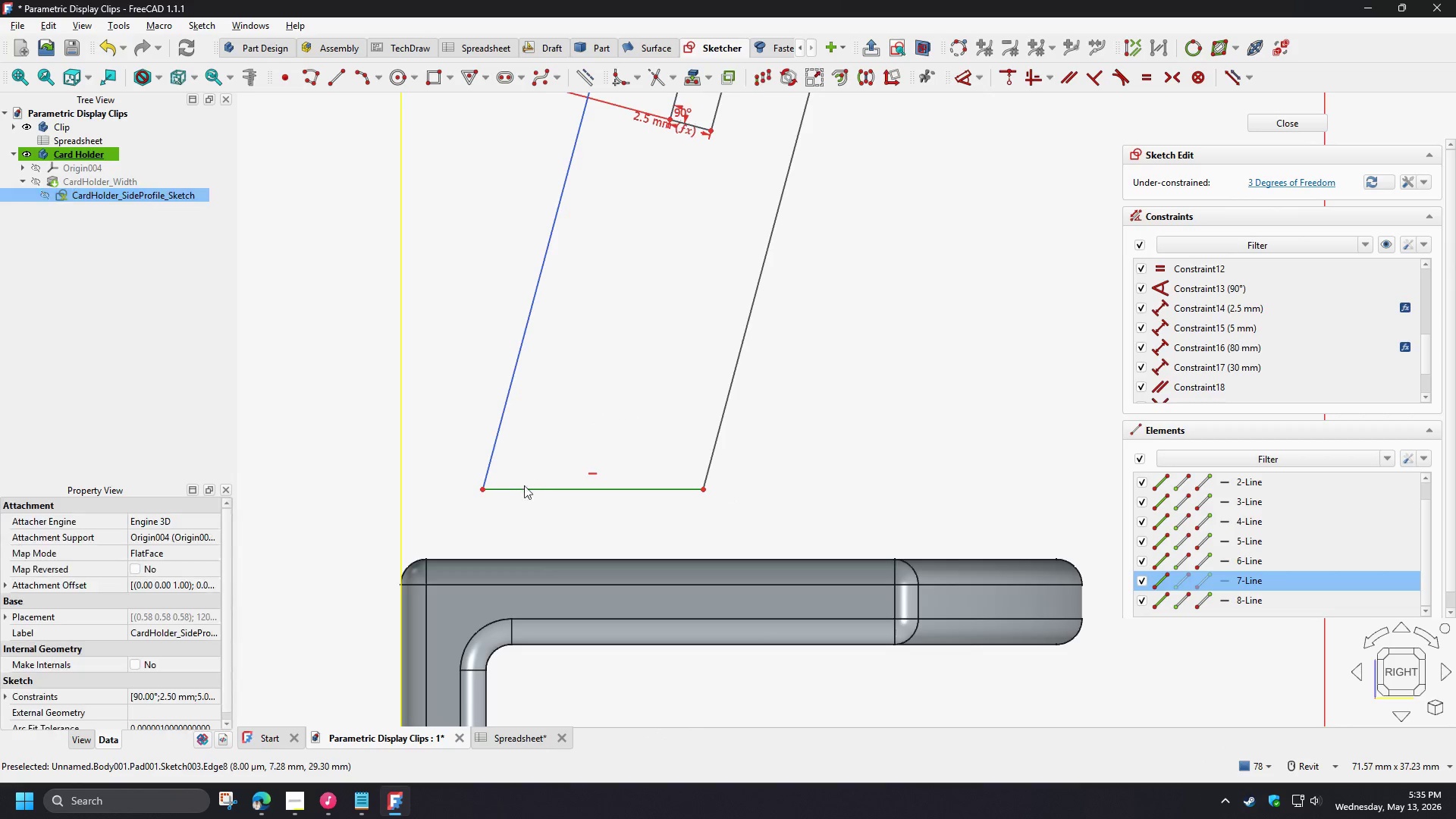 
left_click([526, 490])
 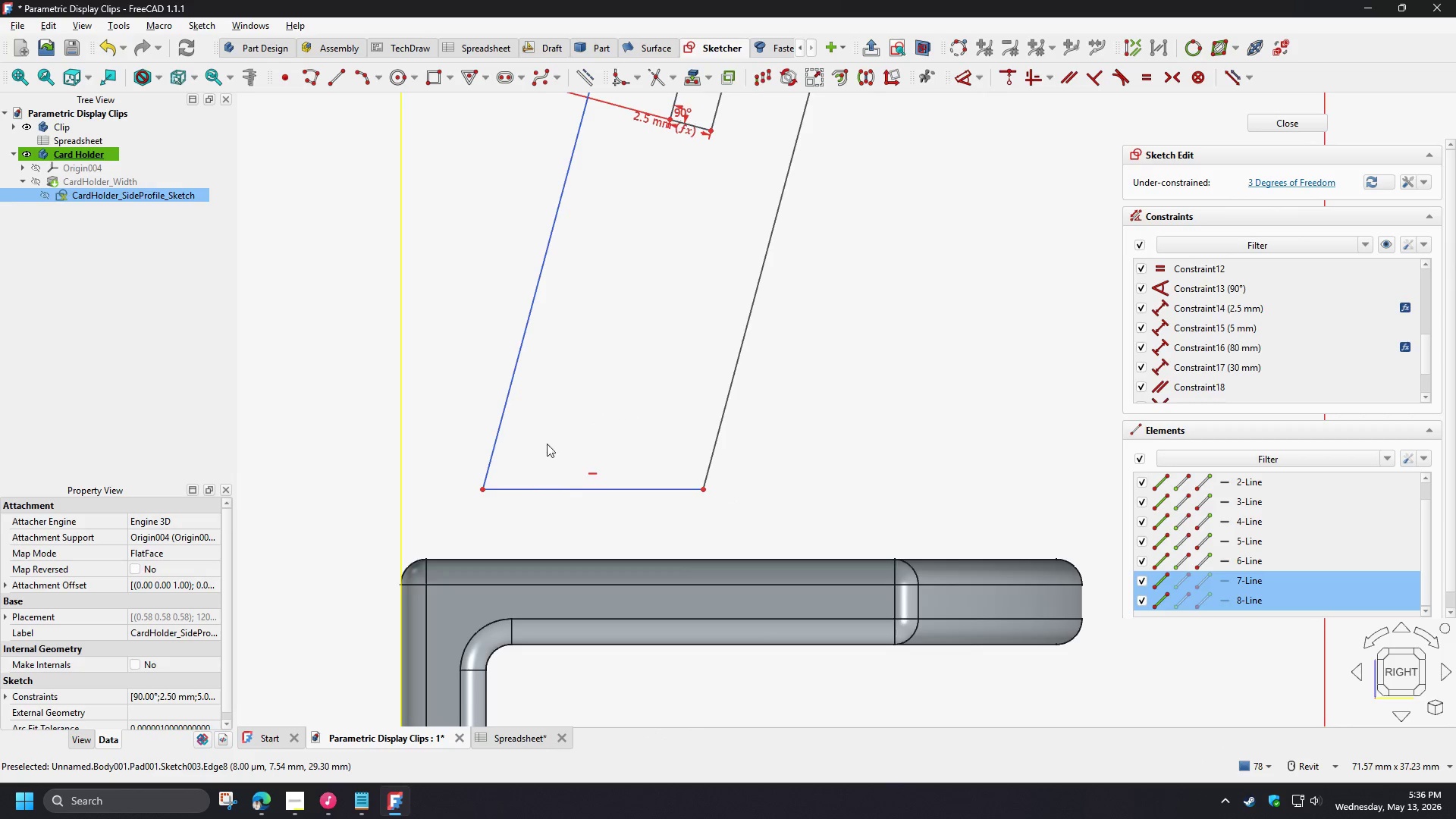 
key(D)
 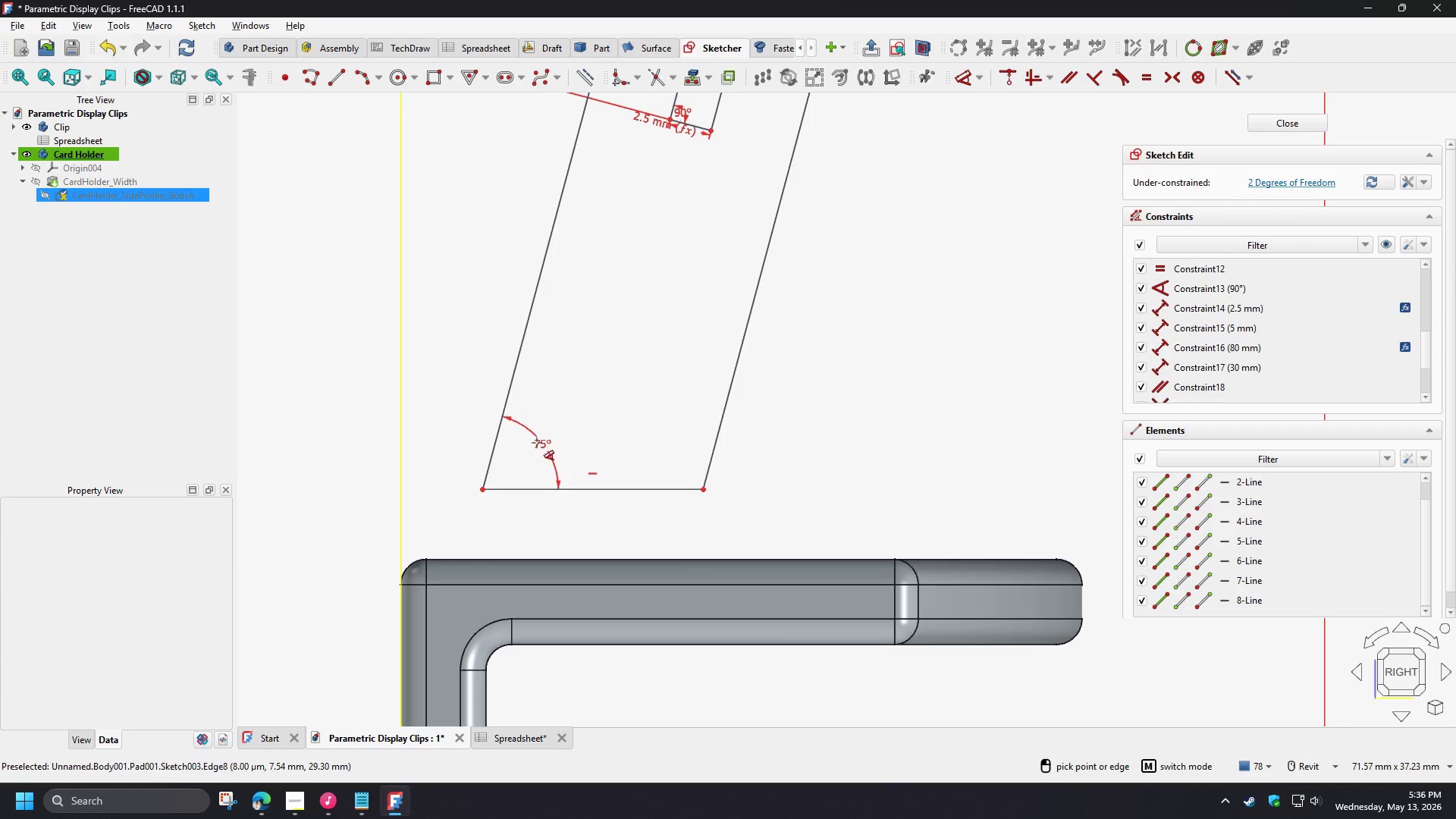 
left_click([537, 444])
 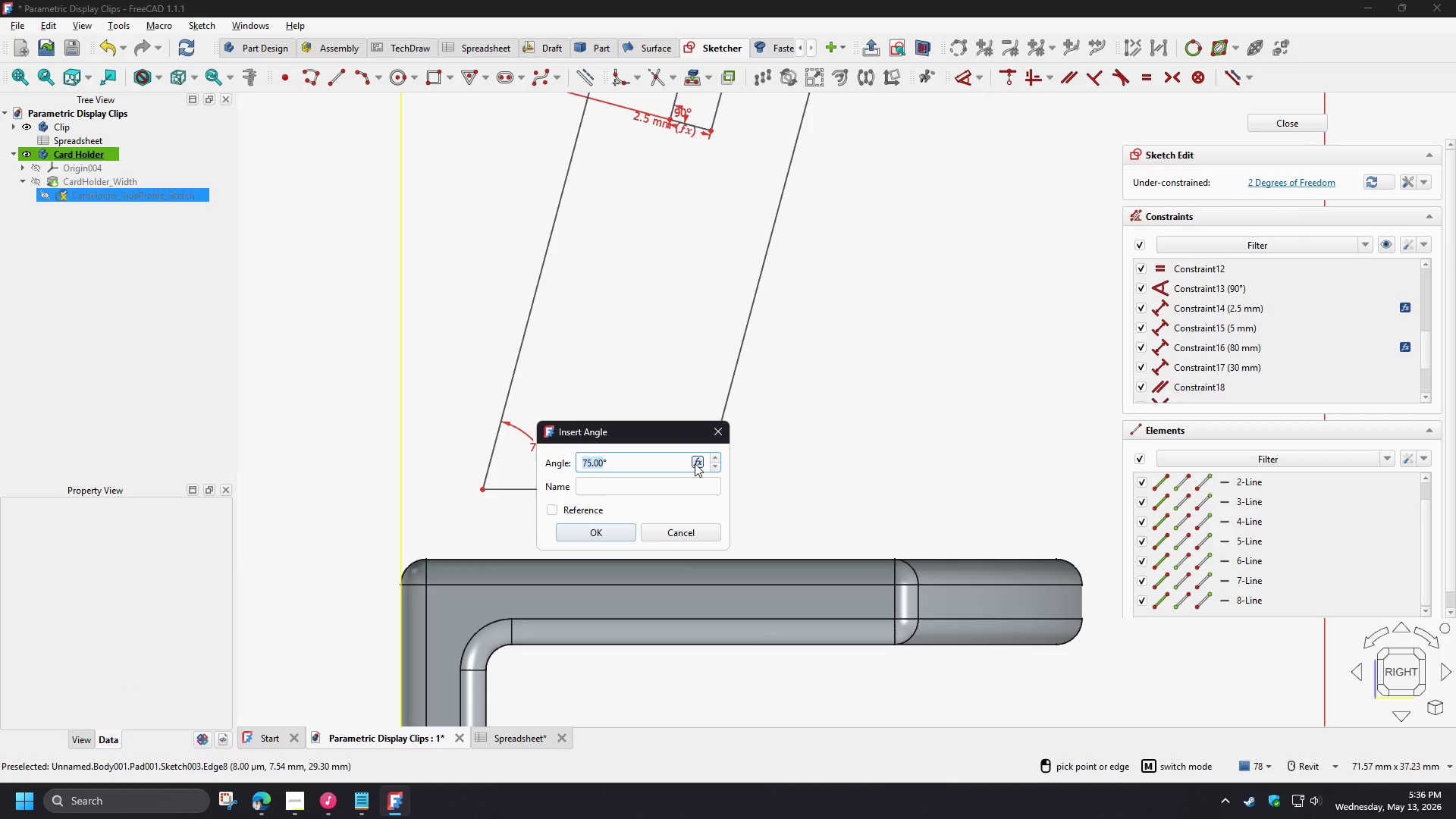 
left_click([695, 463])
 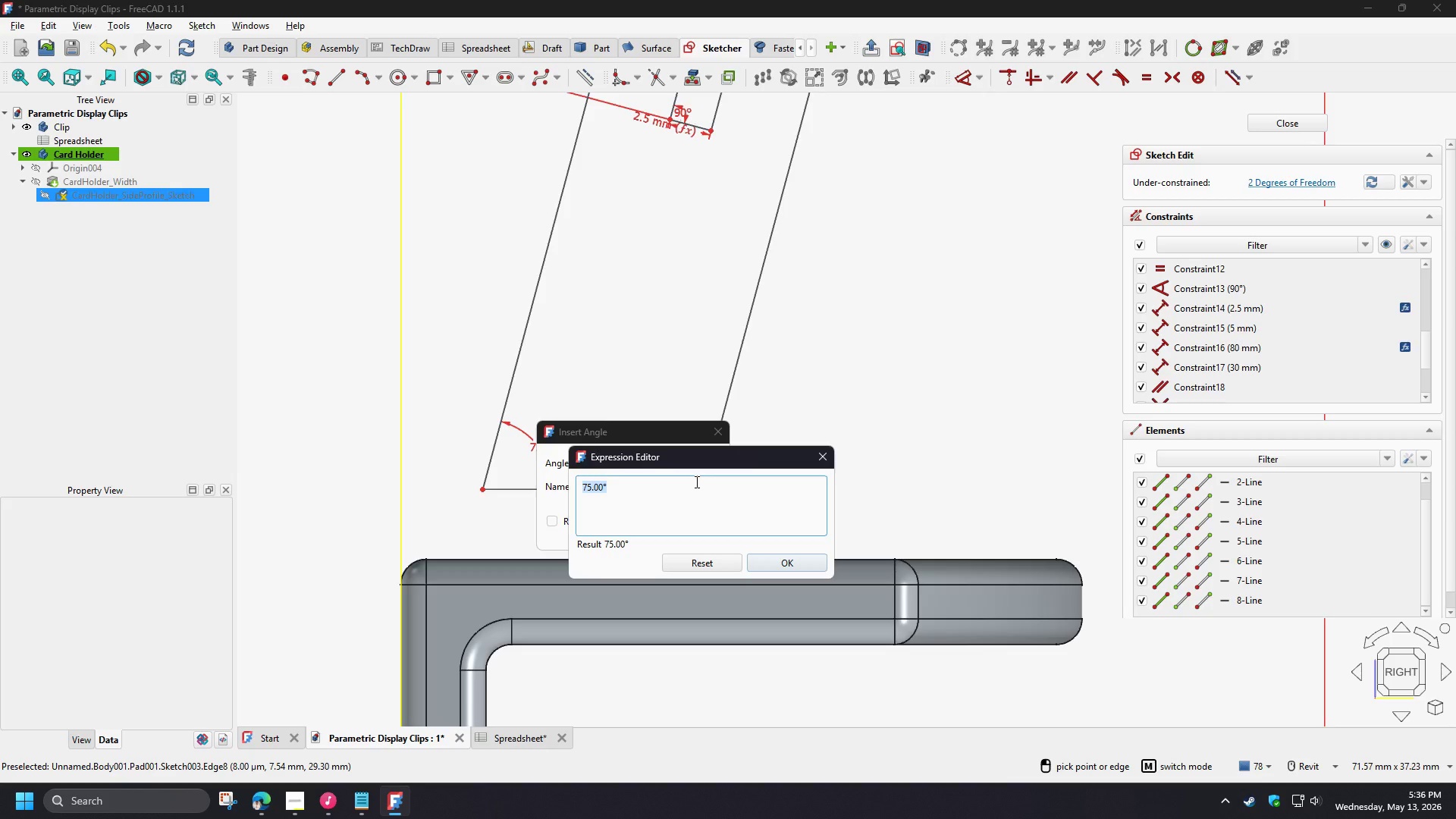 
type(90deg-sp)
 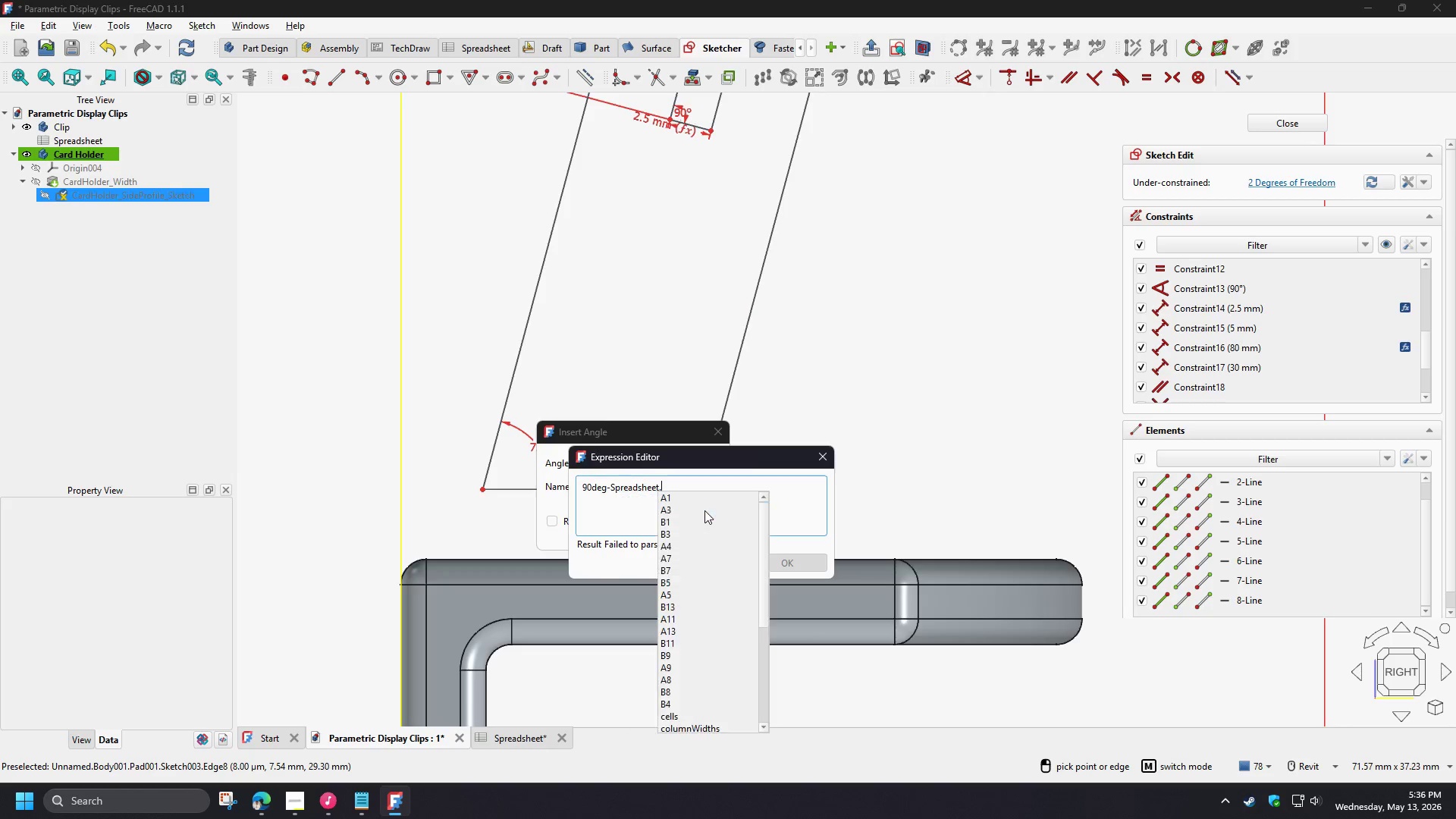 
type(ang)
 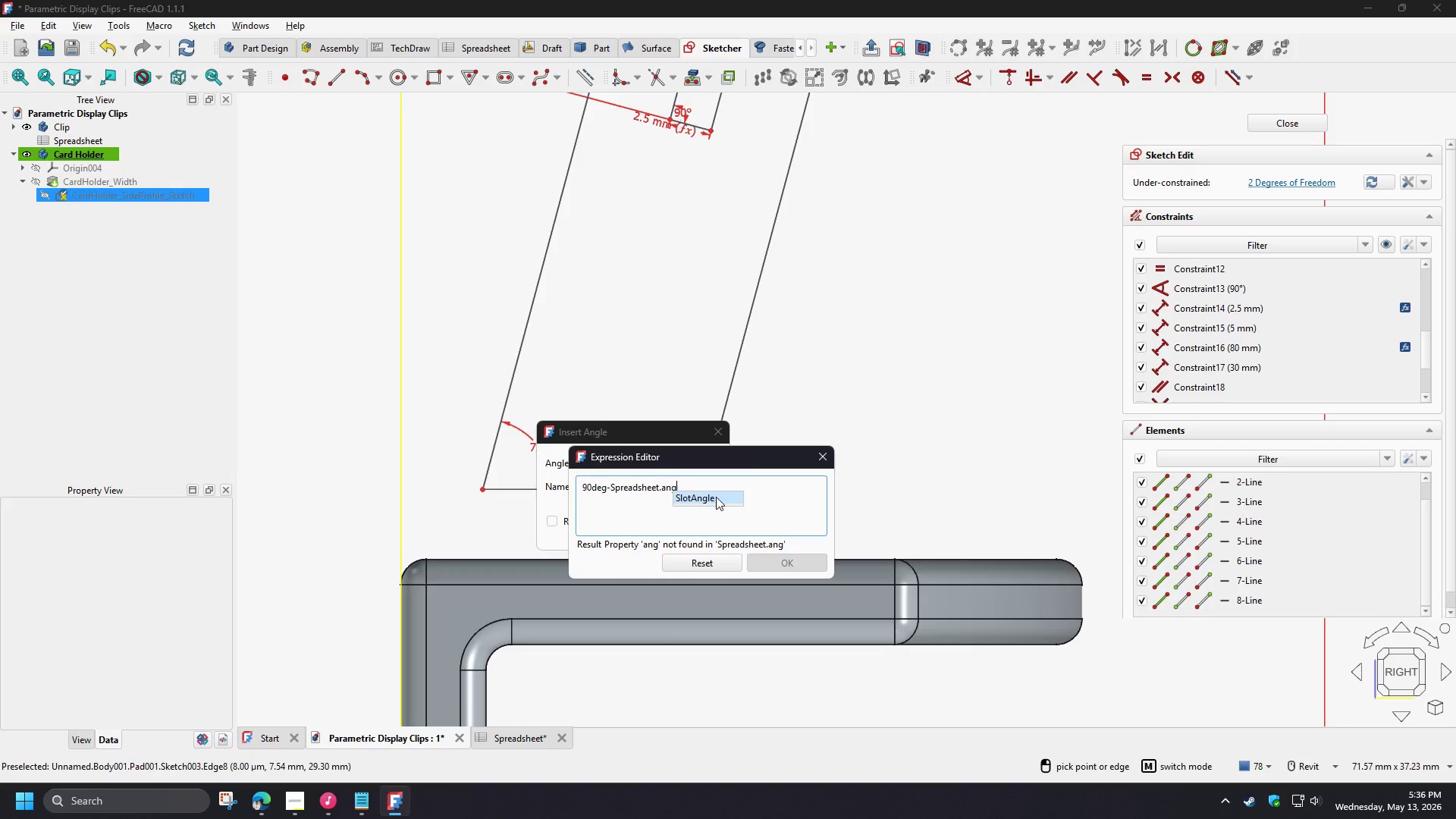 
left_click([716, 497])
 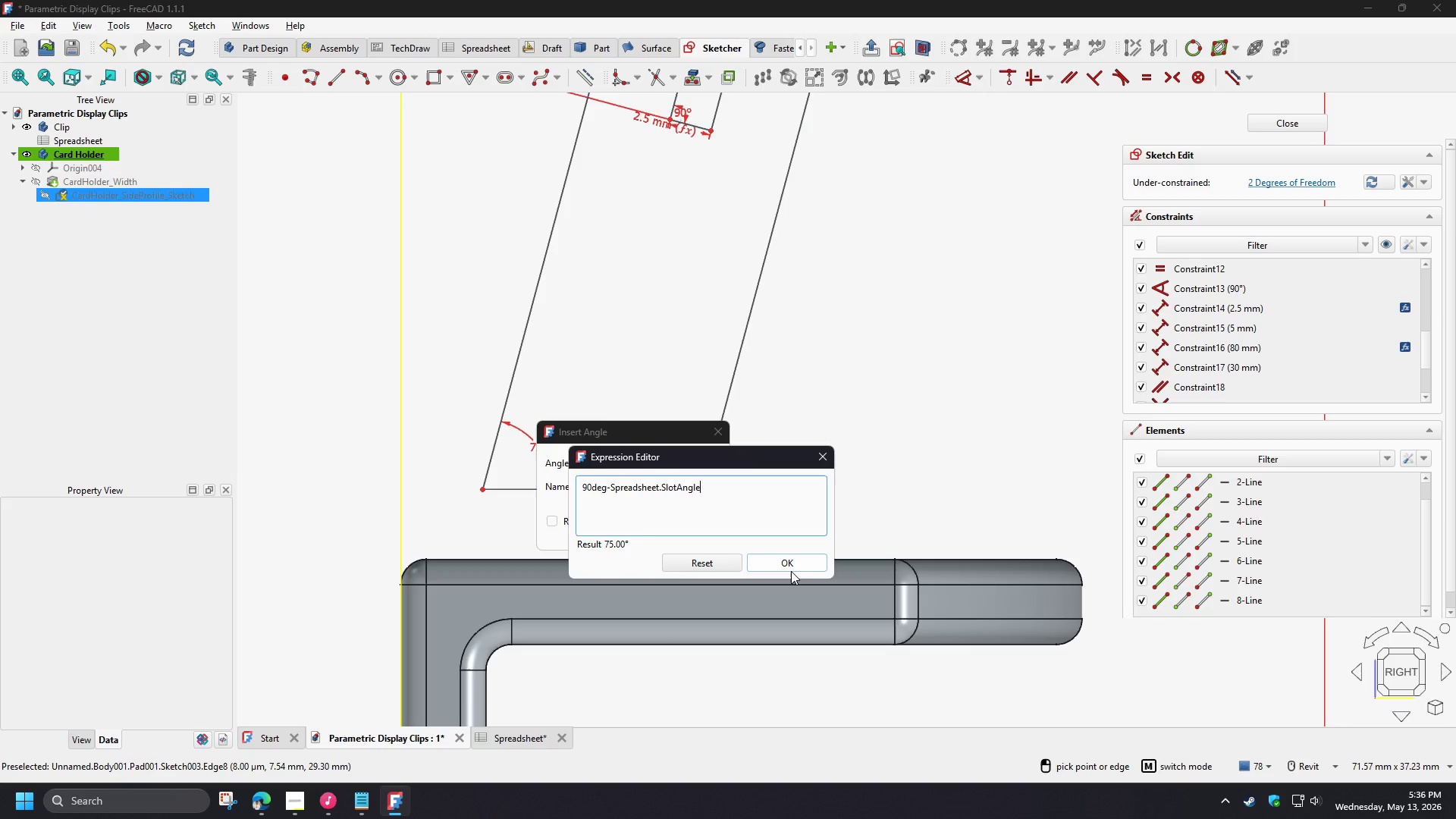 
left_click([791, 571])
 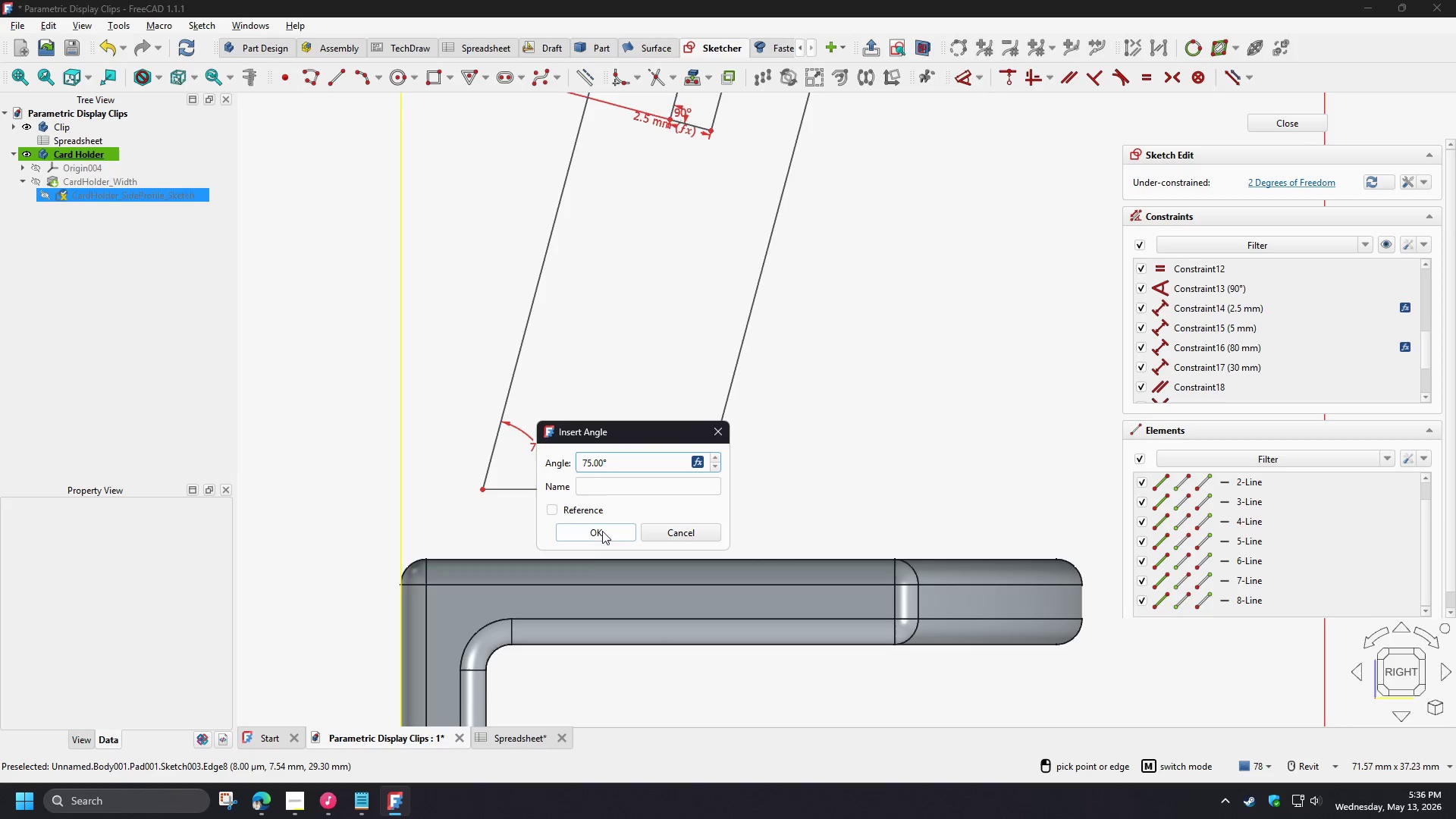 
left_click([601, 537])
 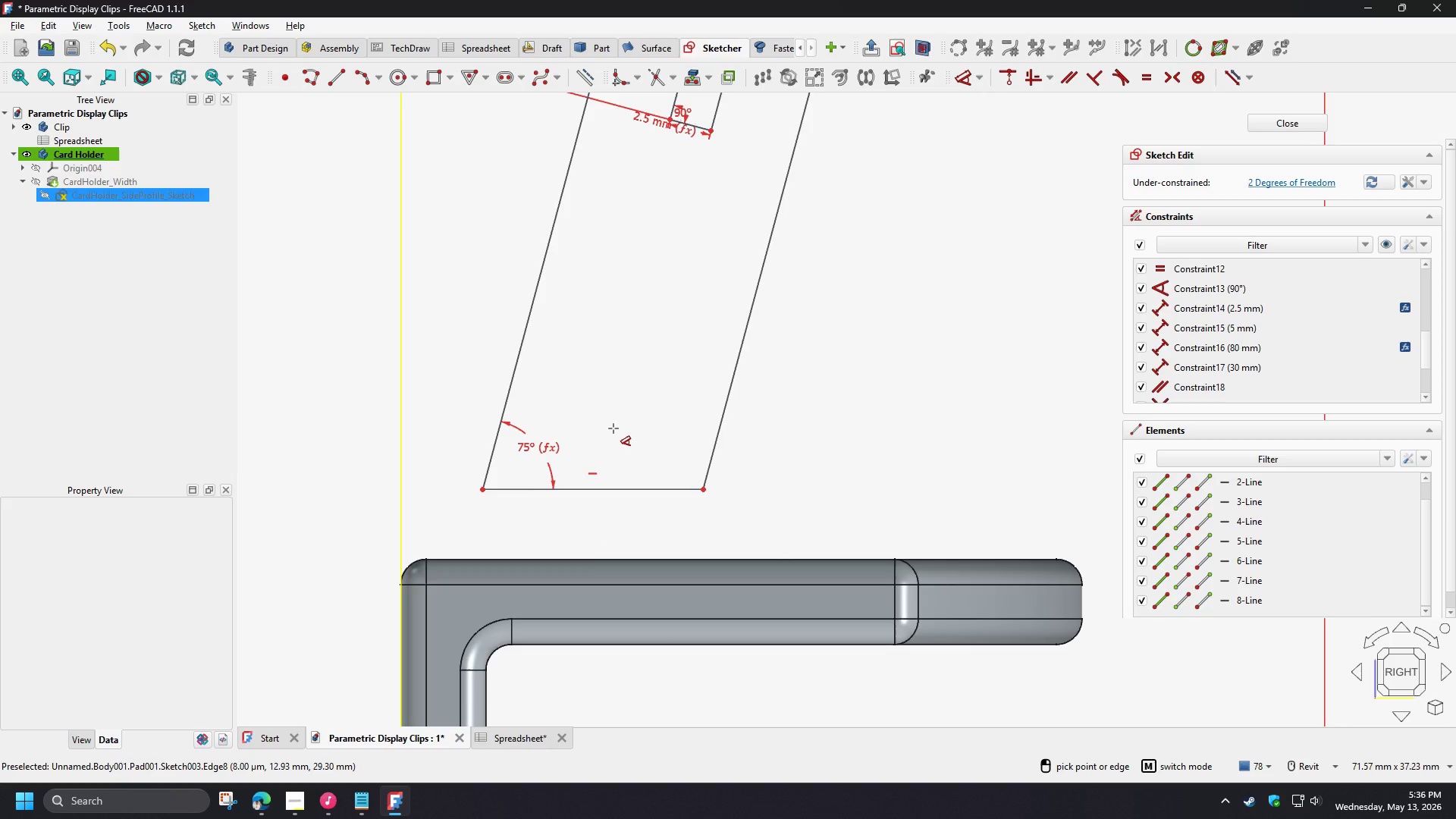 
right_click([613, 428])
 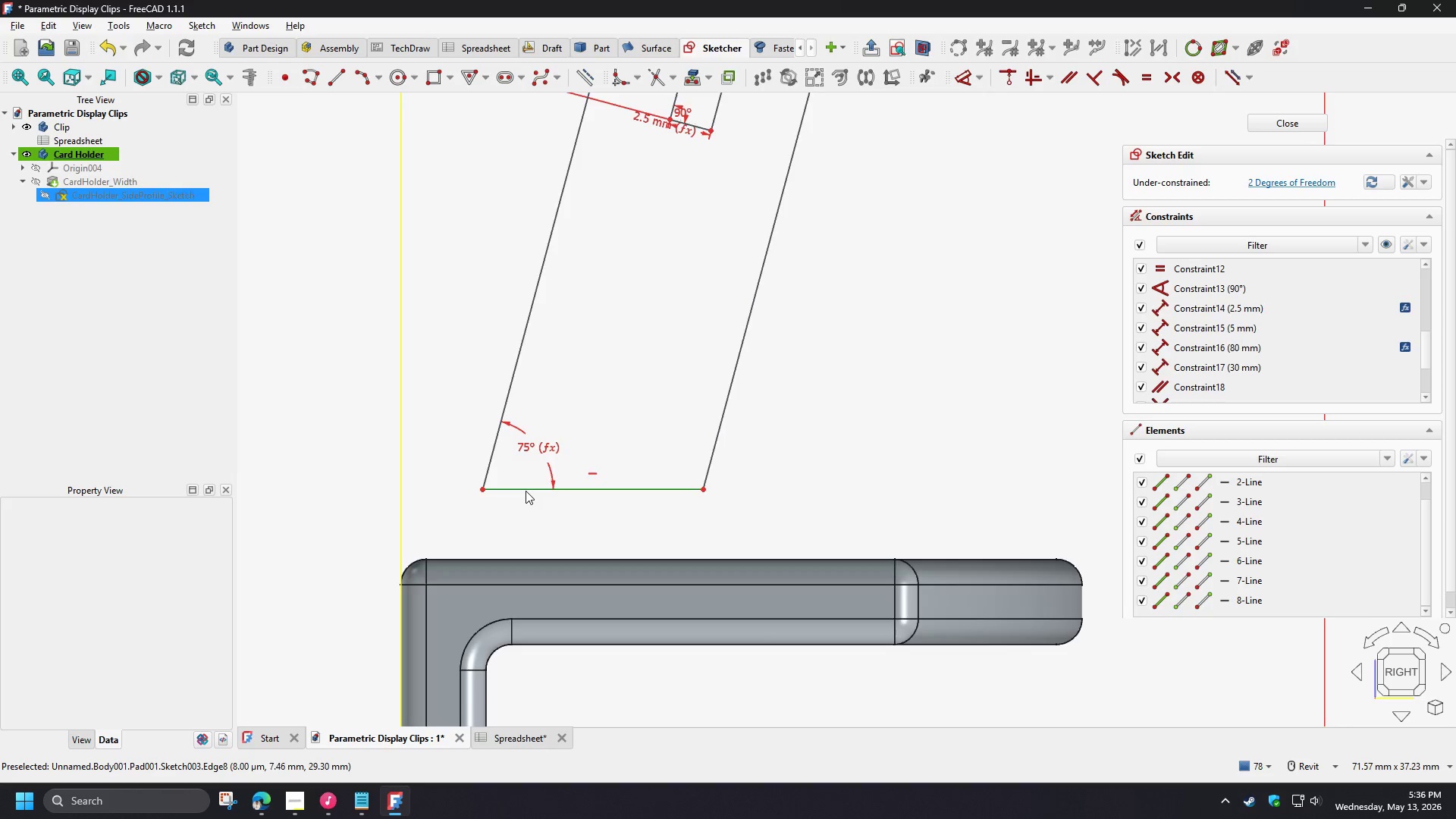 
left_click_drag(start_coordinate=[524, 491], to_coordinate=[507, 516])
 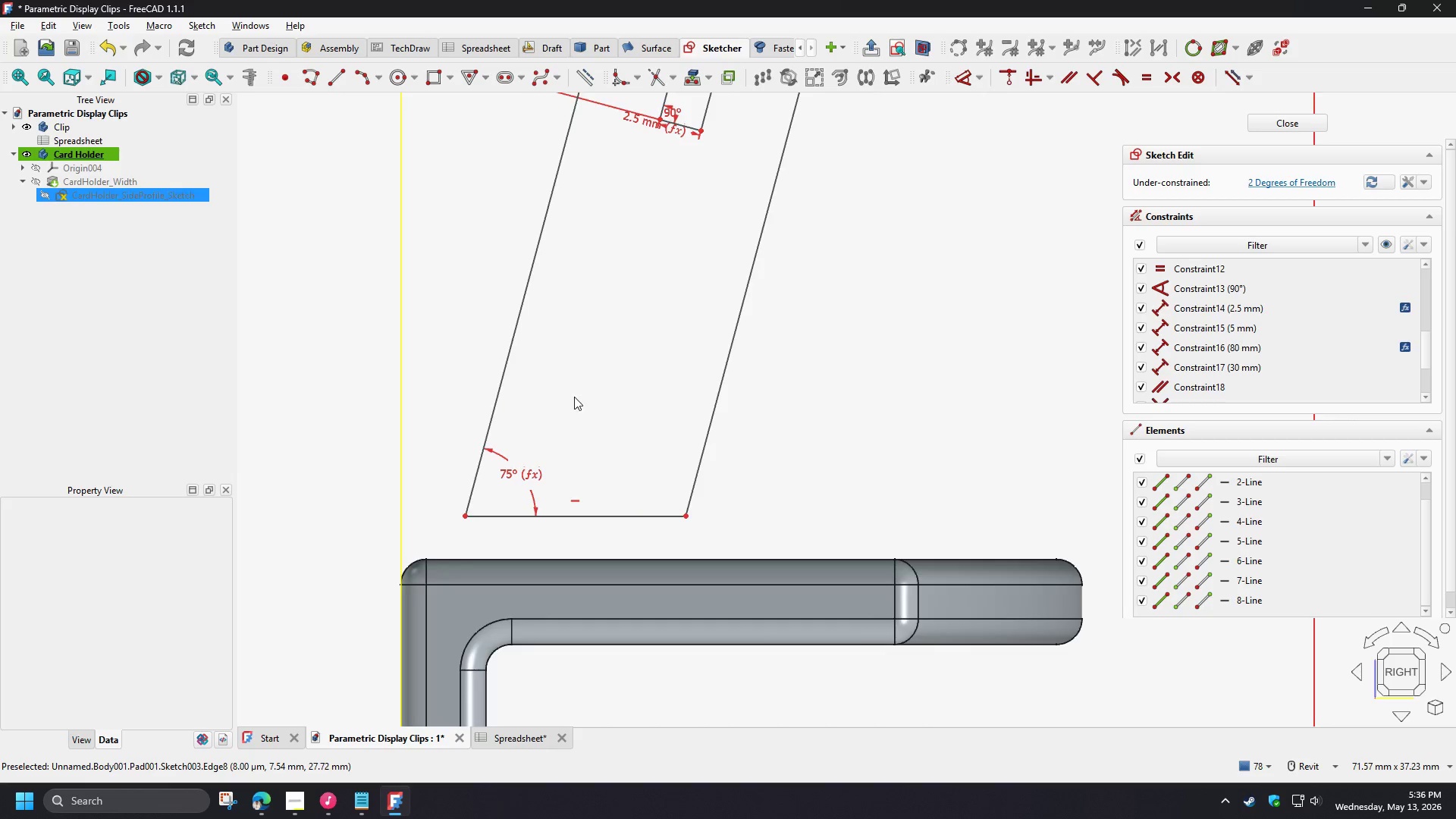 
scroll: coordinate [590, 438], scroll_direction: down, amount: 6.0
 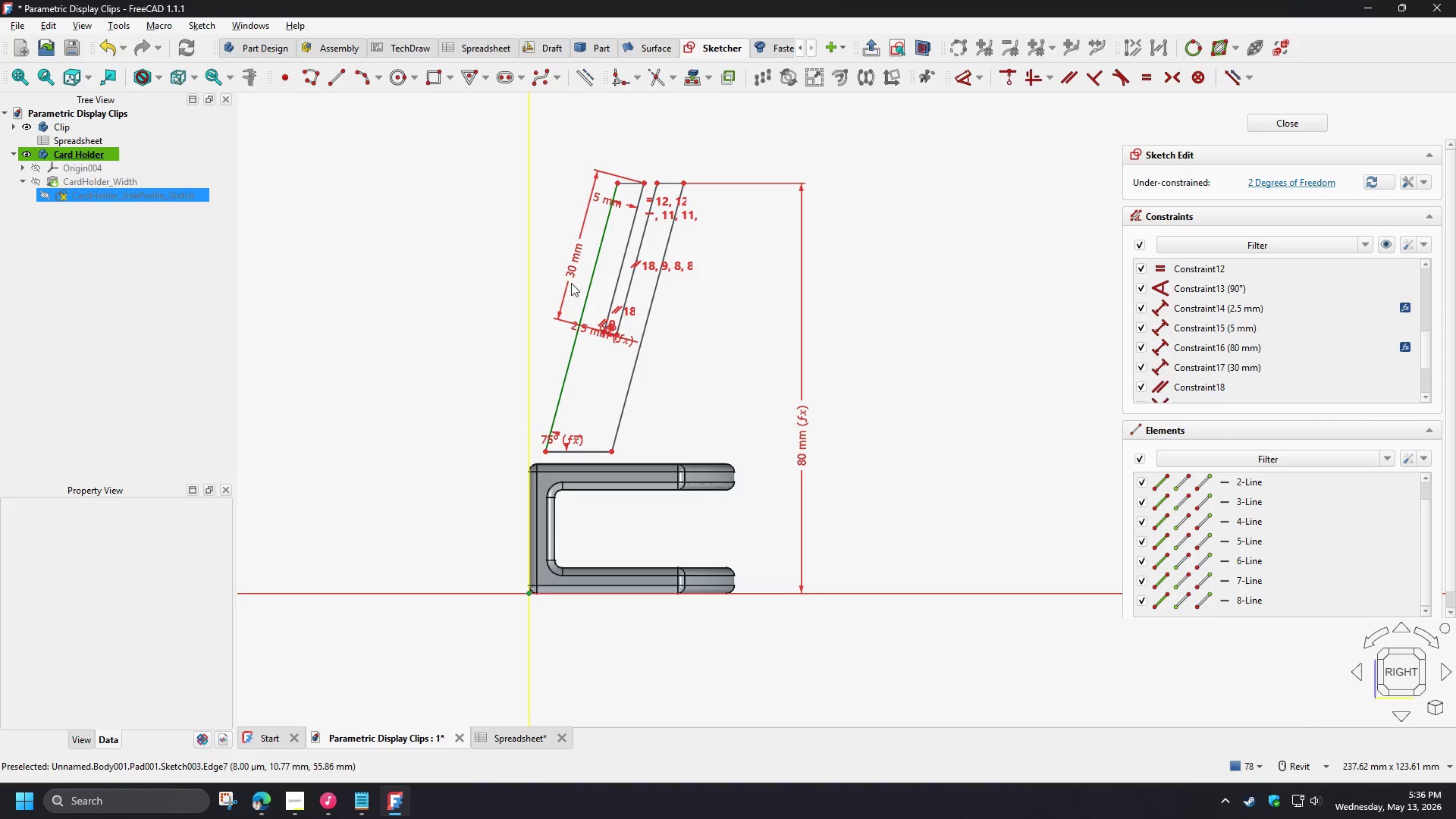 
double_click([578, 261])
 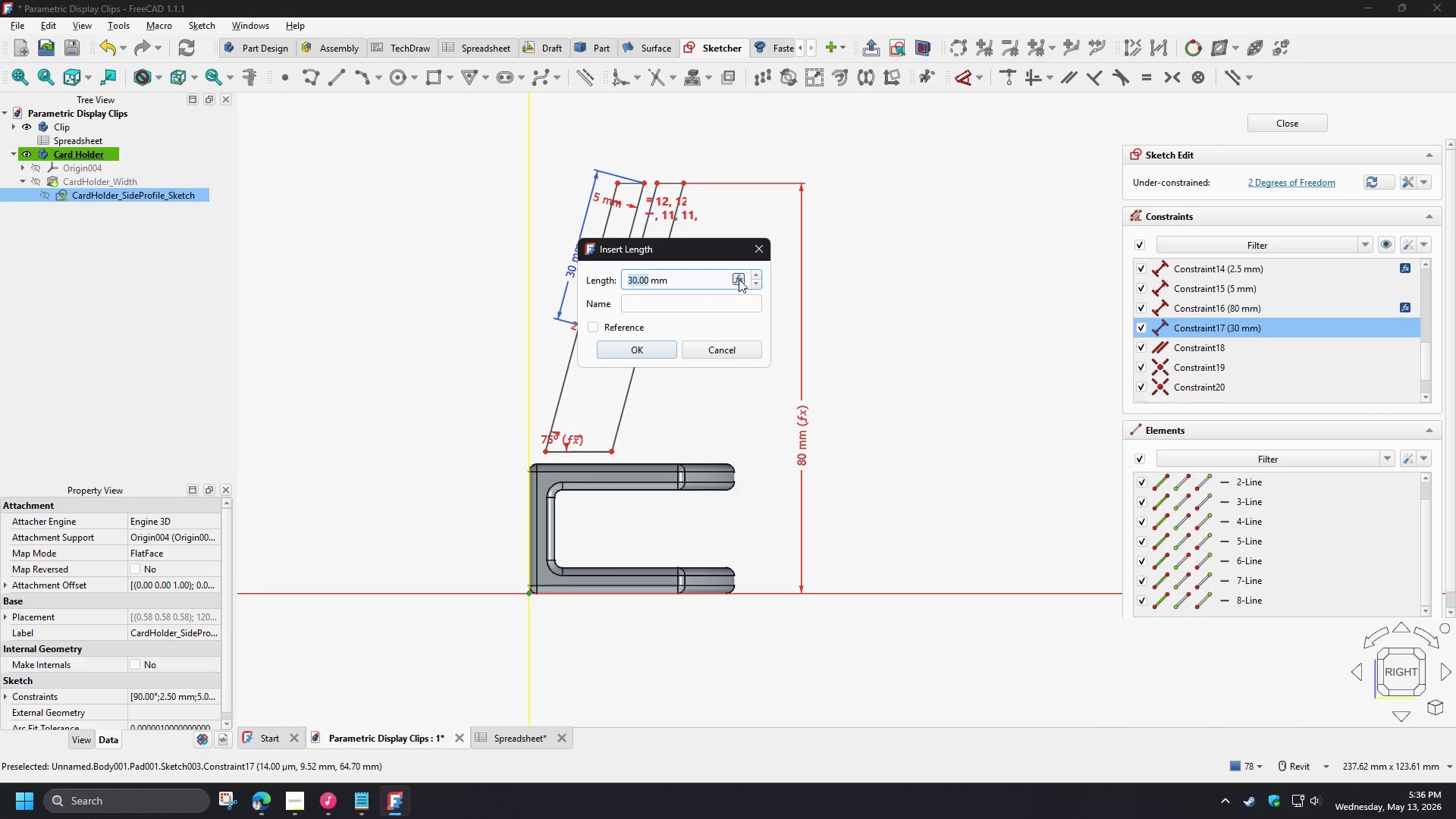 
left_click([739, 279])
 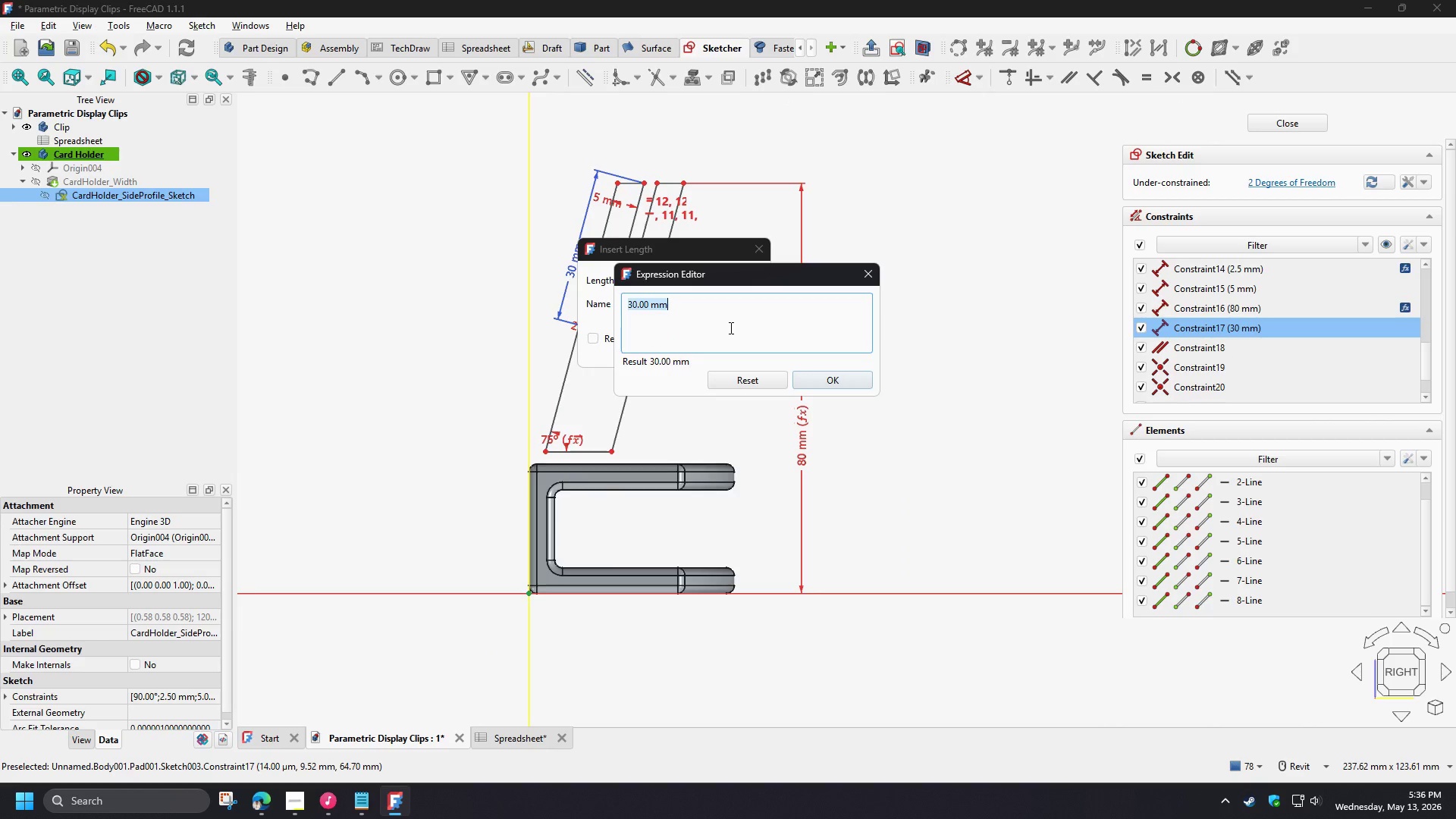 
type(sp)
 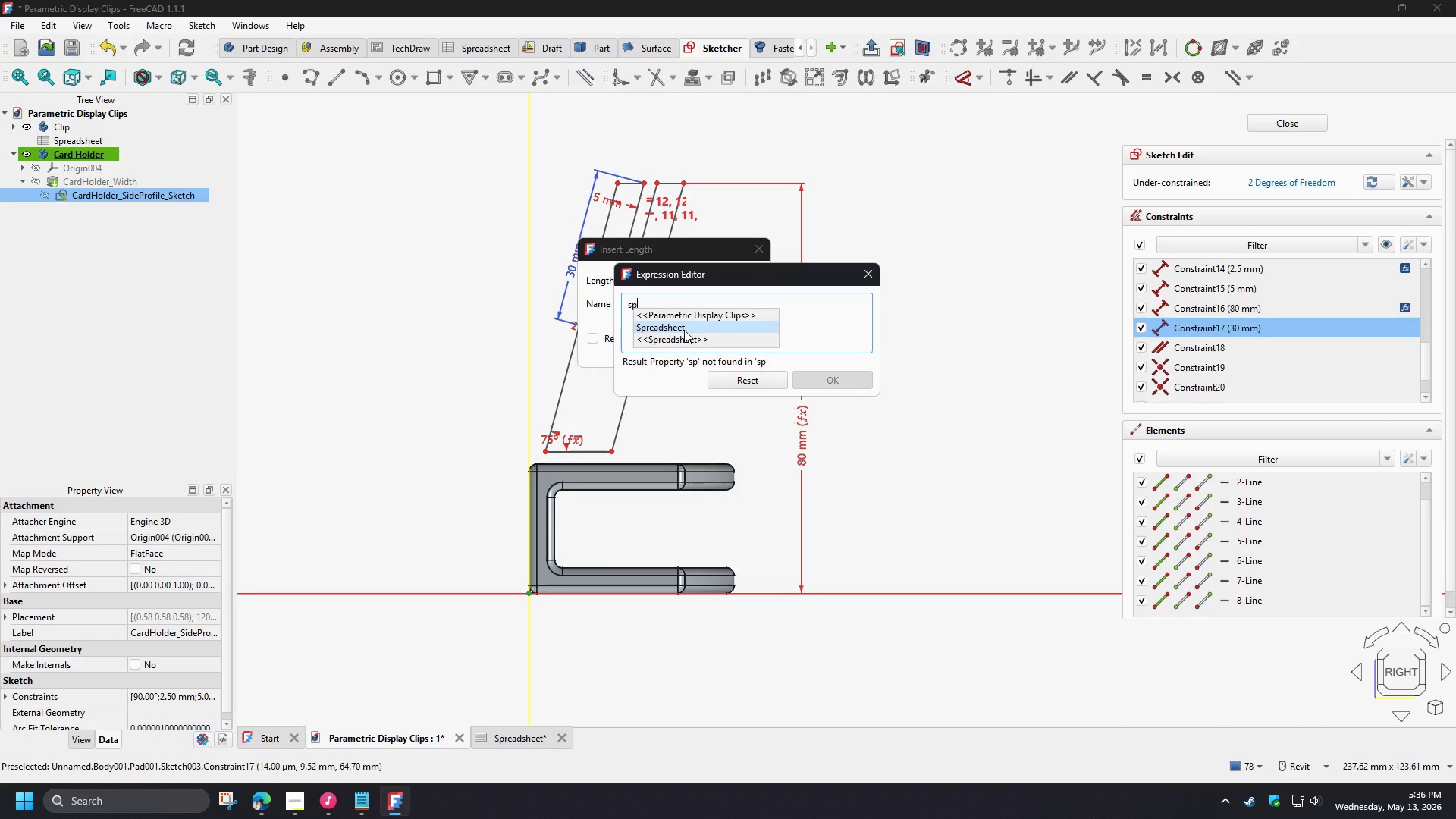 
left_click([684, 330])
 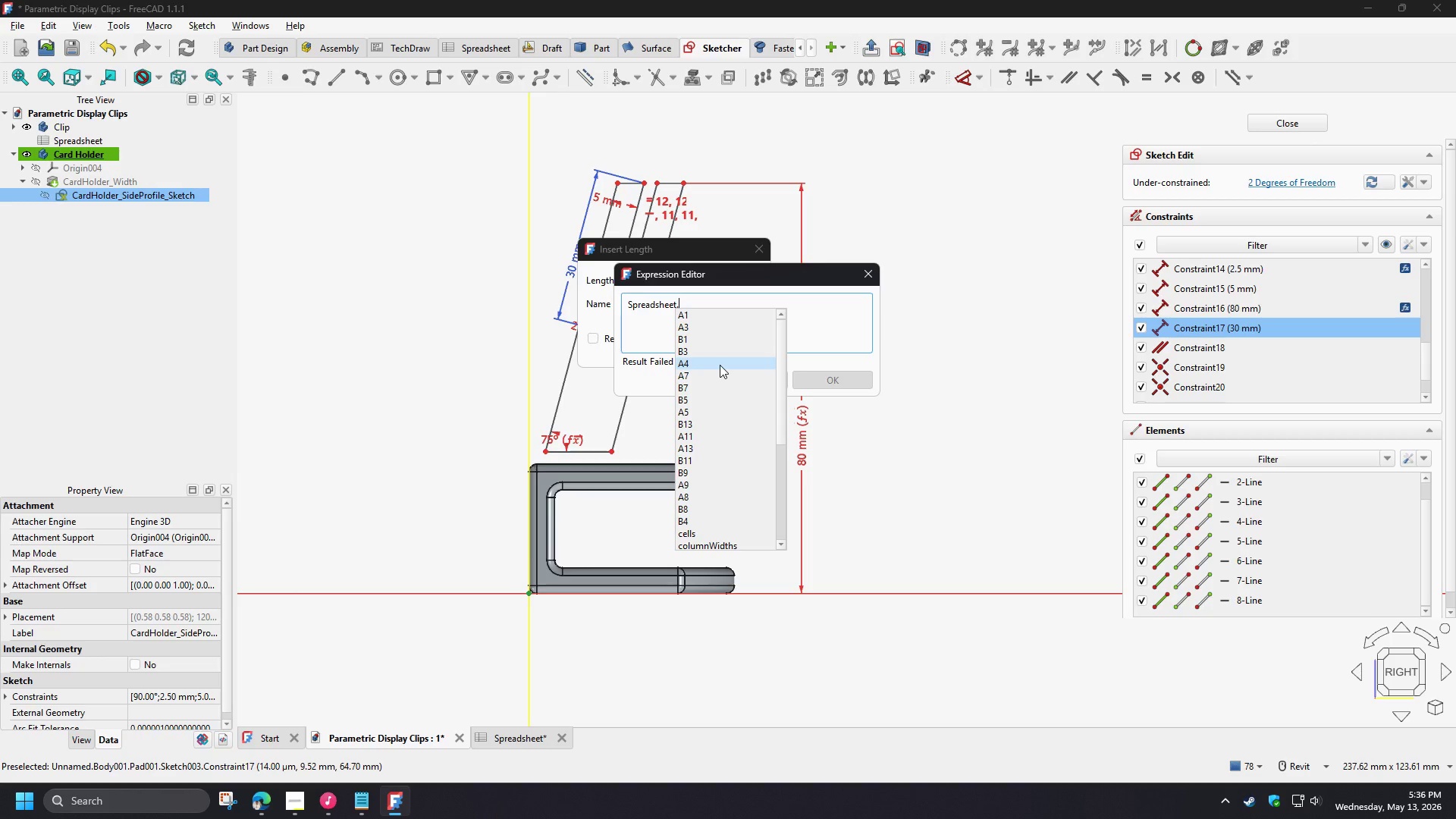 
type(dep)
 